 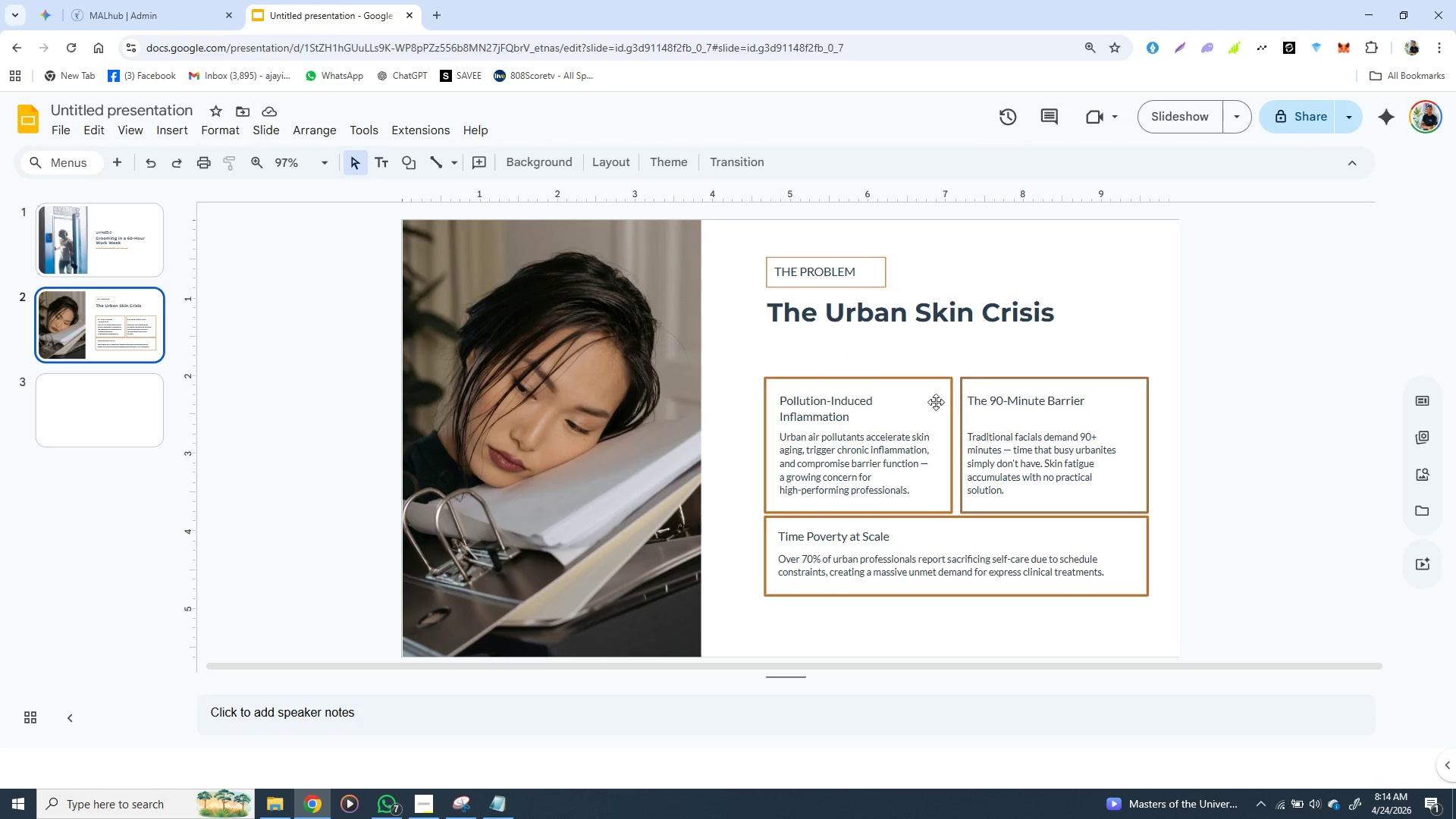 
left_click([787, 271])
 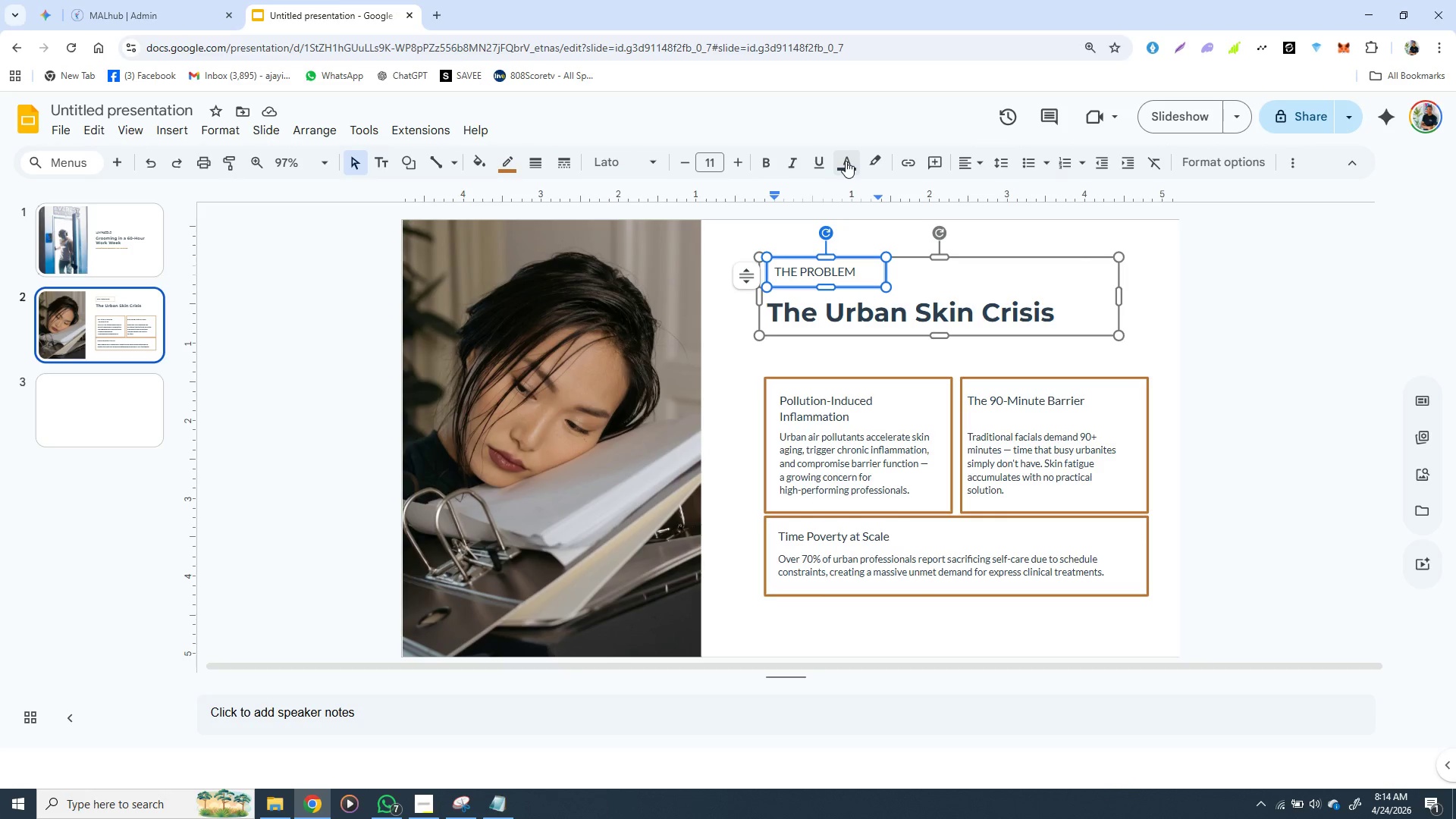 
left_click([846, 160])
 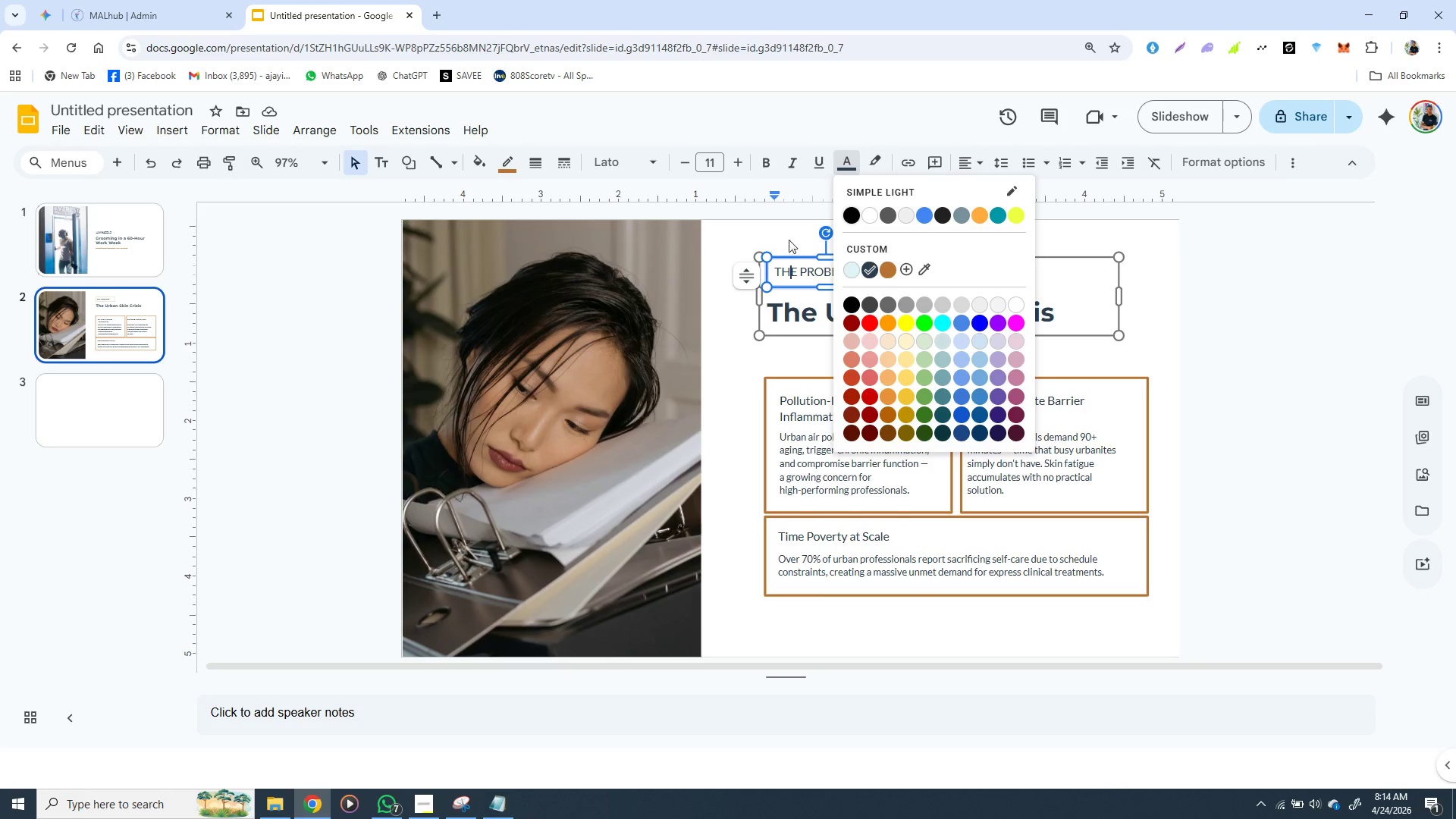 
left_click([786, 232])
 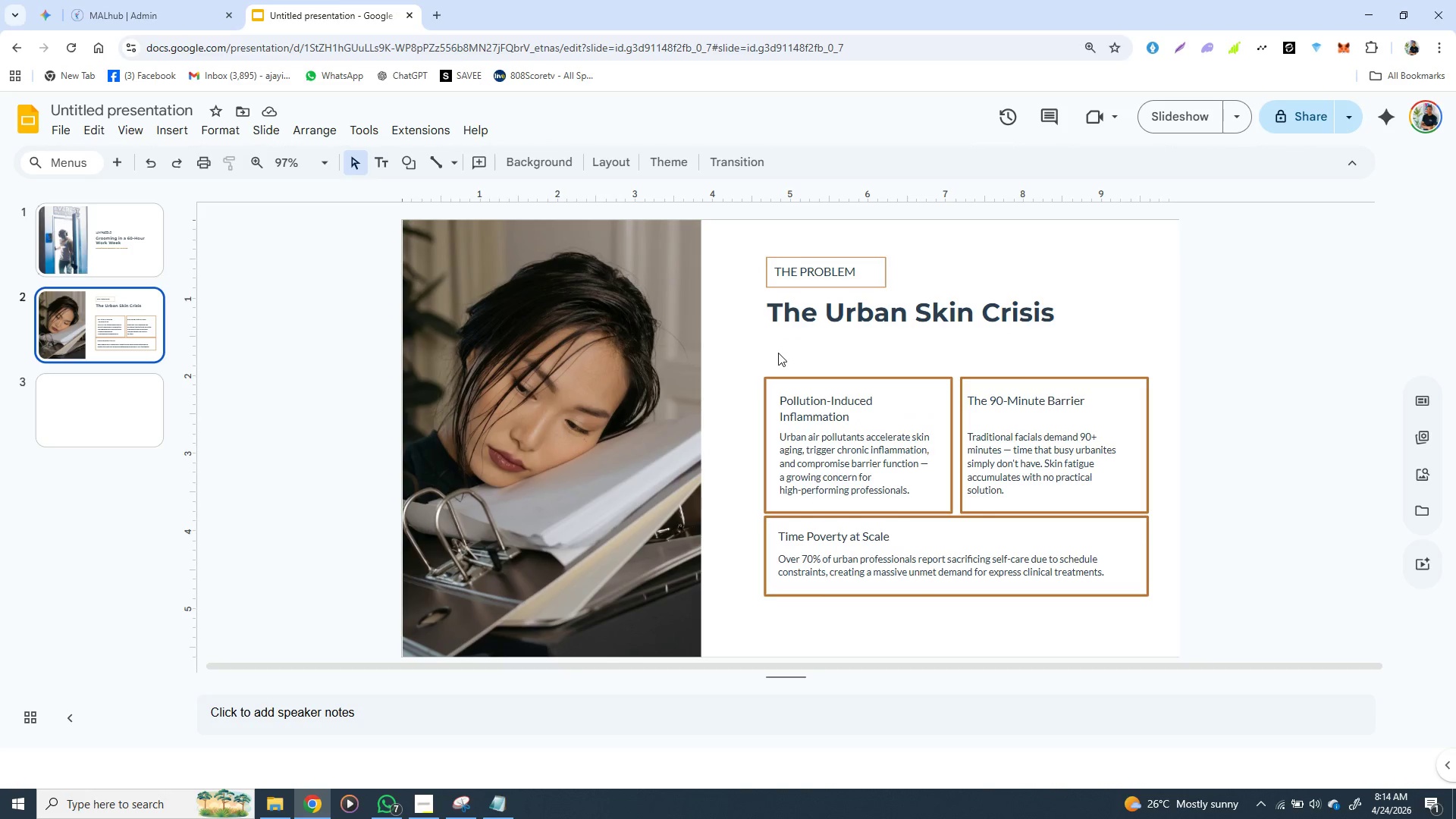 
left_click([767, 379])
 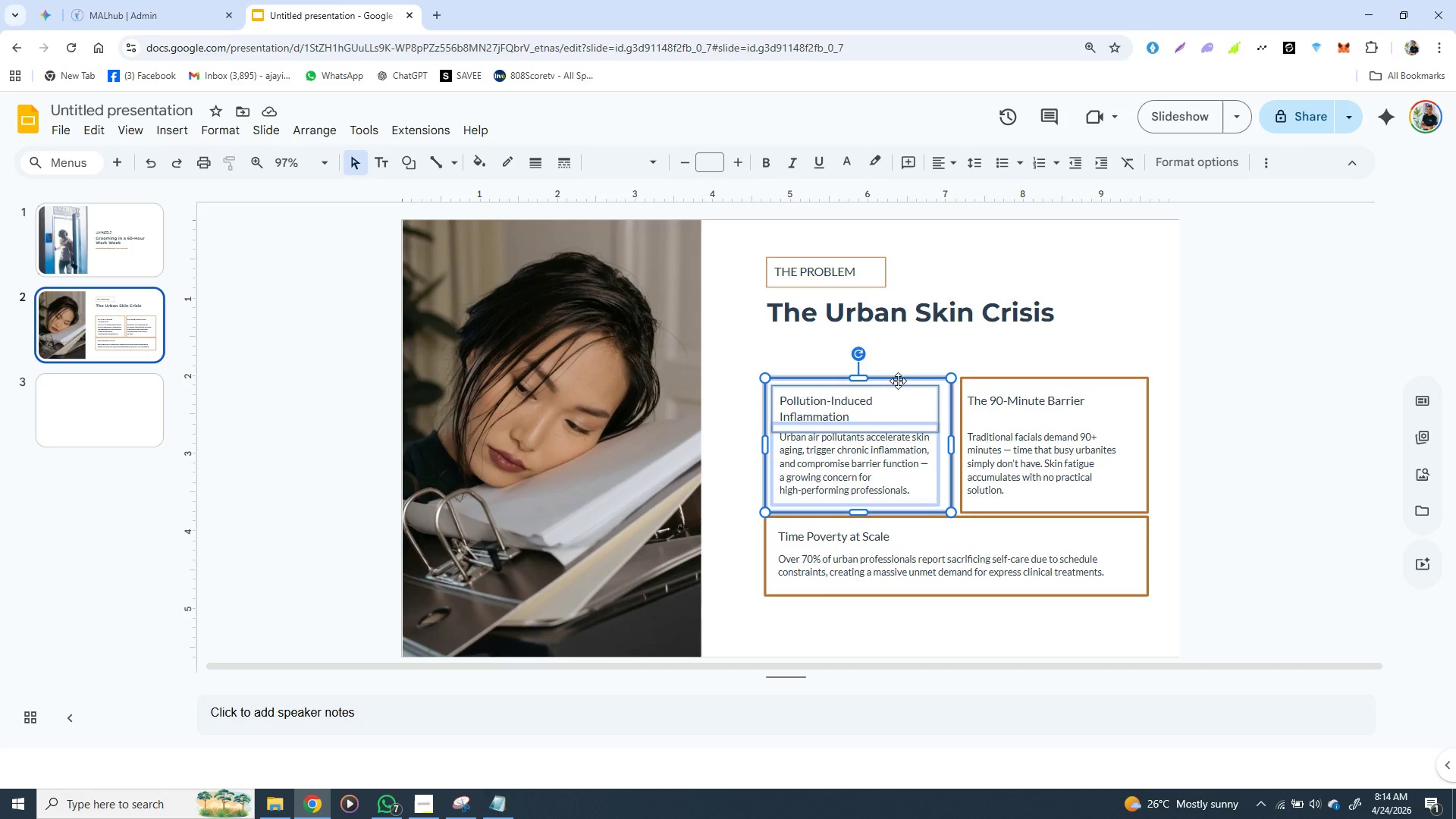 
hold_key(key=ShiftLeft, duration=1.5)
left_click([968, 375])
 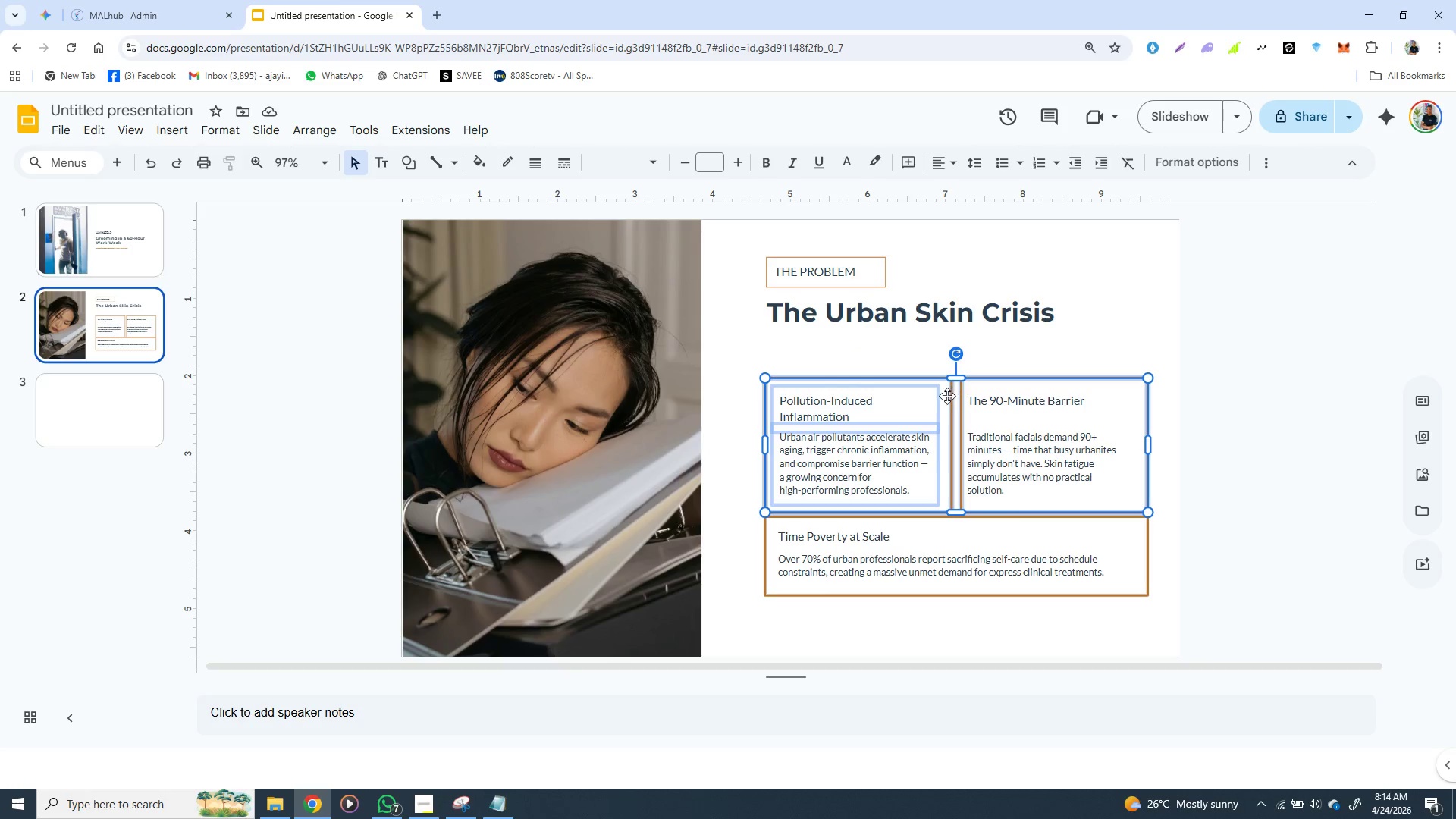 
hold_key(key=ShiftLeft, duration=24.08)
left_click([1163, 430])
 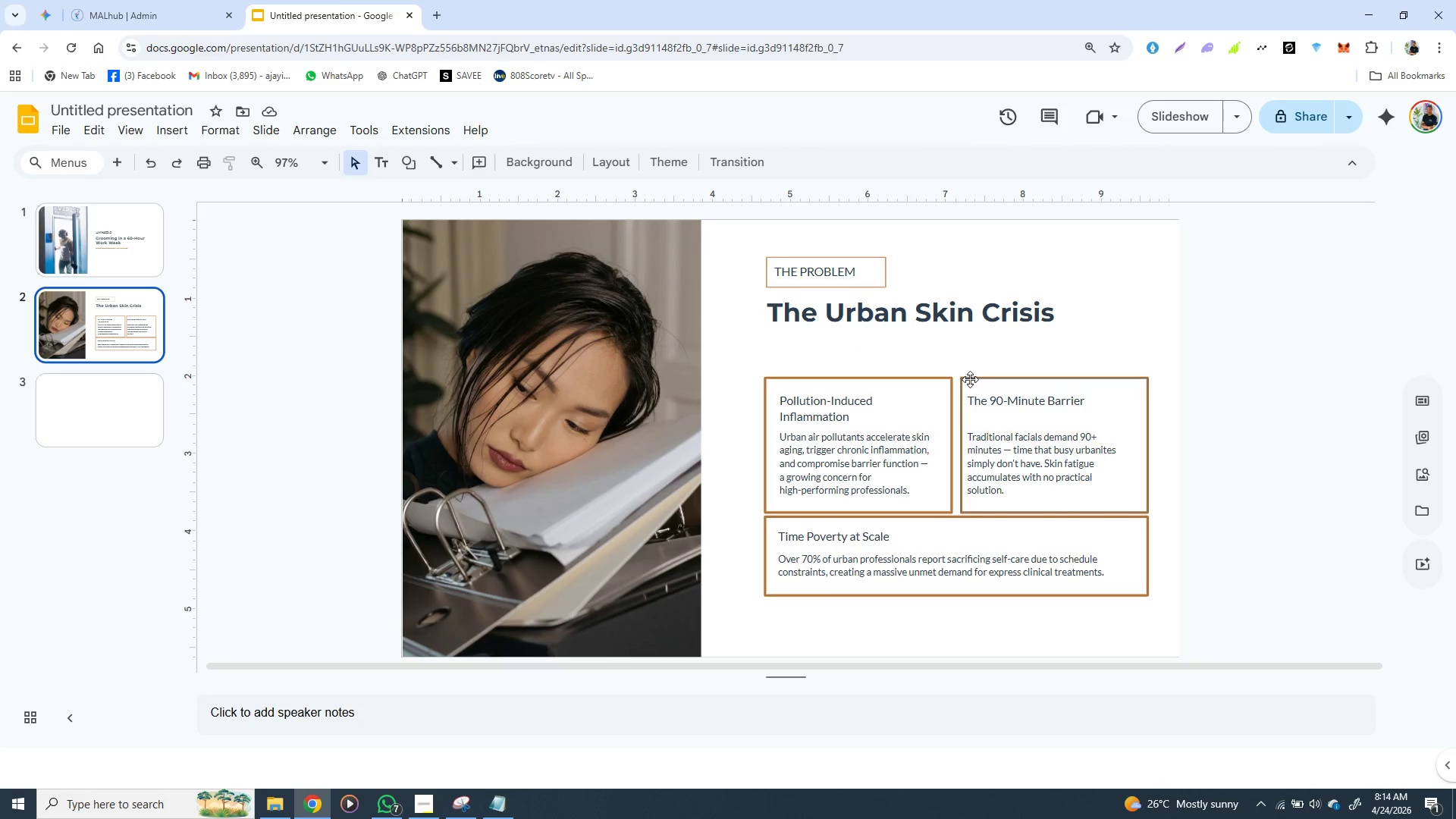 
left_click([970, 378])
 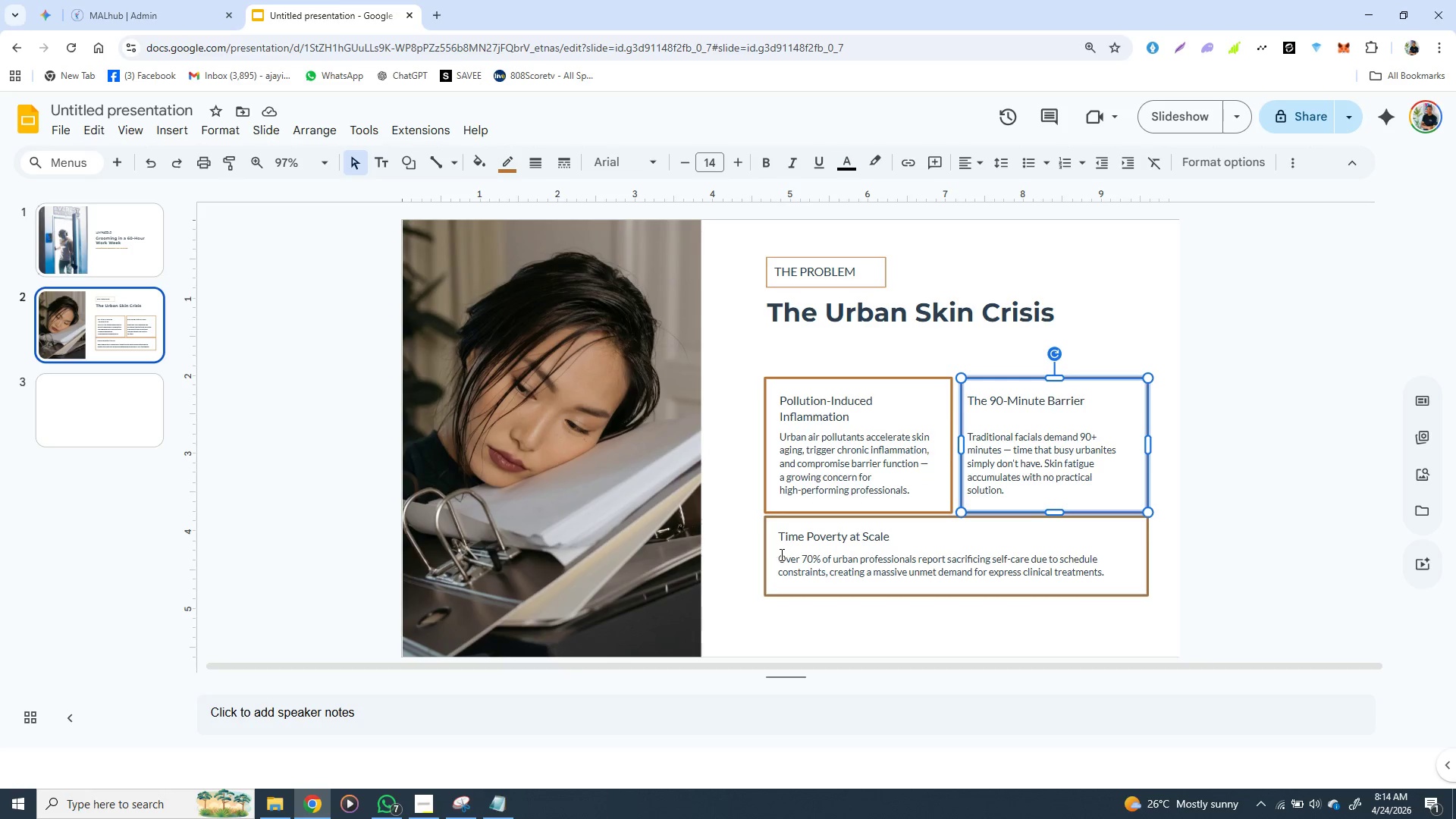 
left_click([766, 552])
 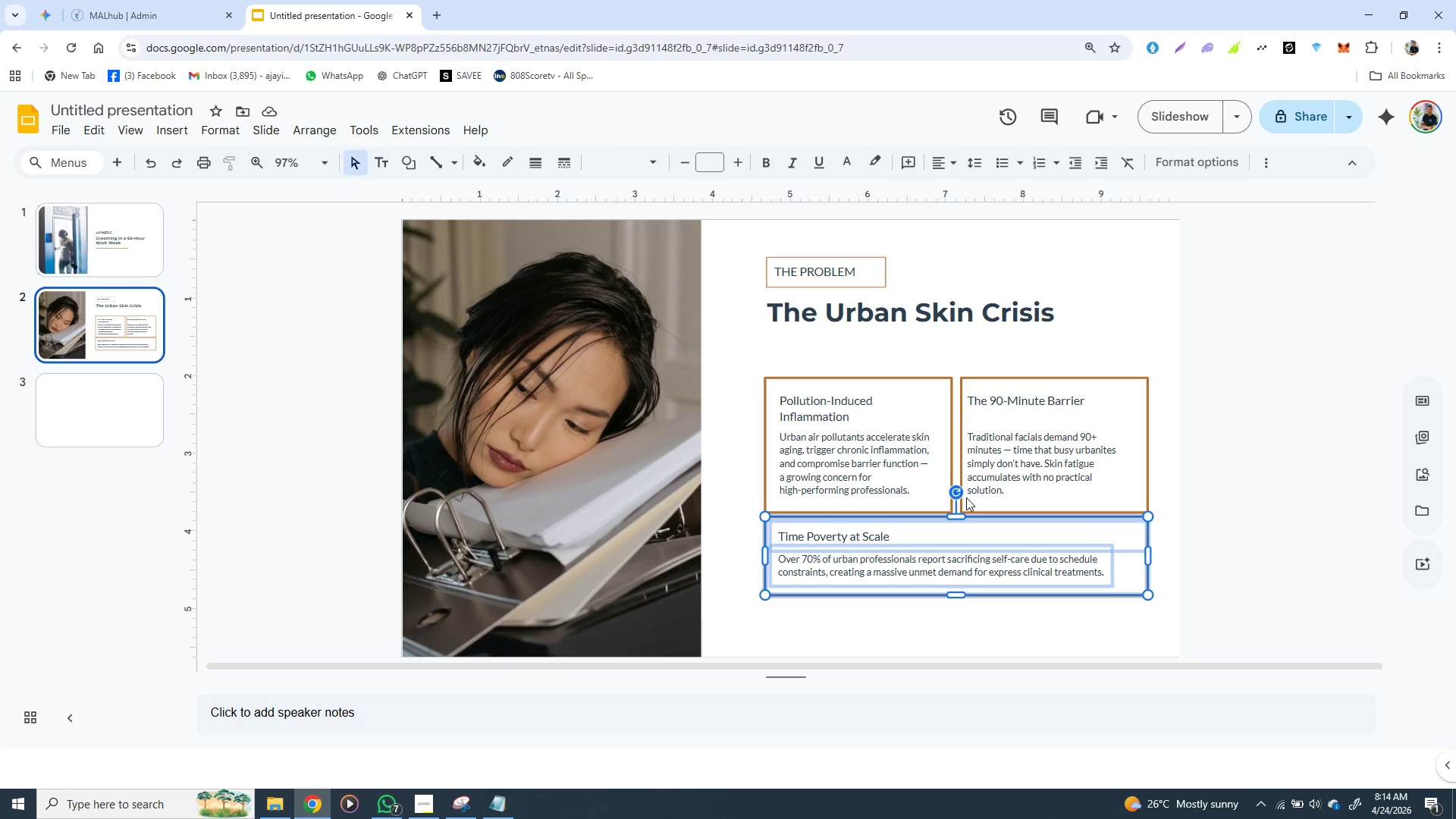 
key(ArrowDown)
 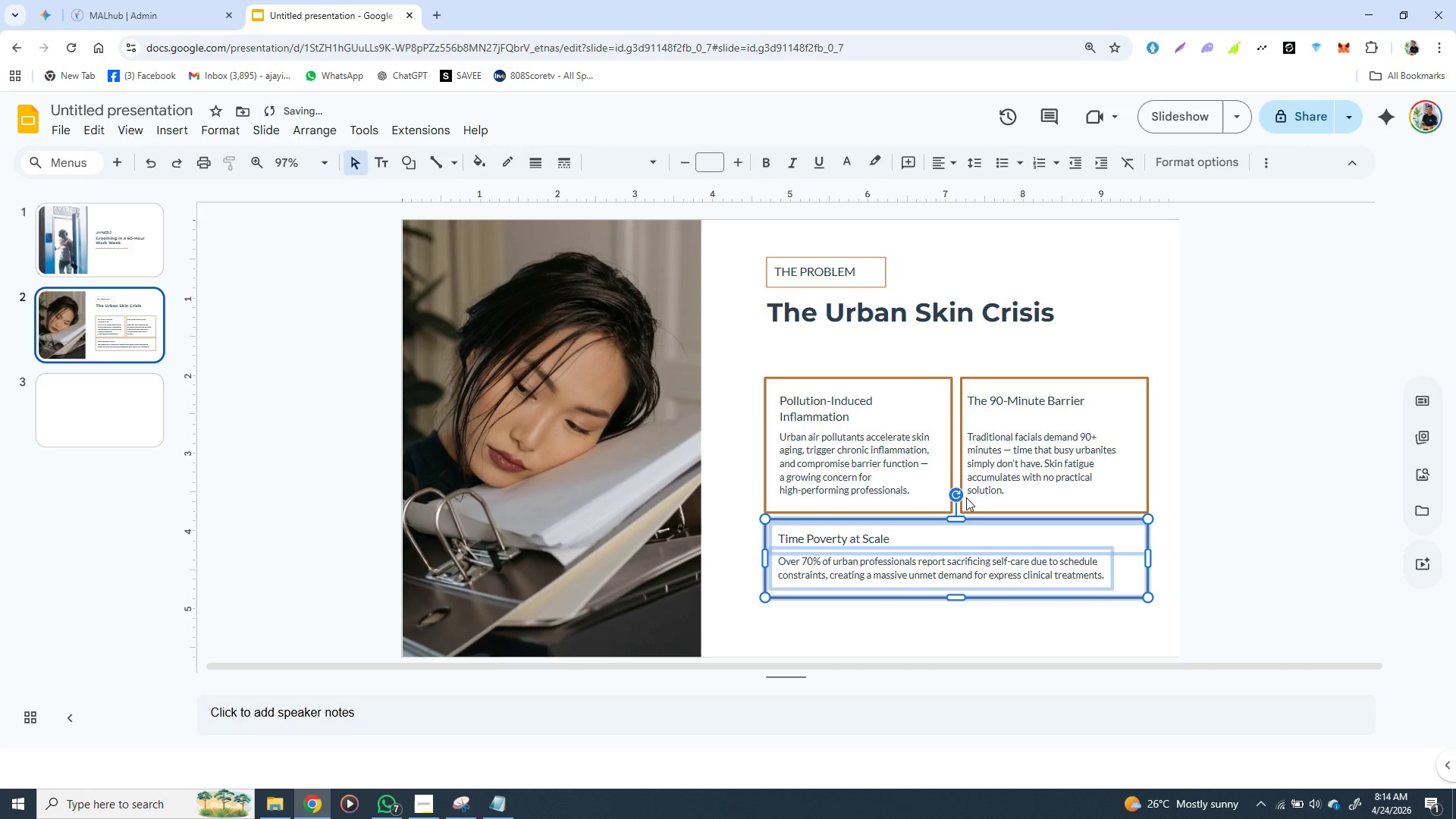 
key(ArrowDown)
 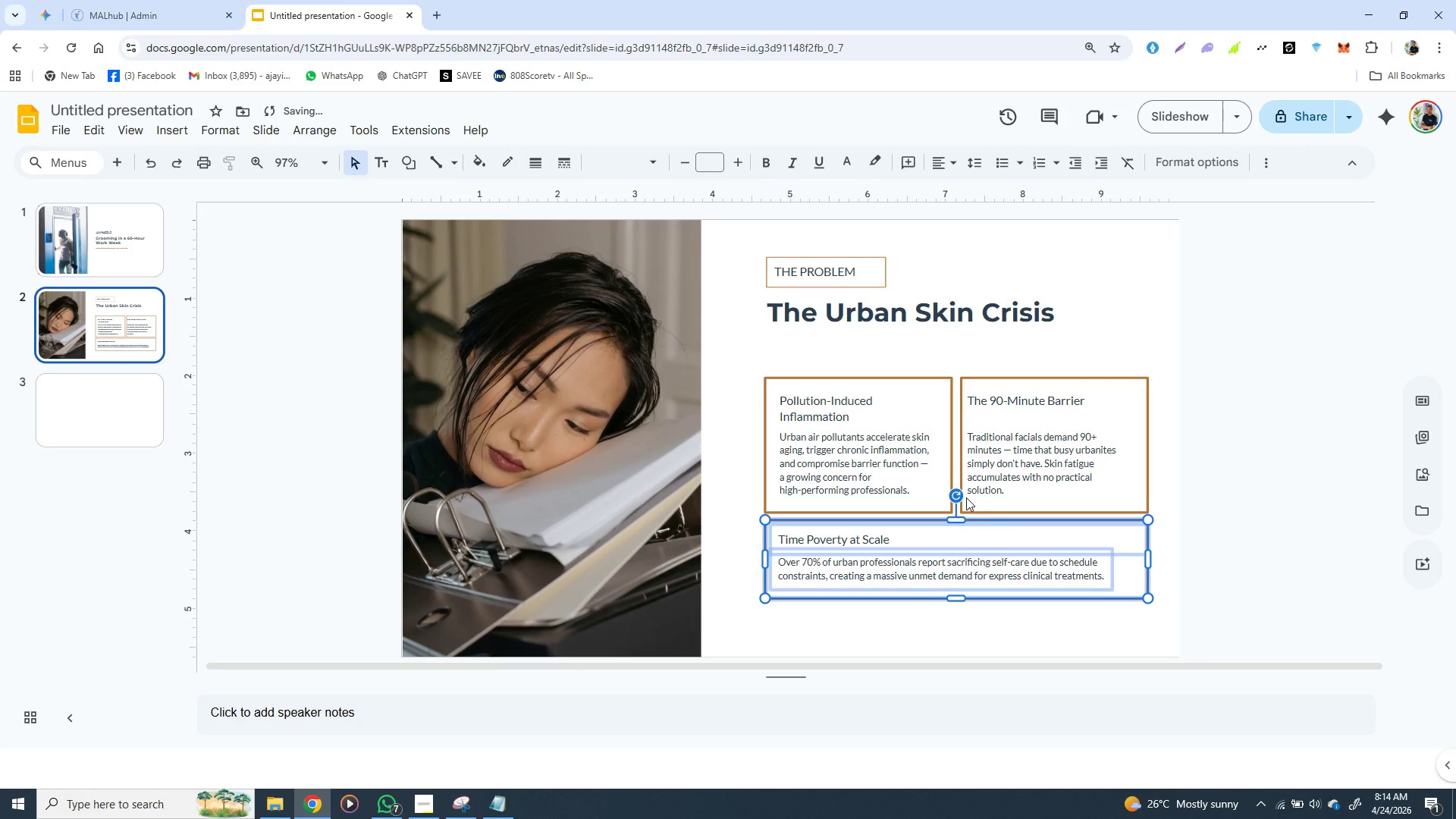 
key(ArrowDown)
 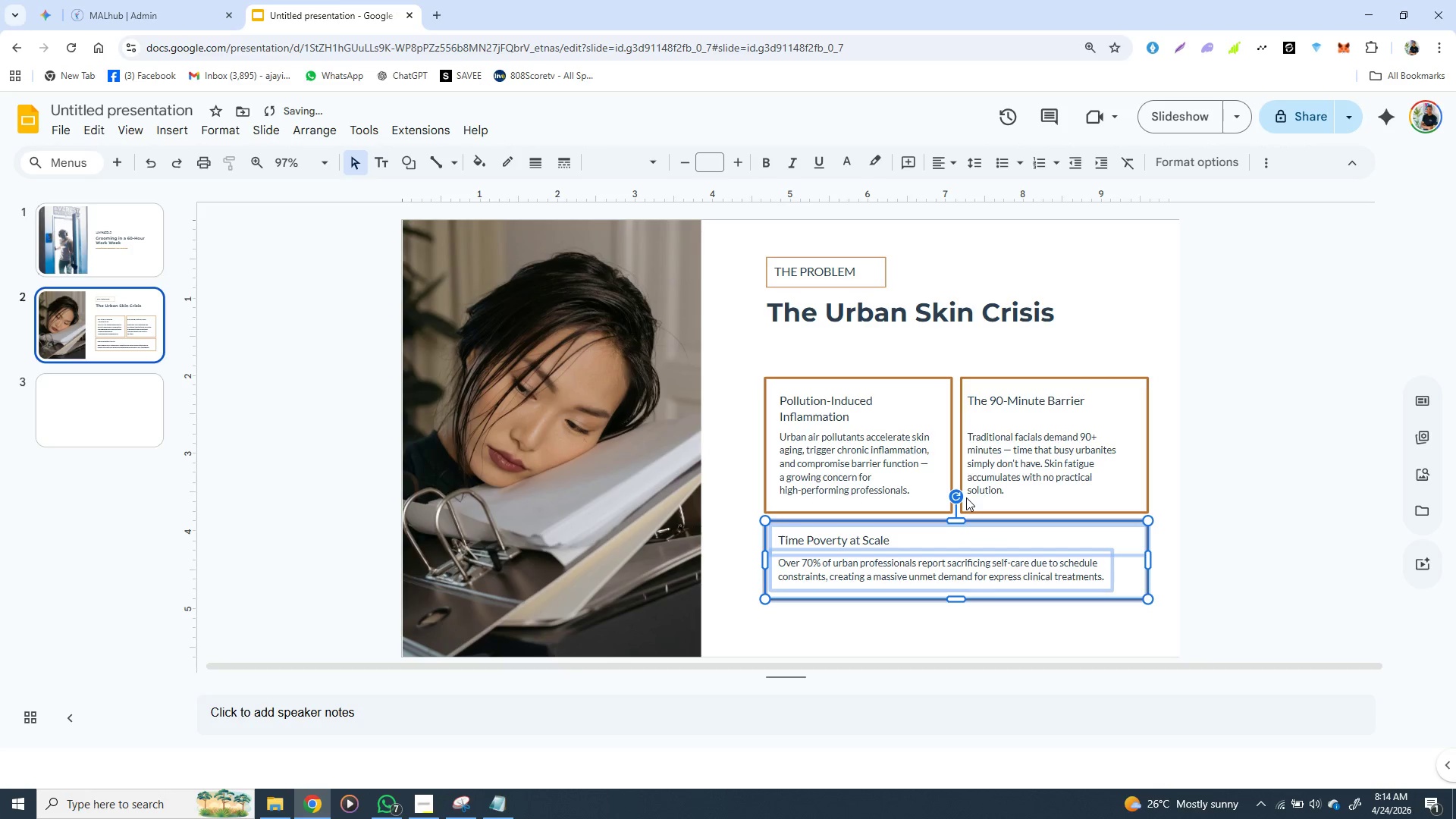 
key(ArrowDown)
 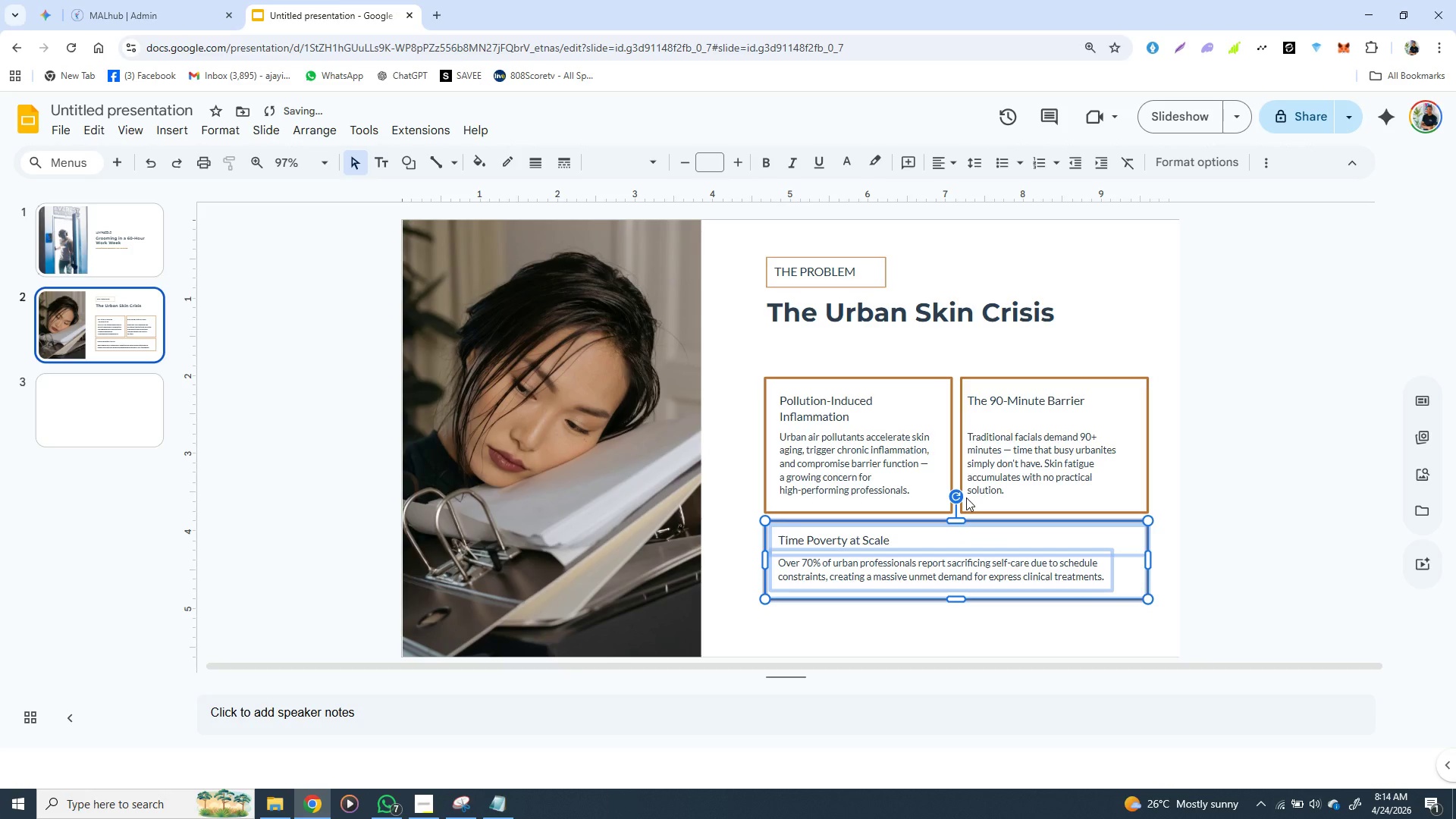 
key(ArrowDown)
 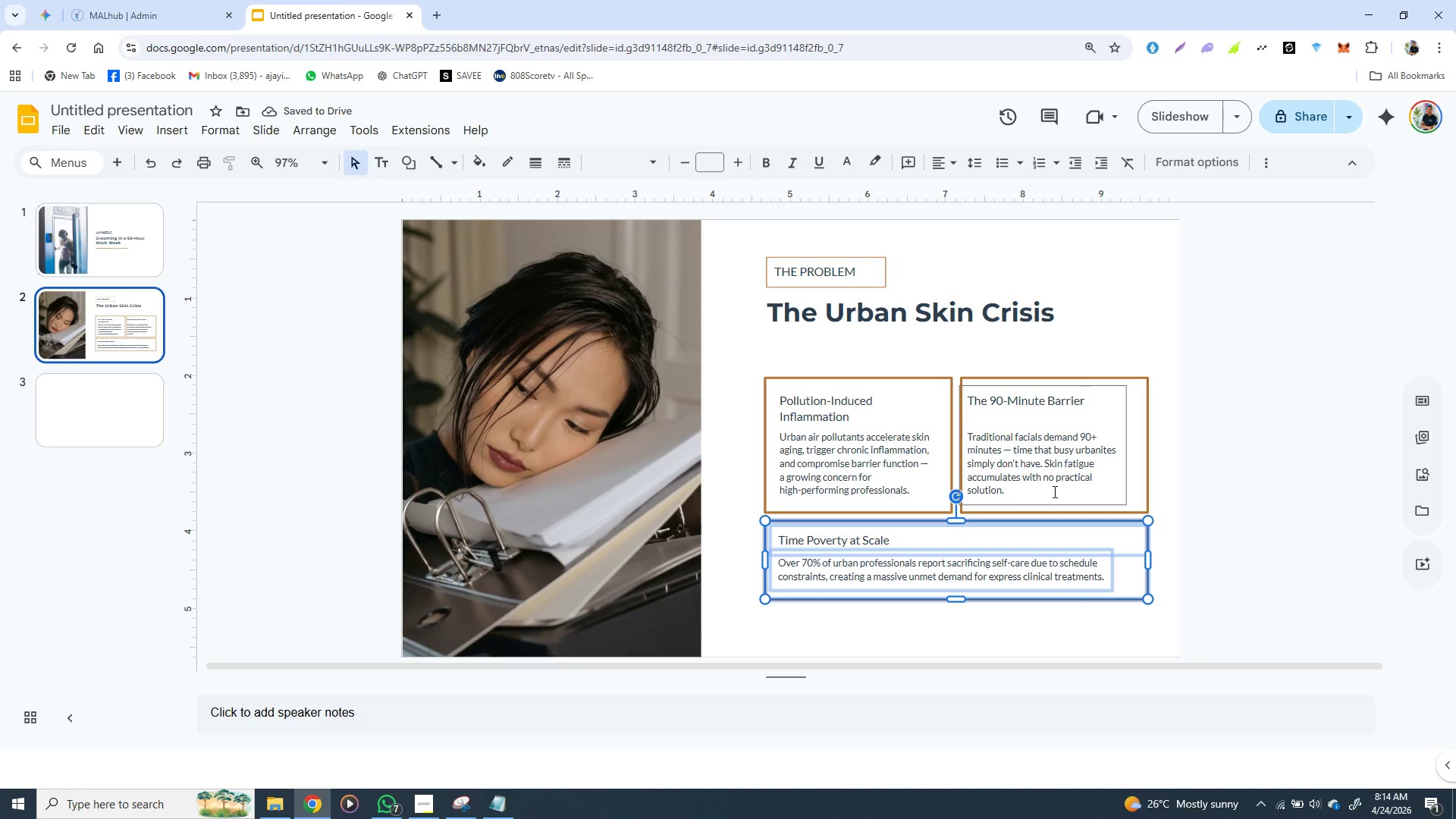 
left_click([1190, 472])
 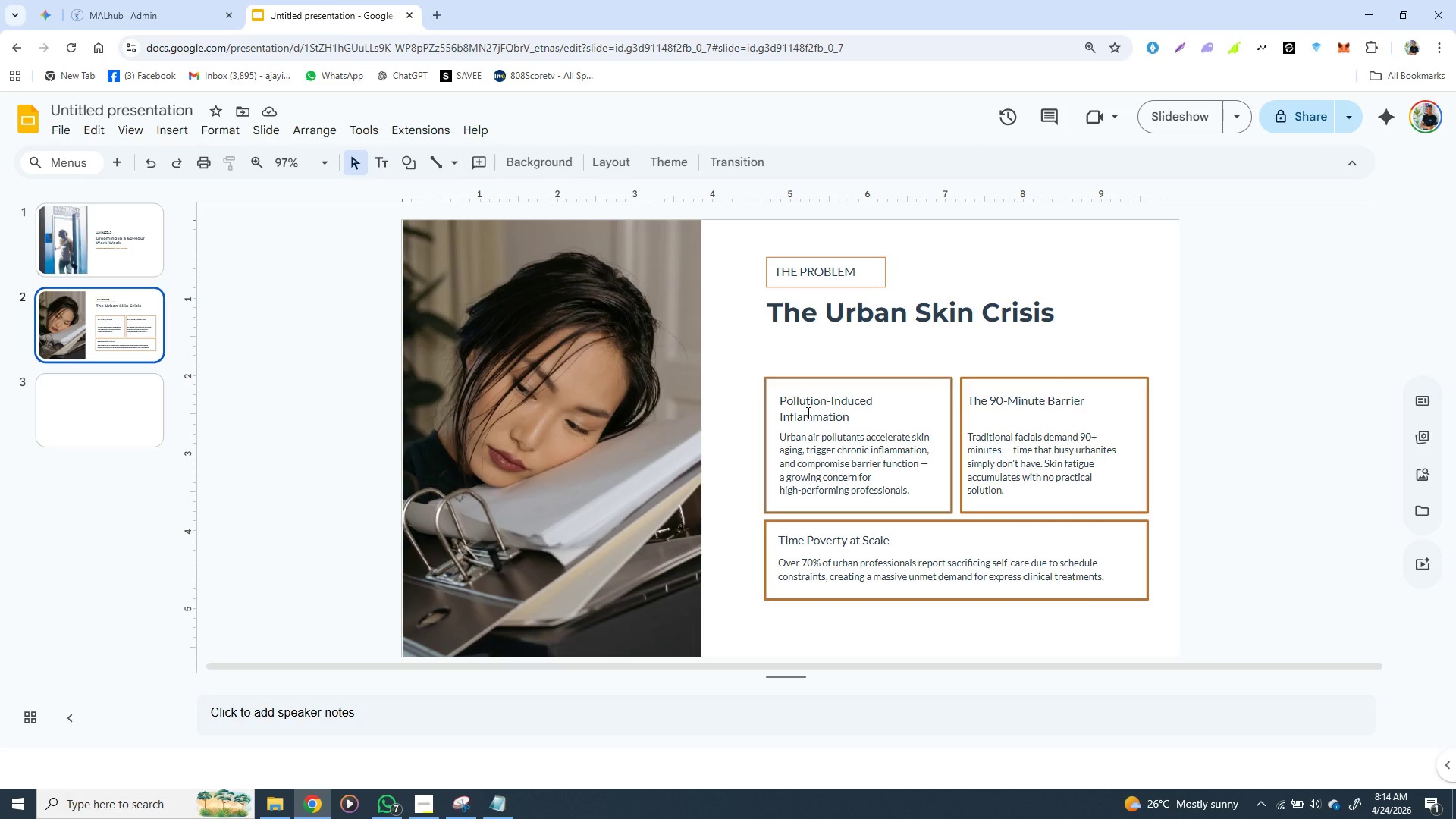 
left_click([817, 377])
 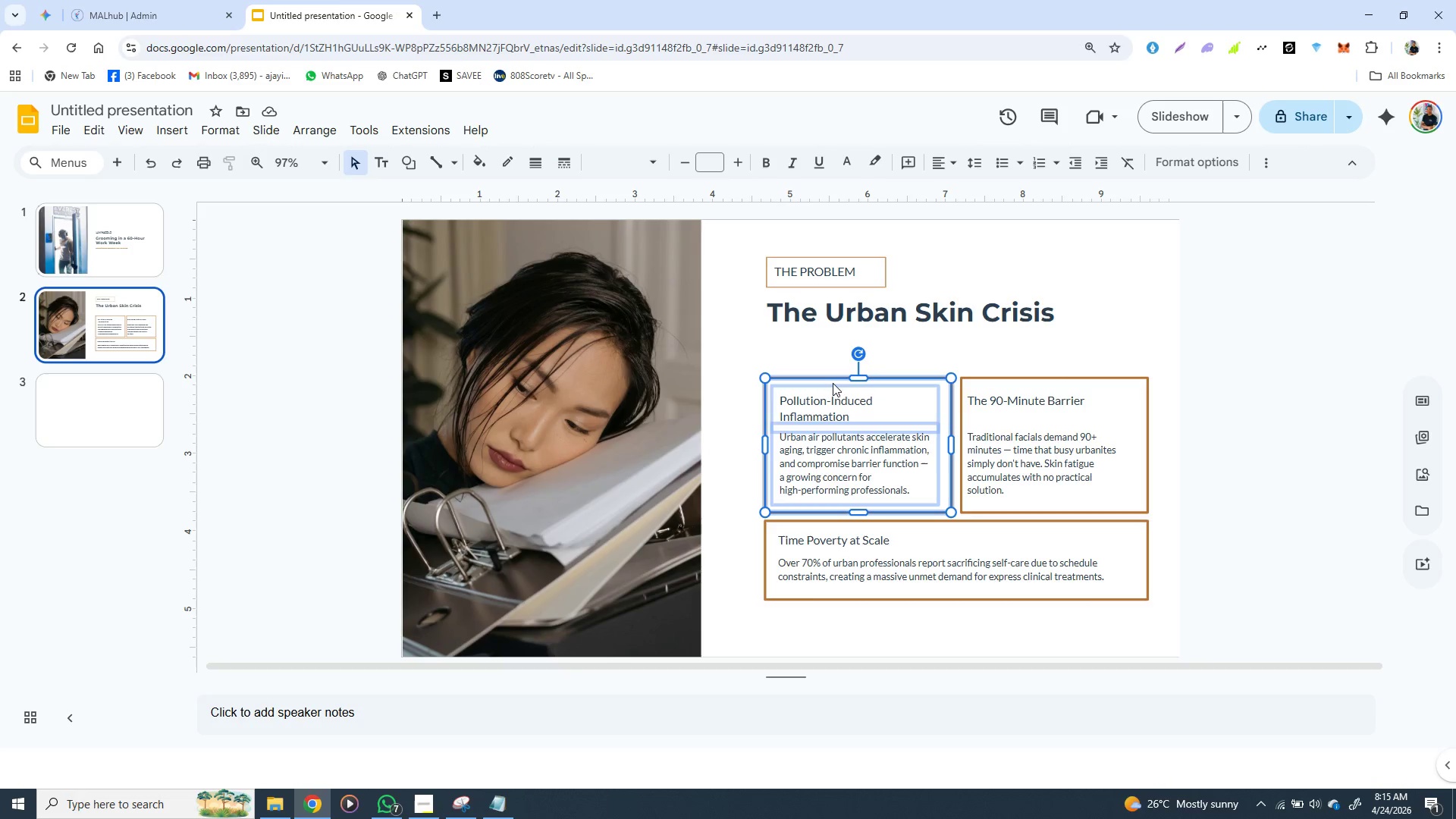 
hold_key(key=ShiftLeft, duration=1.53)
 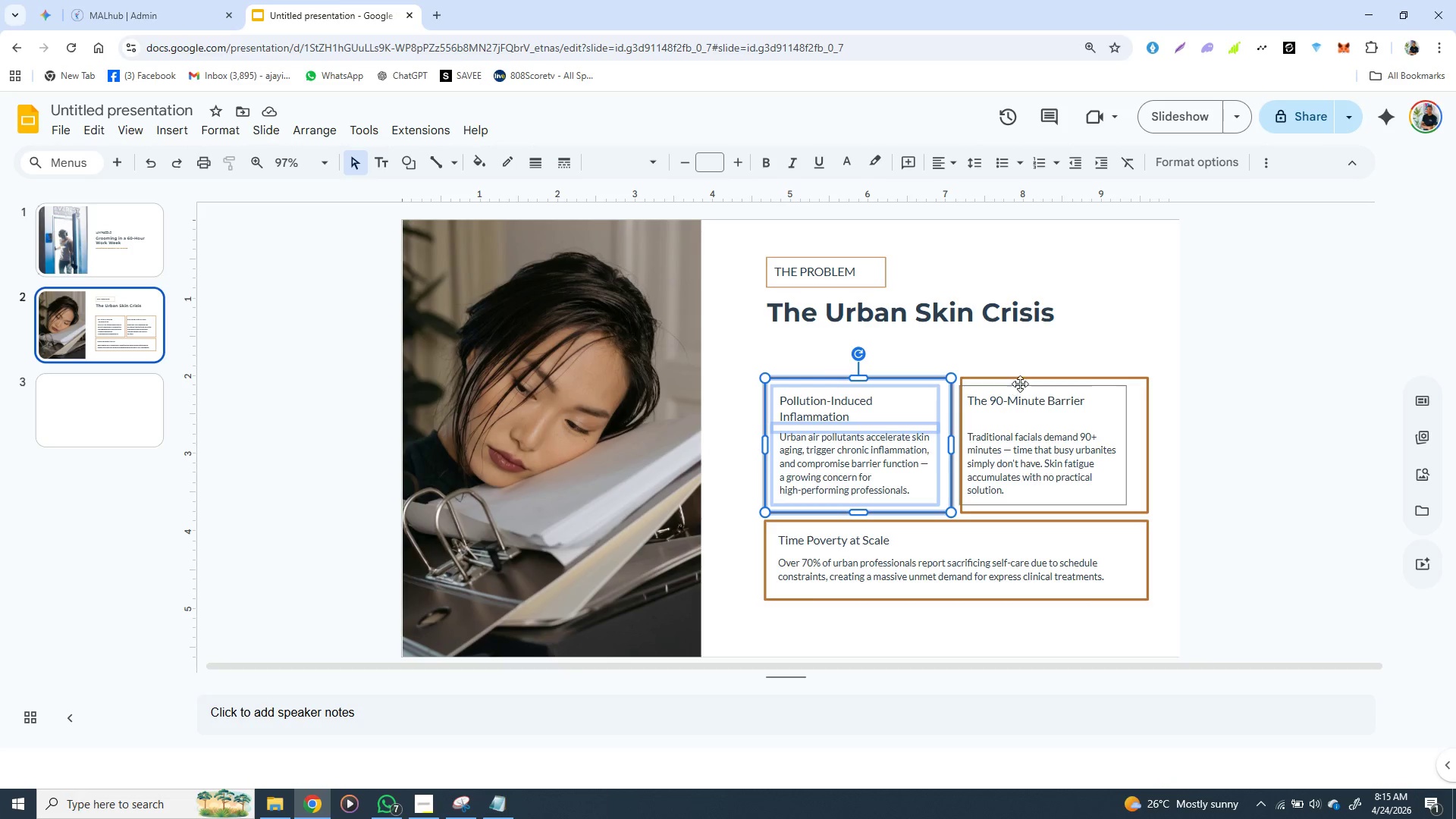 
hold_key(key=ShiftLeft, duration=1.51)
left_click([1034, 376])
 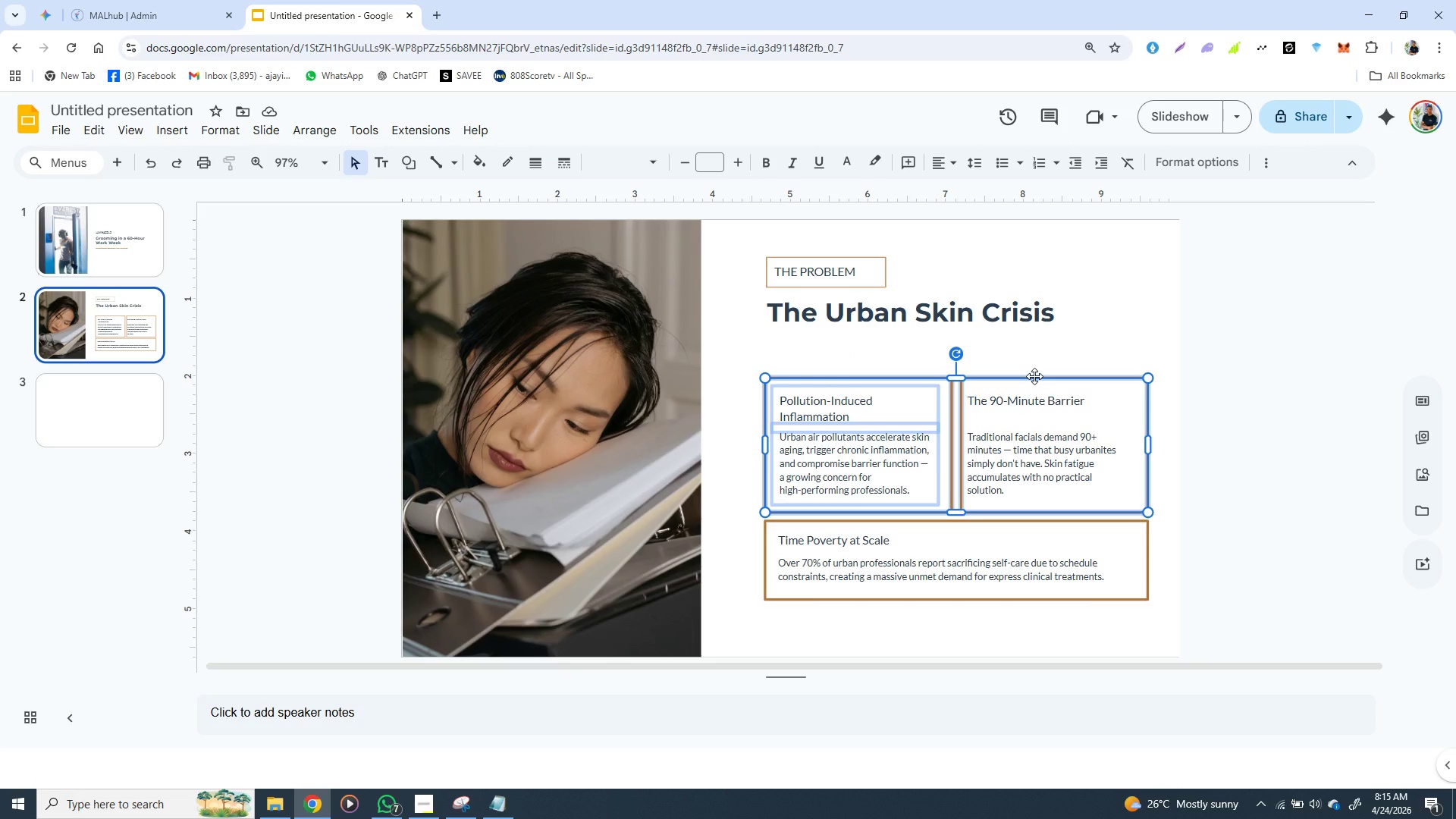 
hold_key(key=ShiftLeft, duration=0.62)
 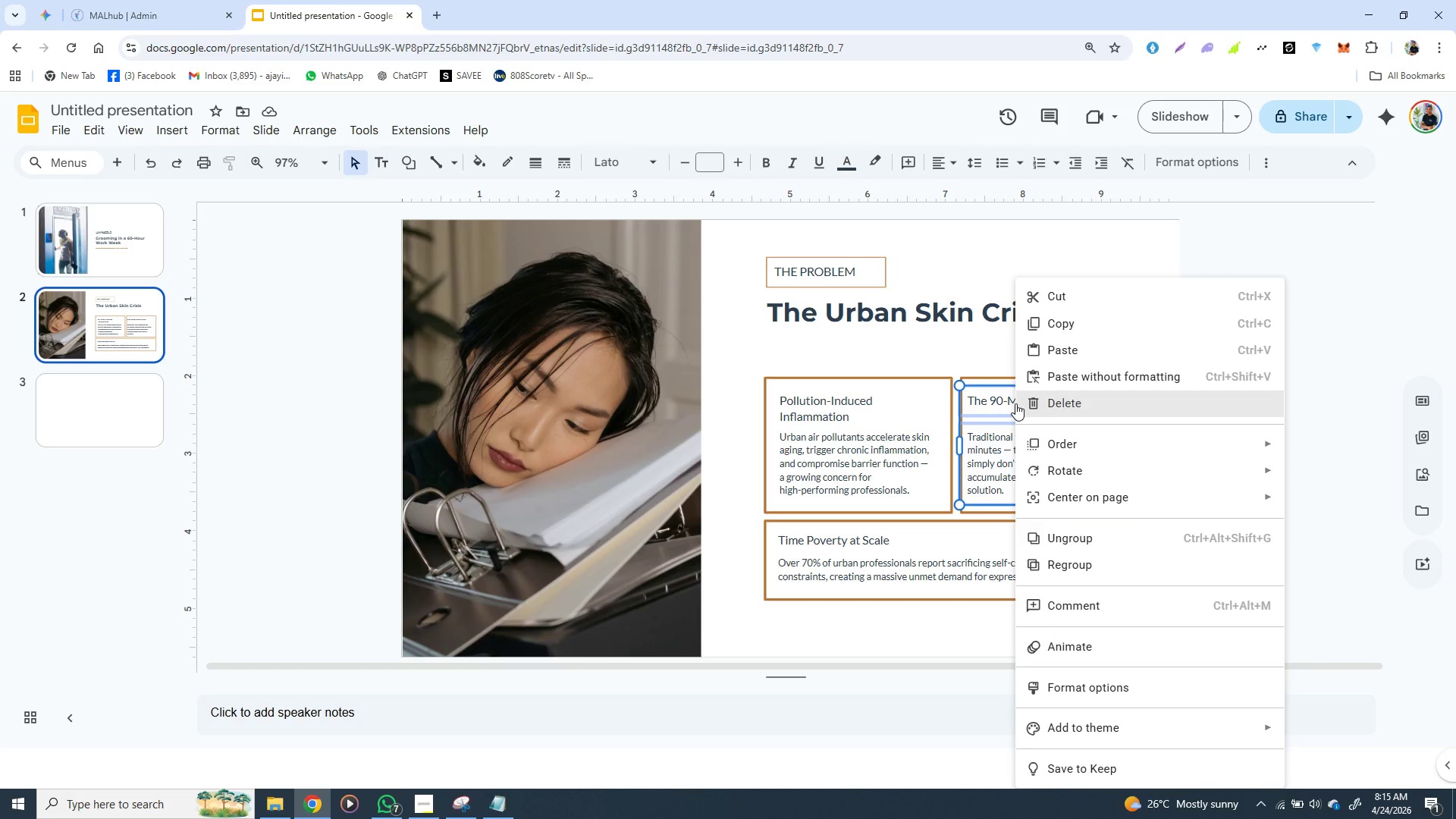 
right_click([1015, 403])
 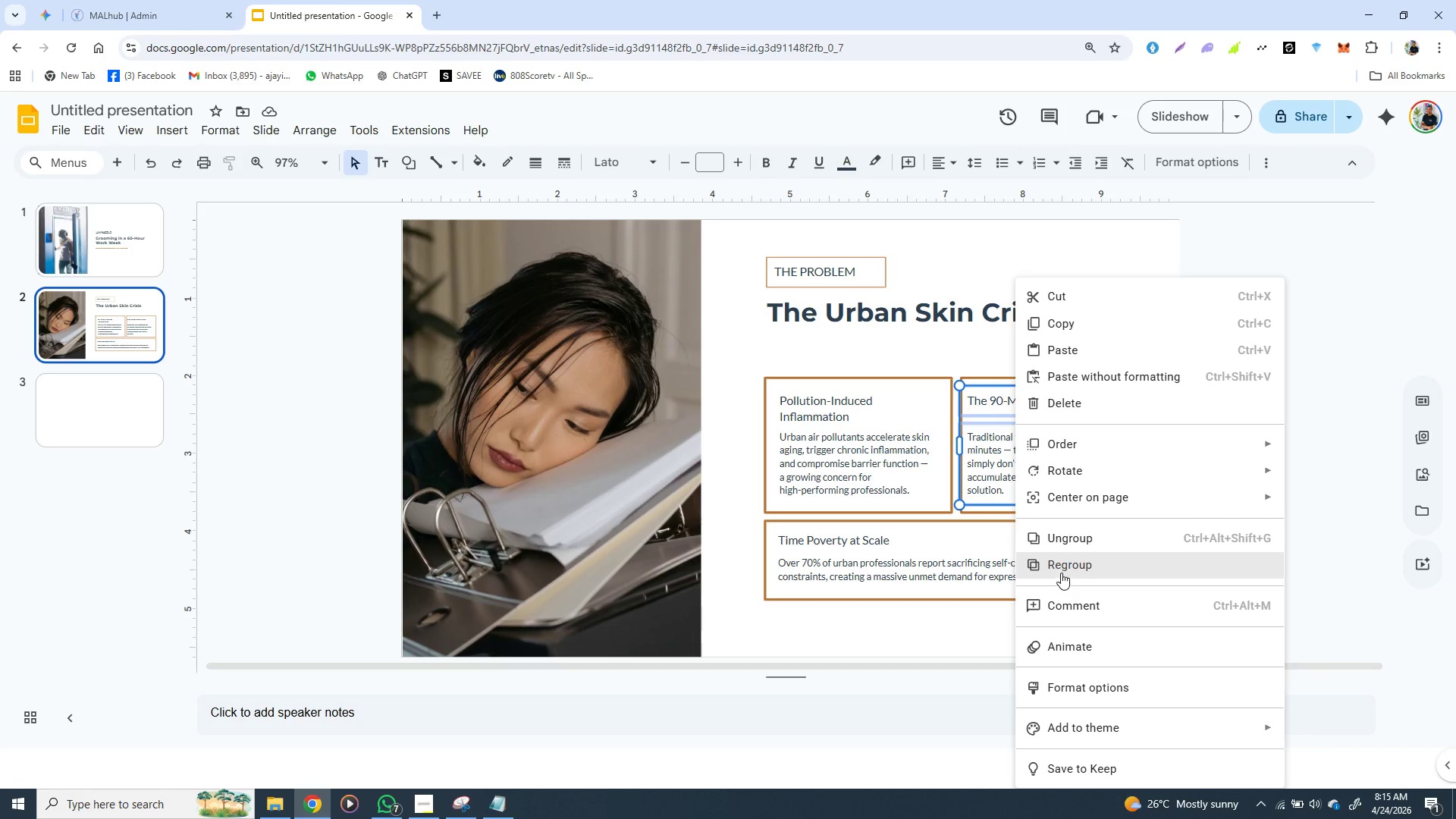 
left_click([1065, 567])
 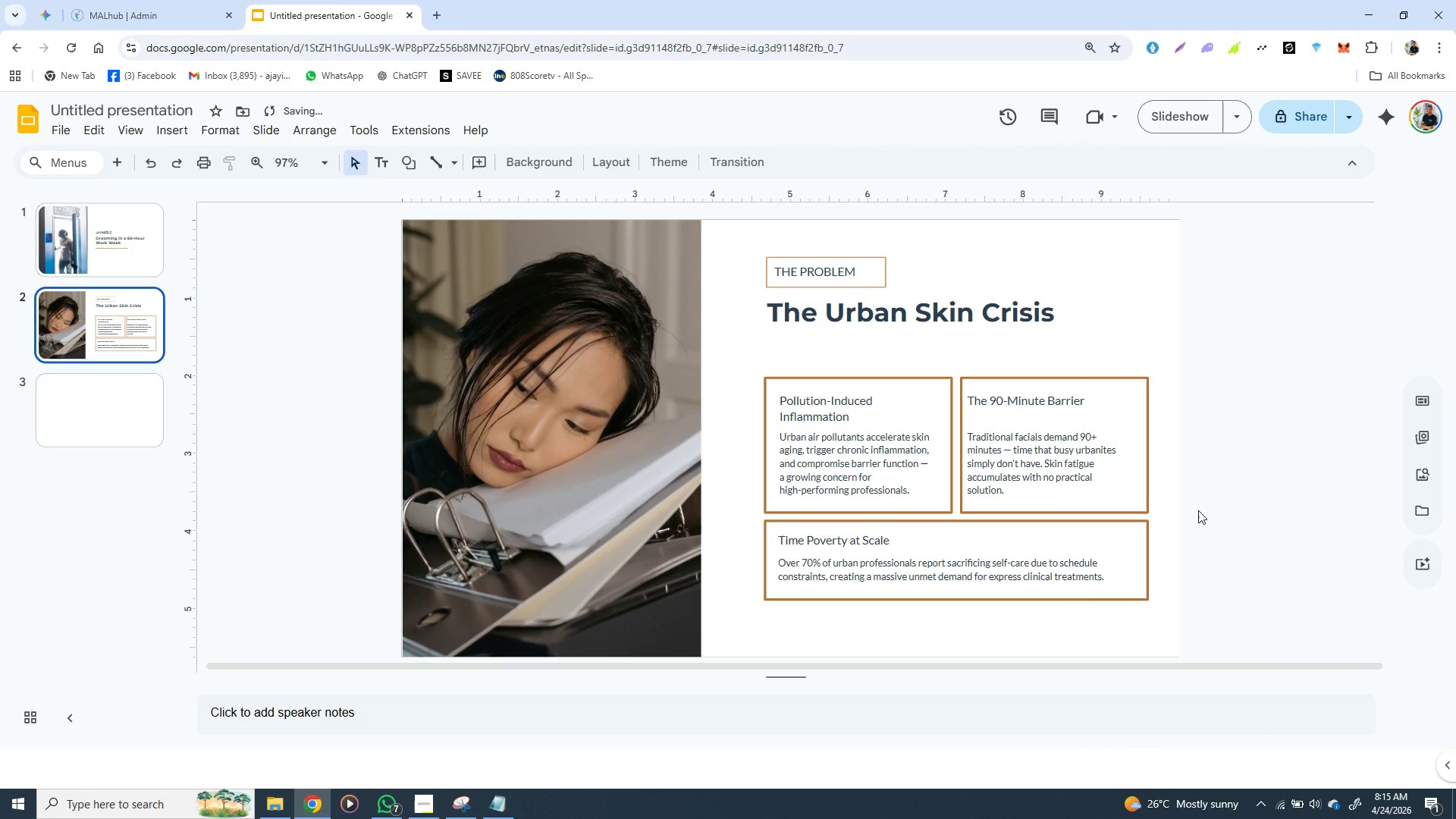 
left_click([1198, 510])
 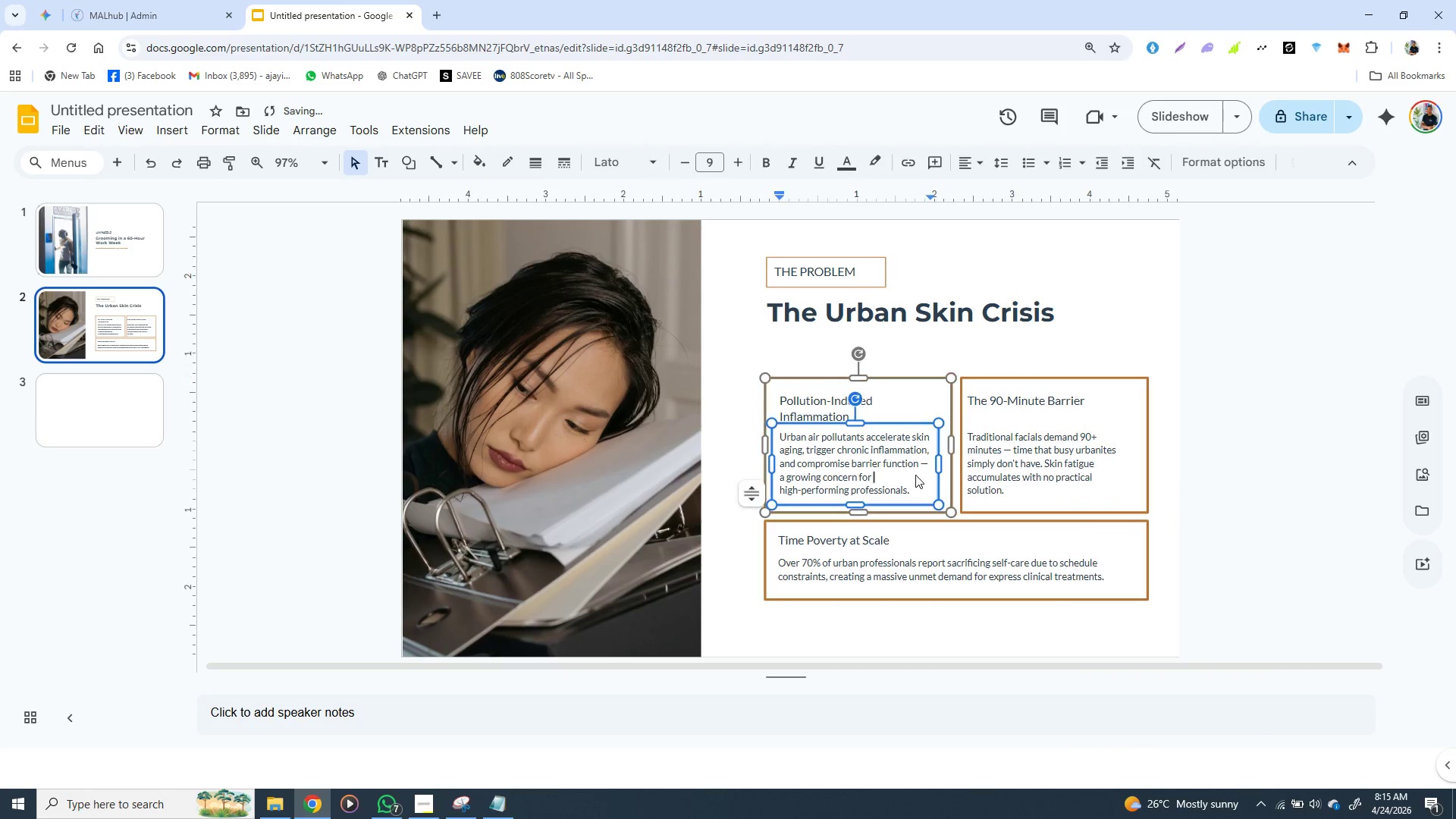 
left_click([915, 475])
 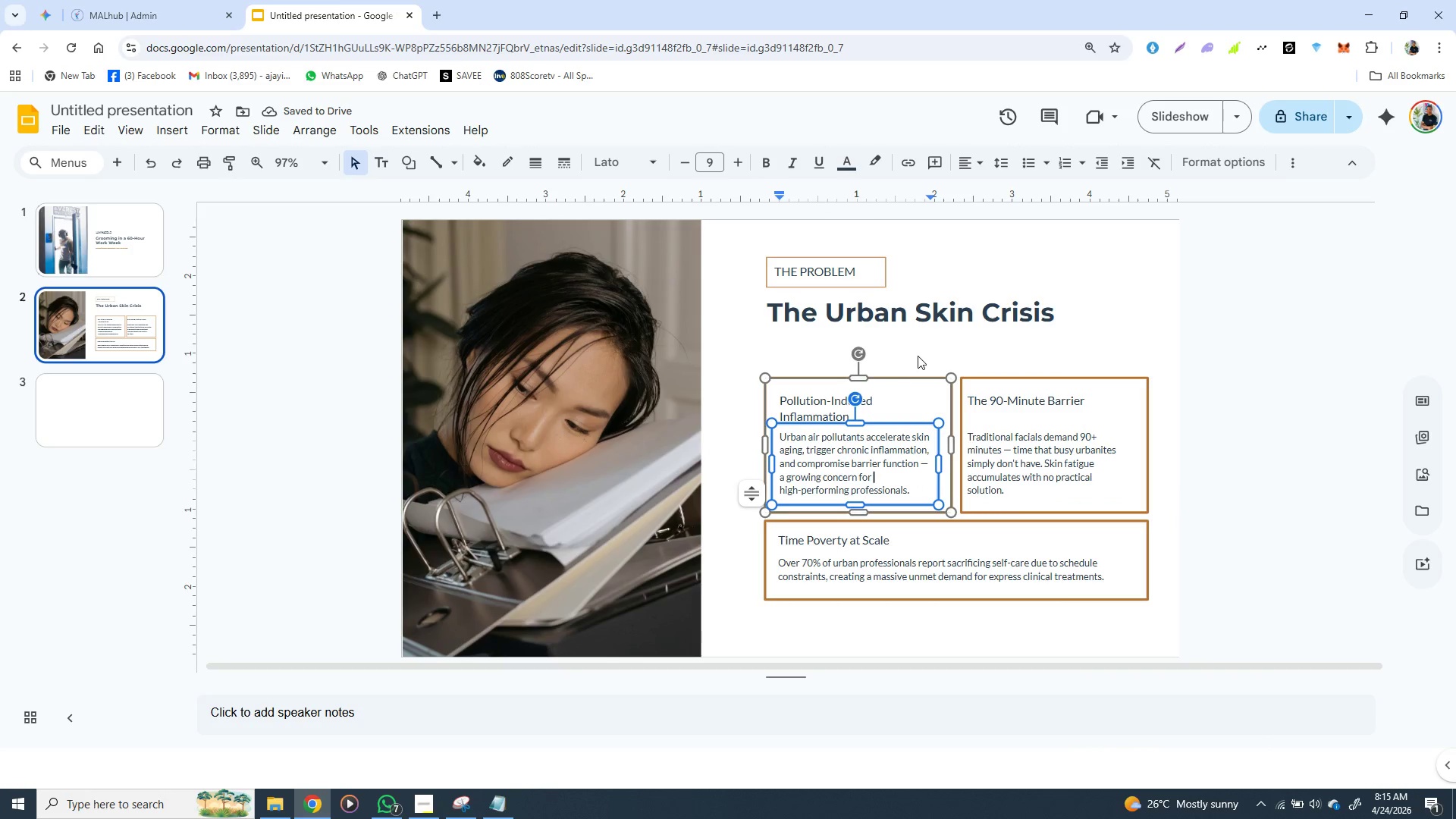 
left_click([918, 356])
 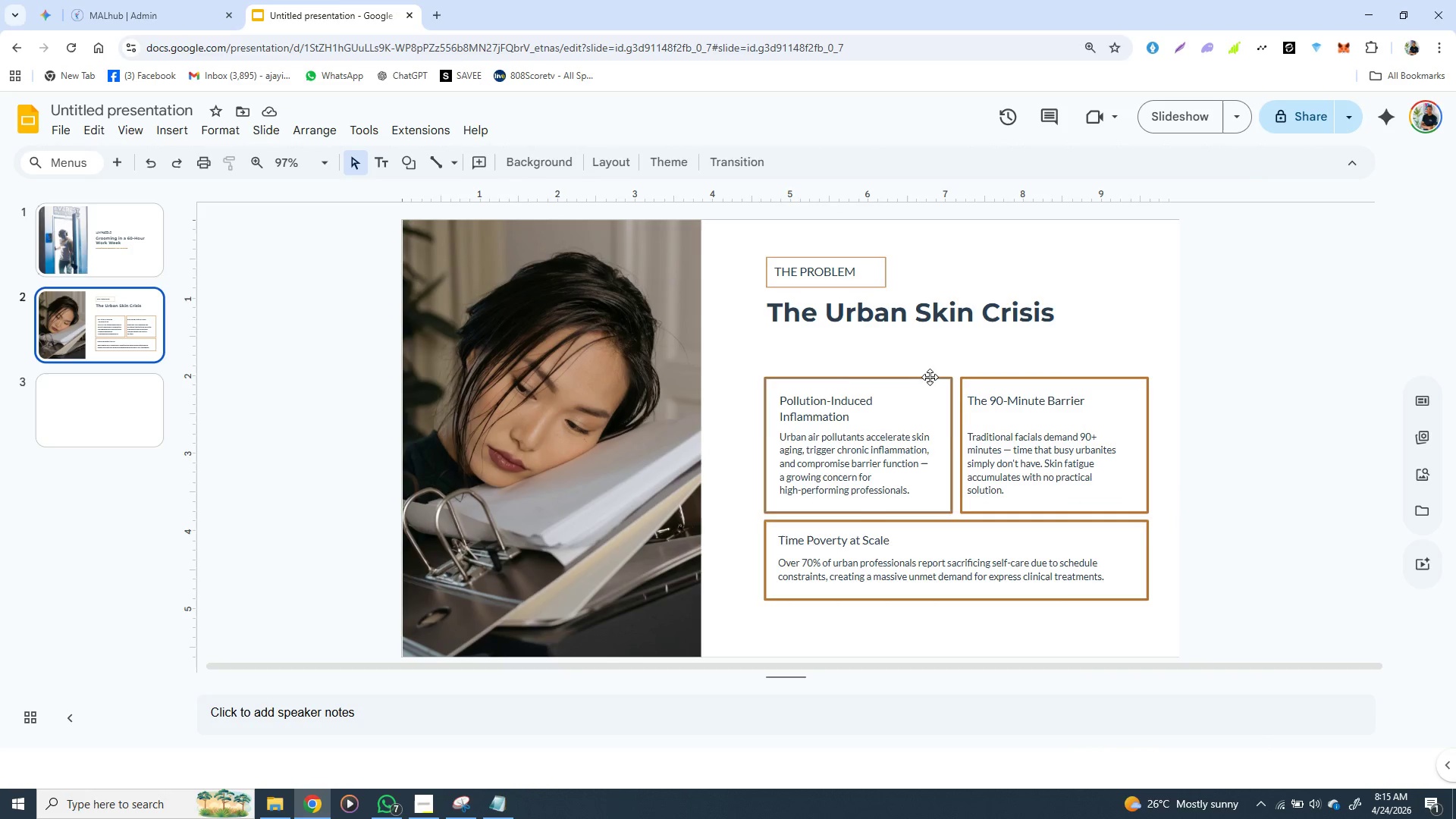 
left_click([930, 377])
 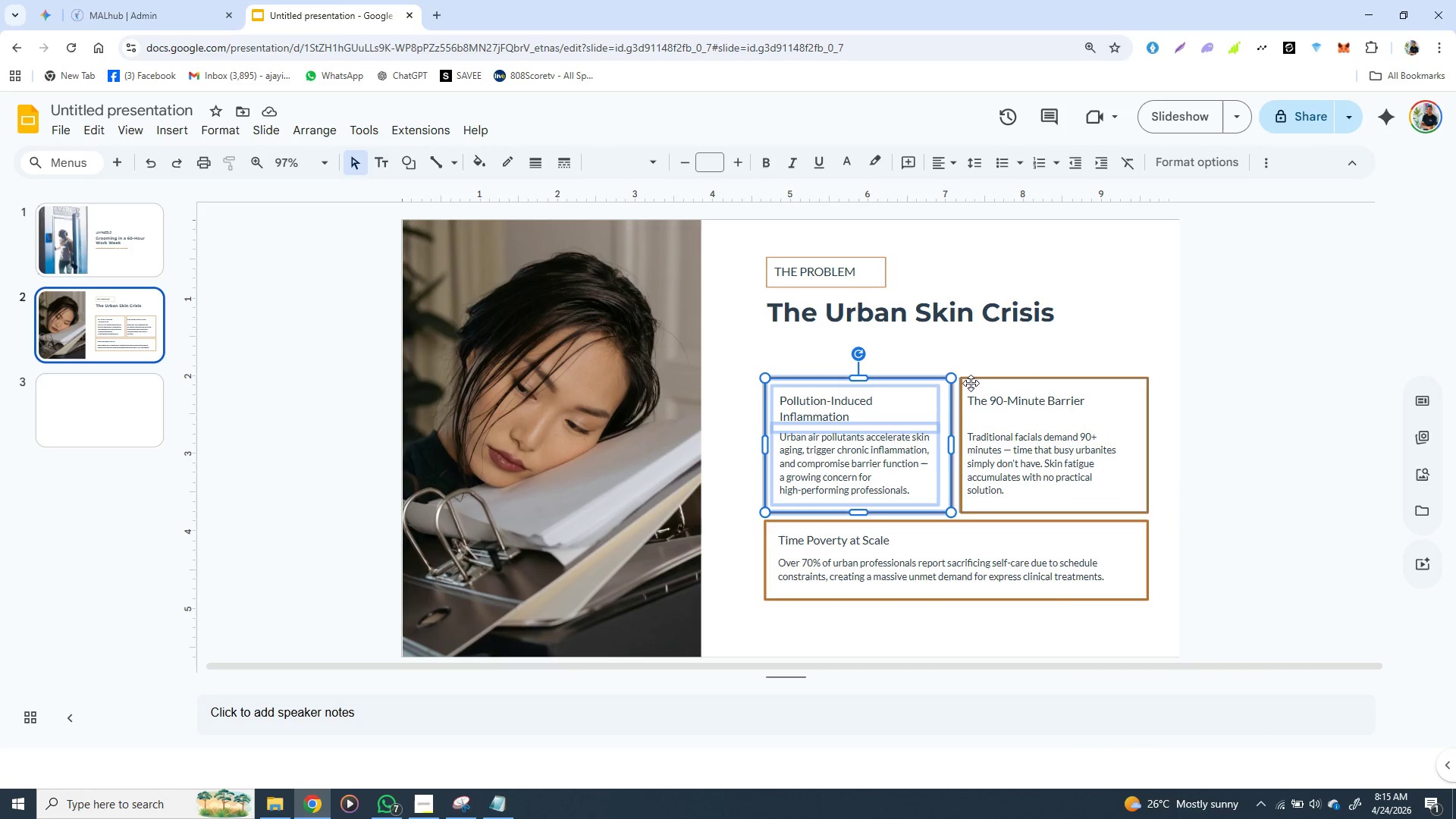 
hold_key(key=ShiftLeft, duration=1.24)
left_click([980, 375])
 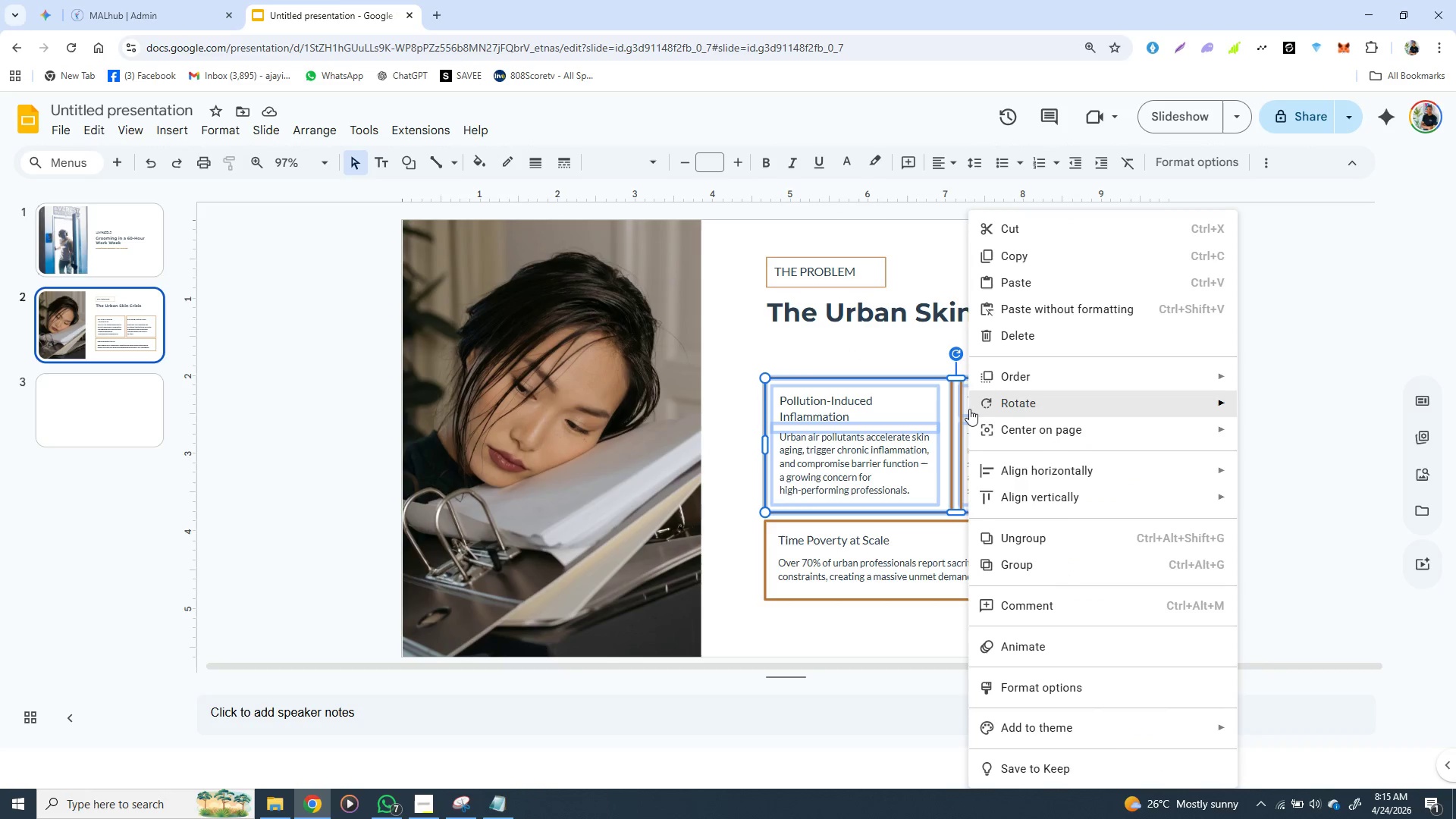 
right_click([969, 409])
 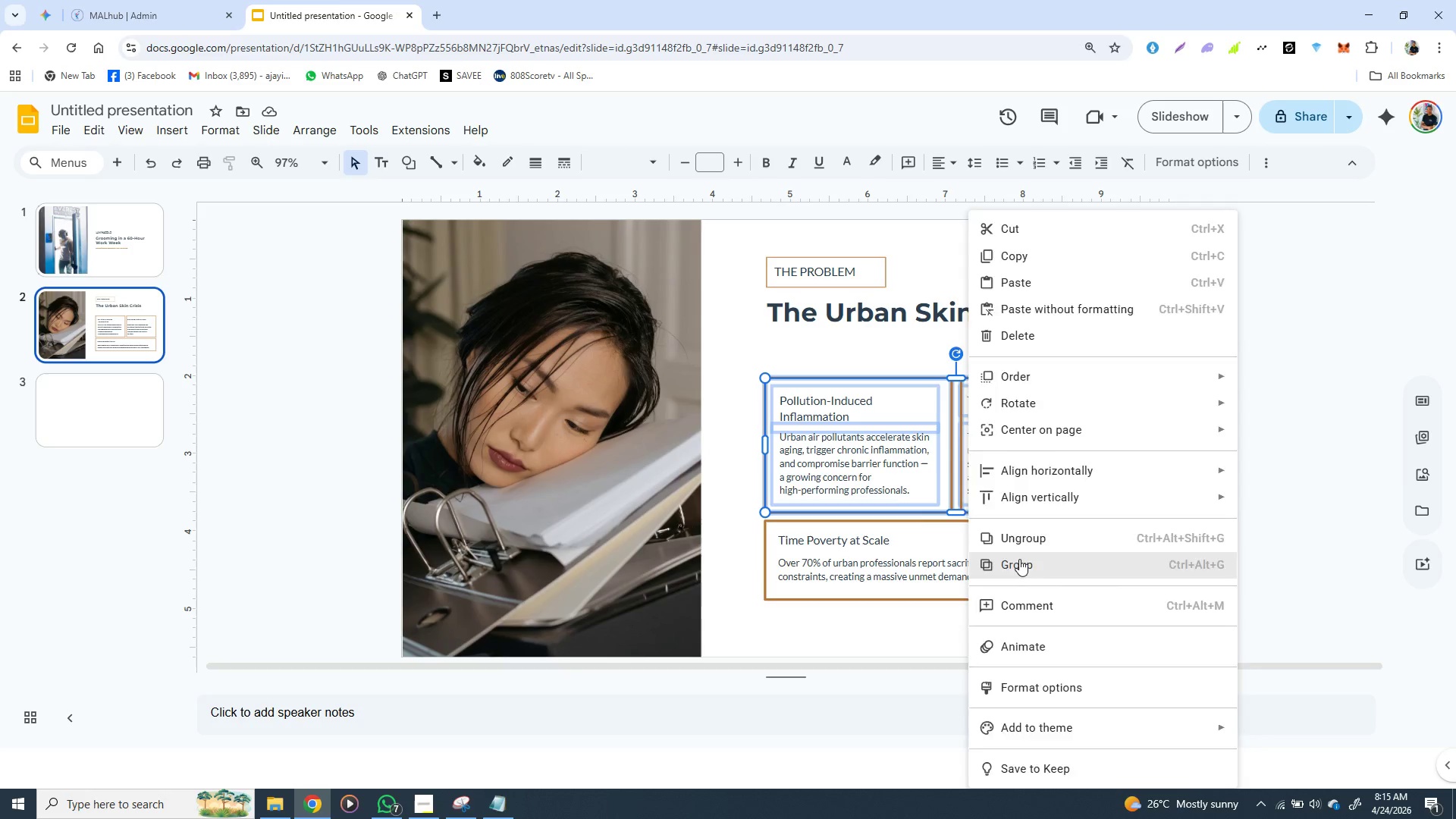 
left_click([1019, 559])
 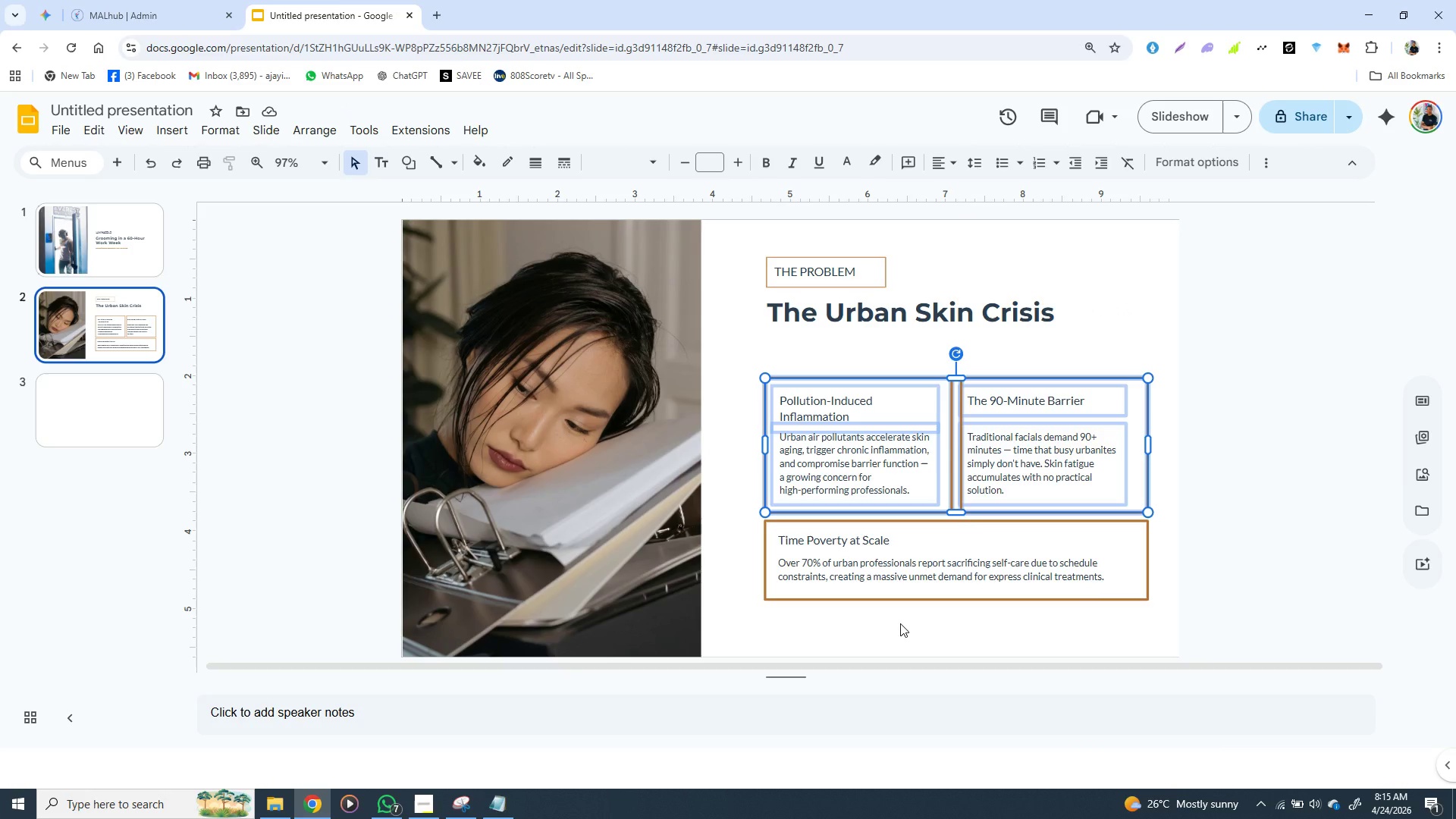 
wait(7.52)
 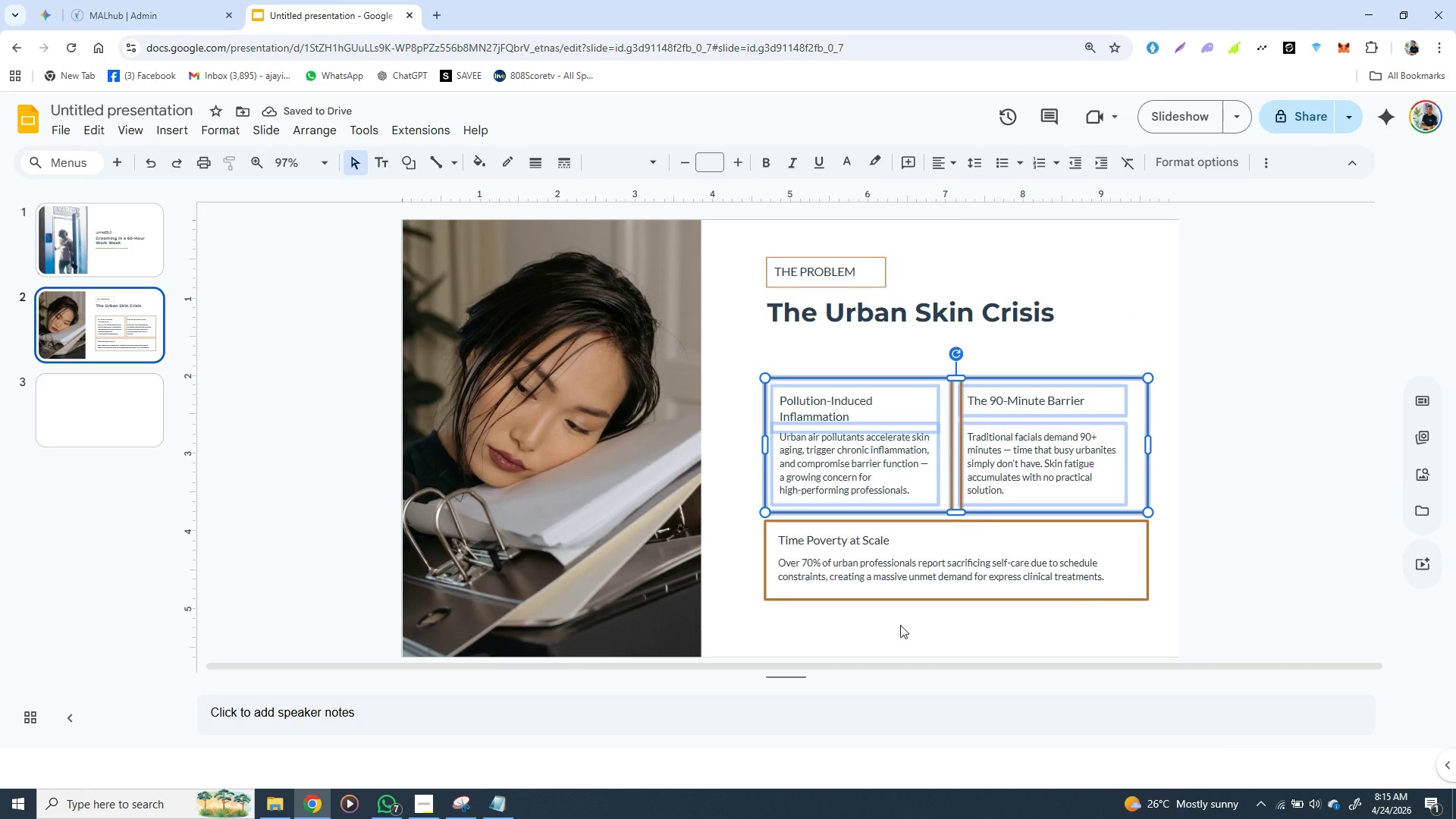 
hold_key(key=ShiftLeft, duration=1.3)
left_click([768, 548])
 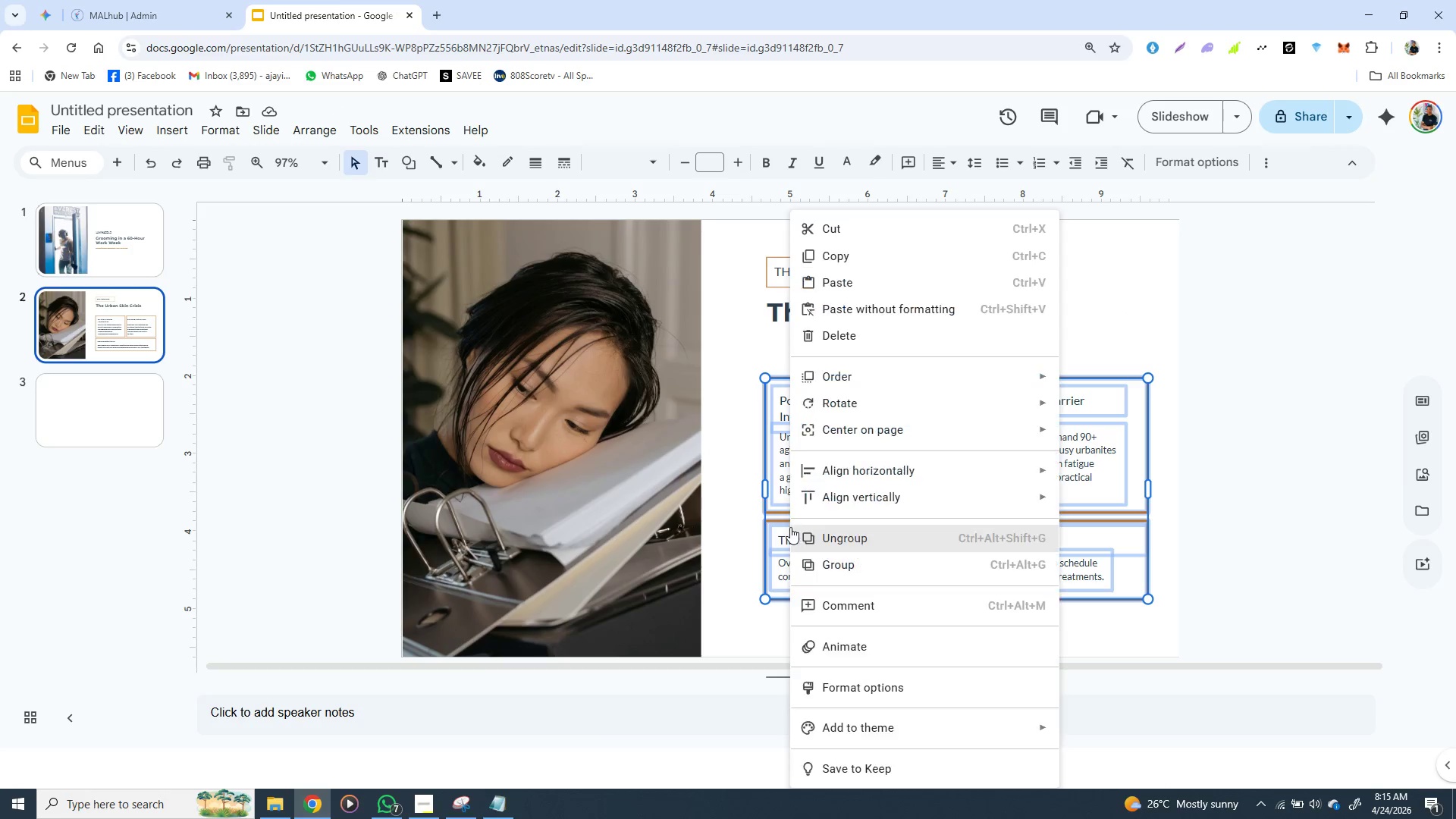 
right_click([790, 527])
 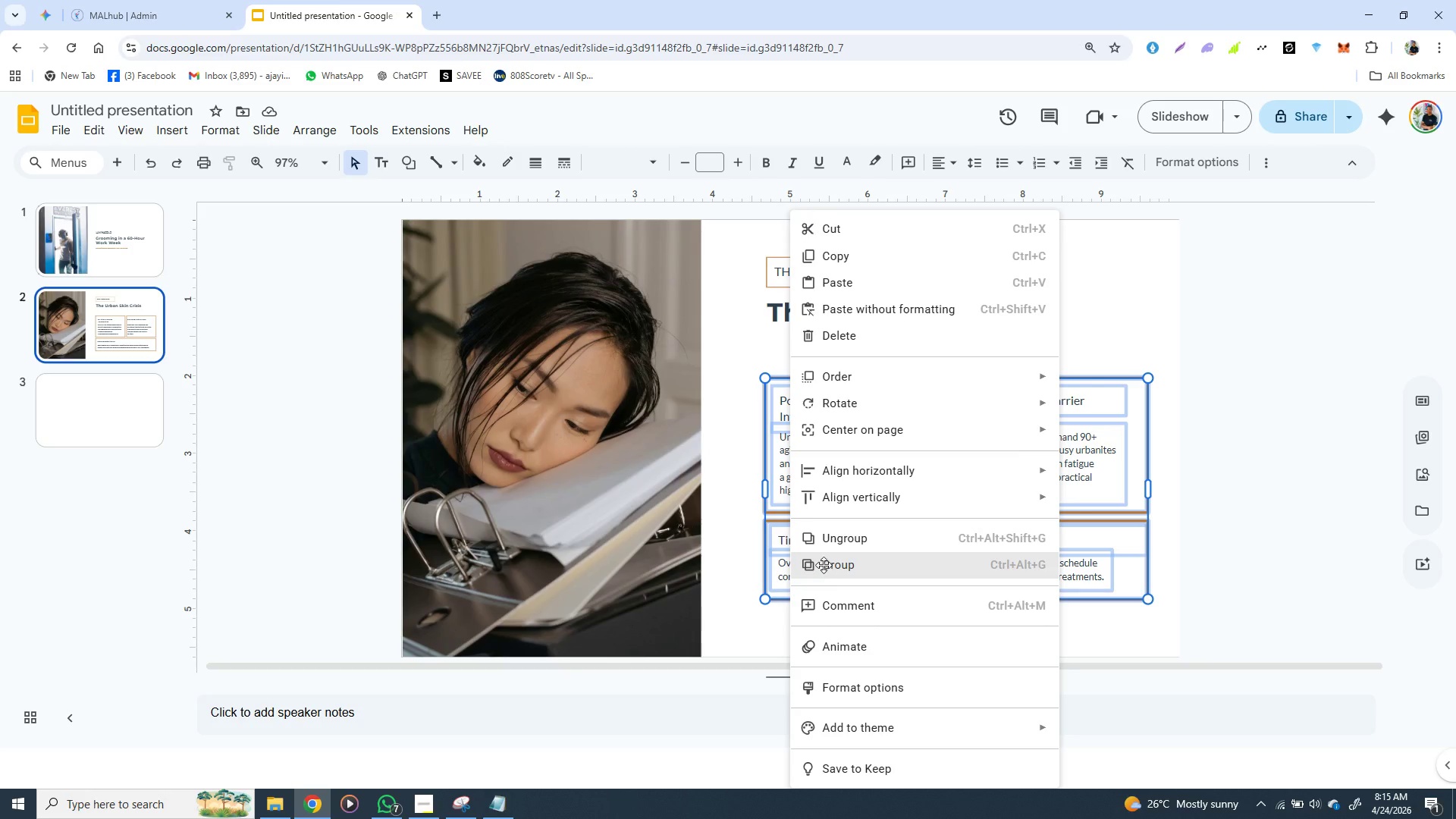 
left_click([823, 565])
 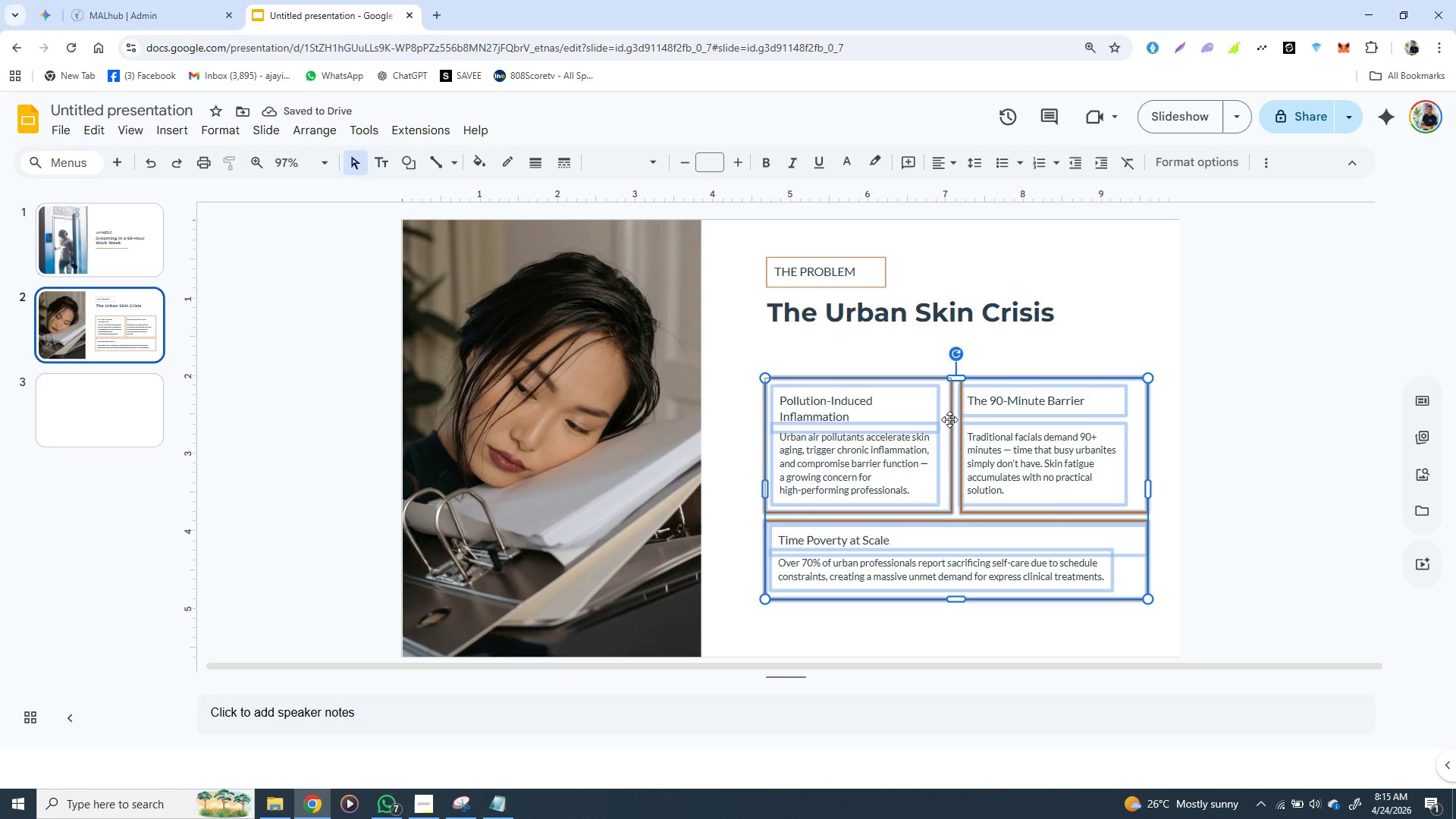 
hold_key(key=ArrowUp, duration=1.53)
 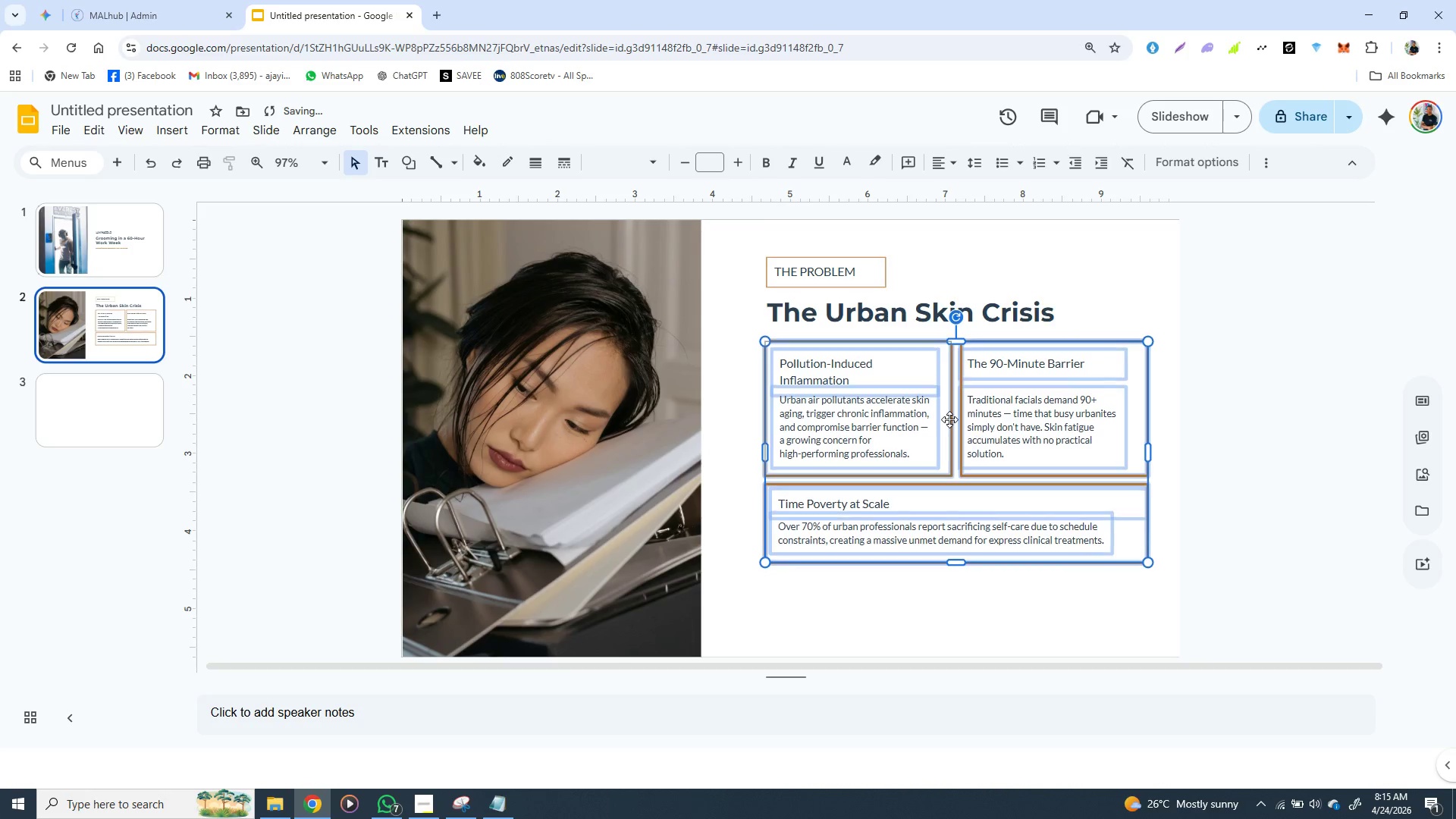 
hold_key(key=ArrowUp, duration=0.75)
 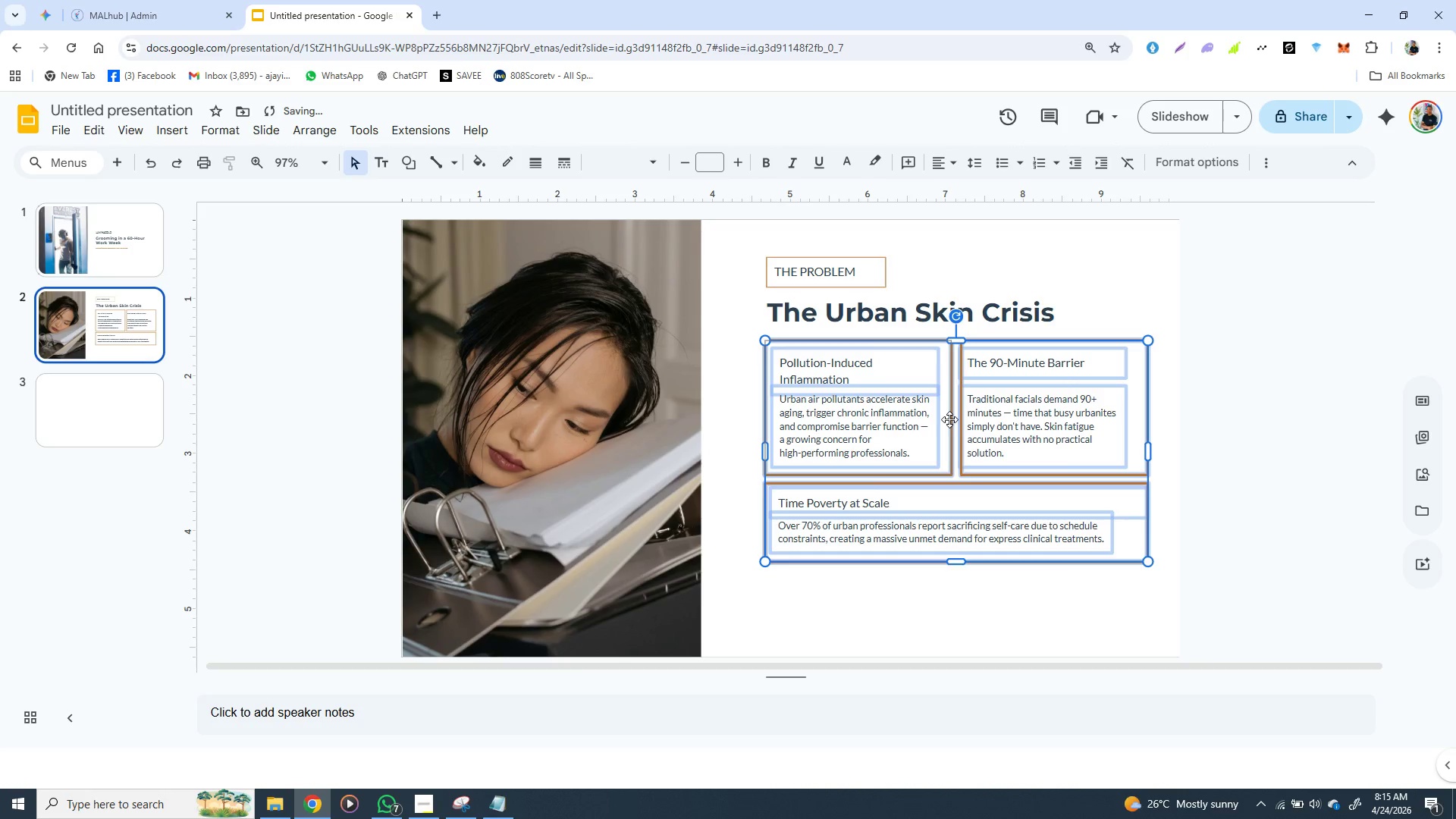 
key(ArrowUp)
 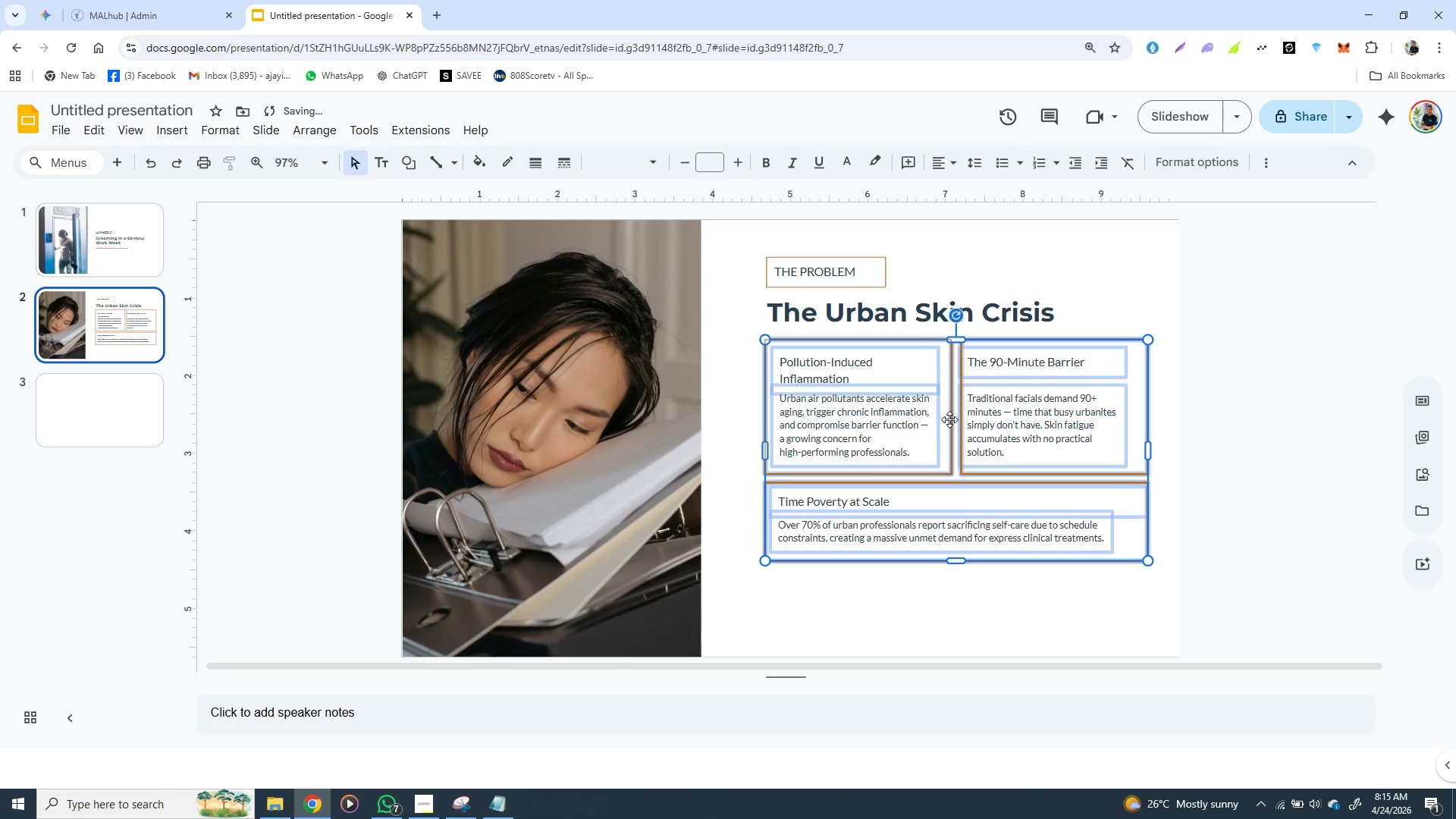 
key(ArrowUp)
 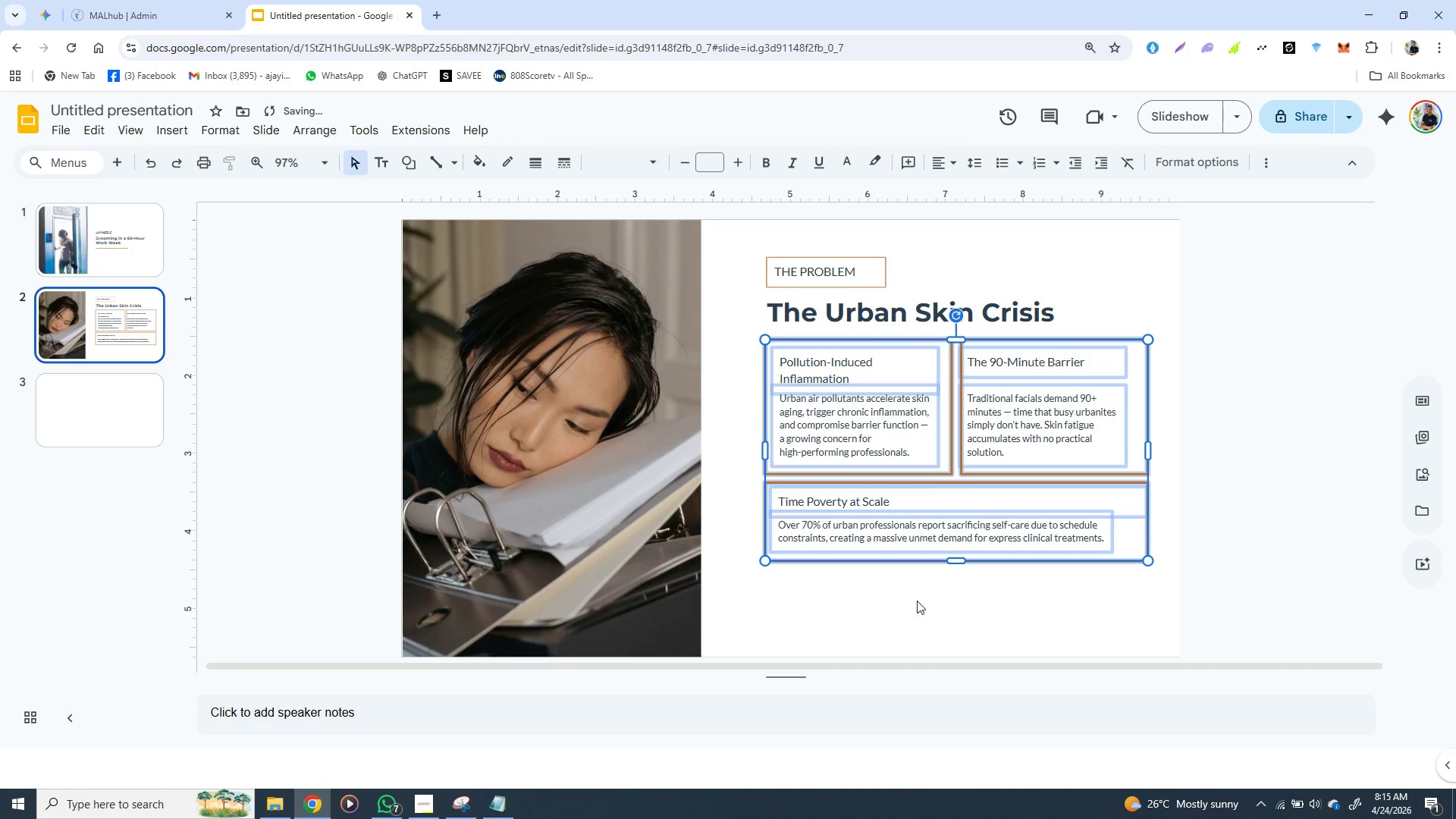 
left_click([915, 611])
 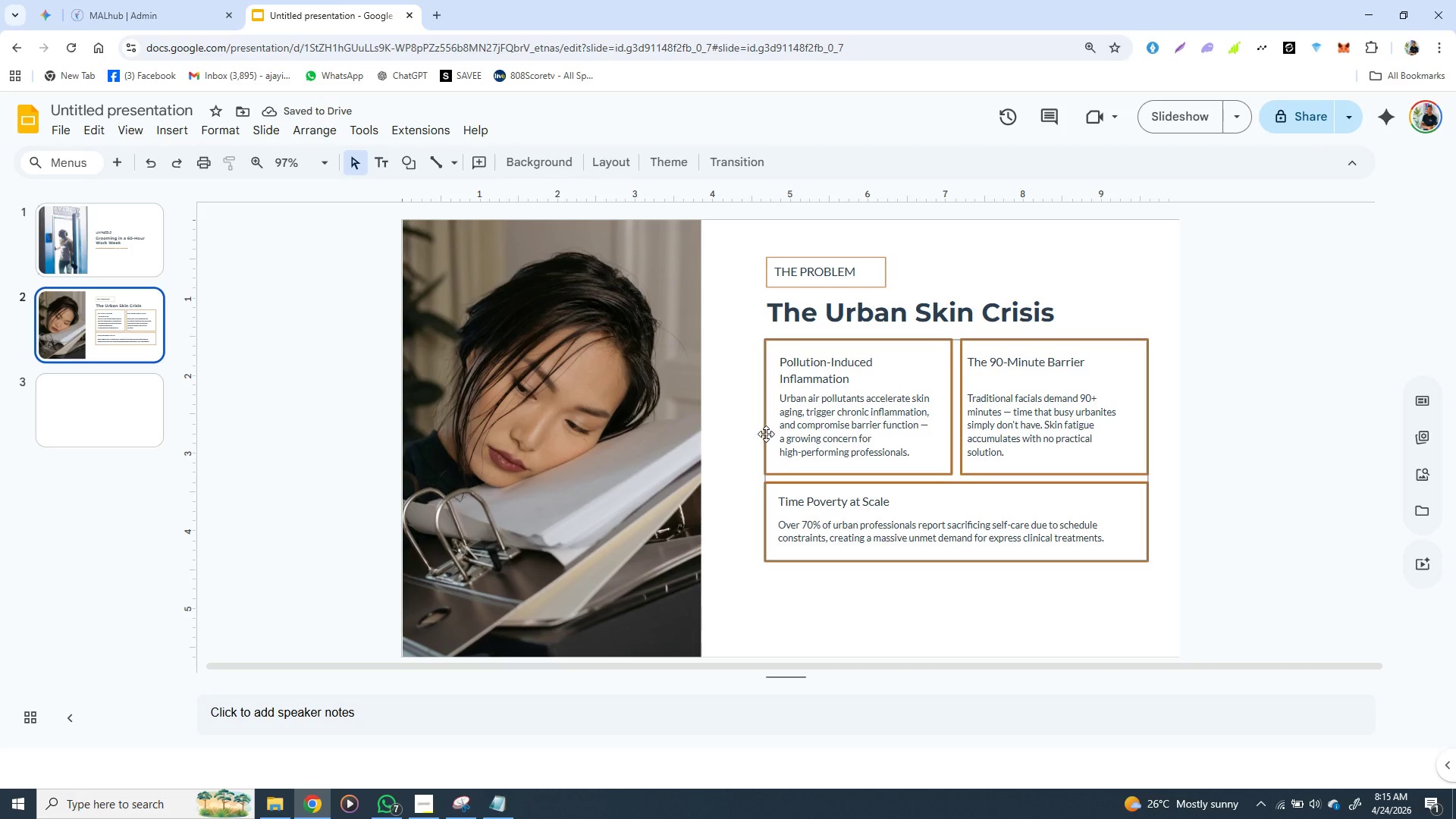 
left_click([765, 442])
 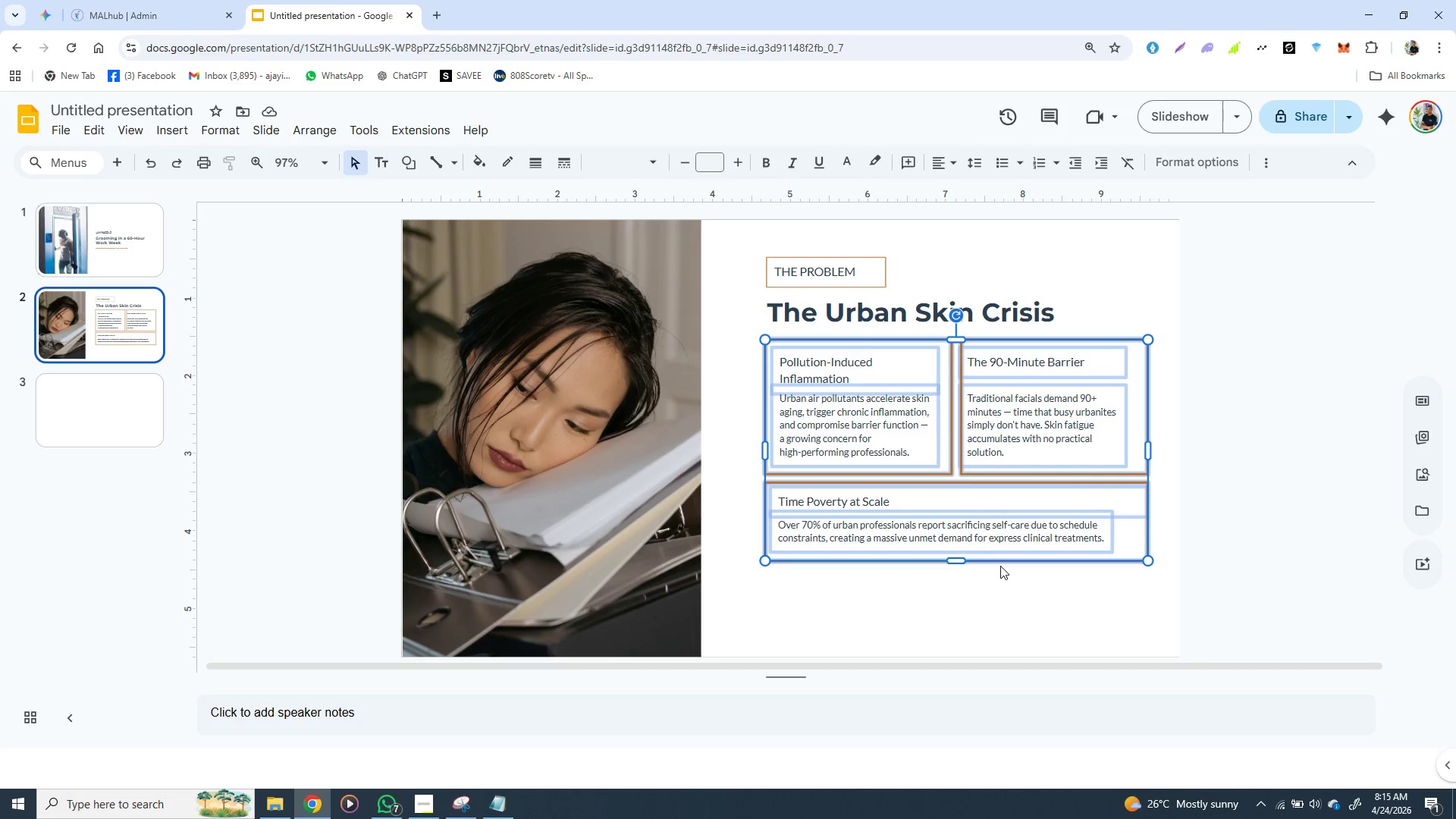 
key(ArrowDown)
 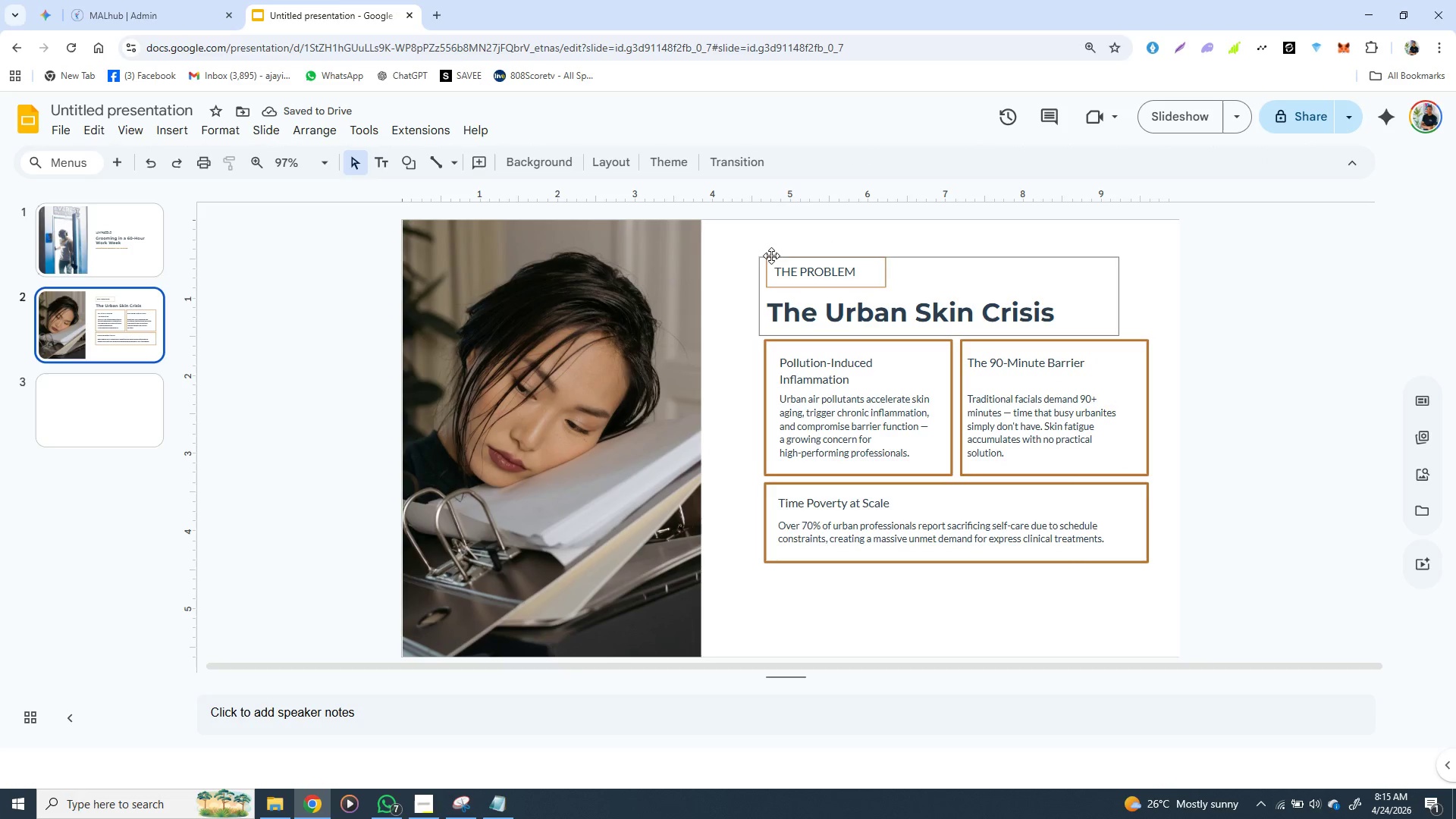 
wait(8.73)
 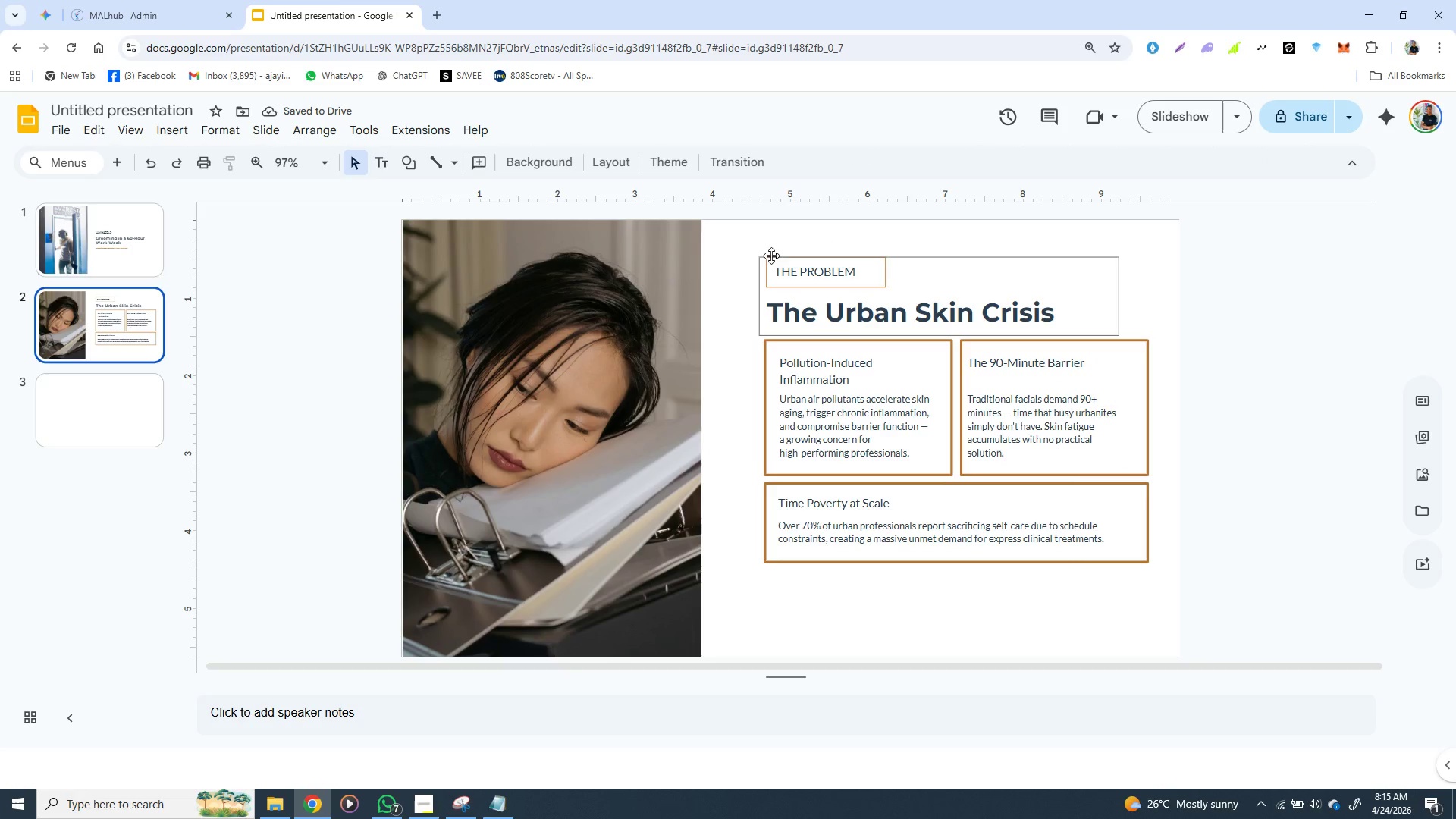 
left_click([782, 315])
 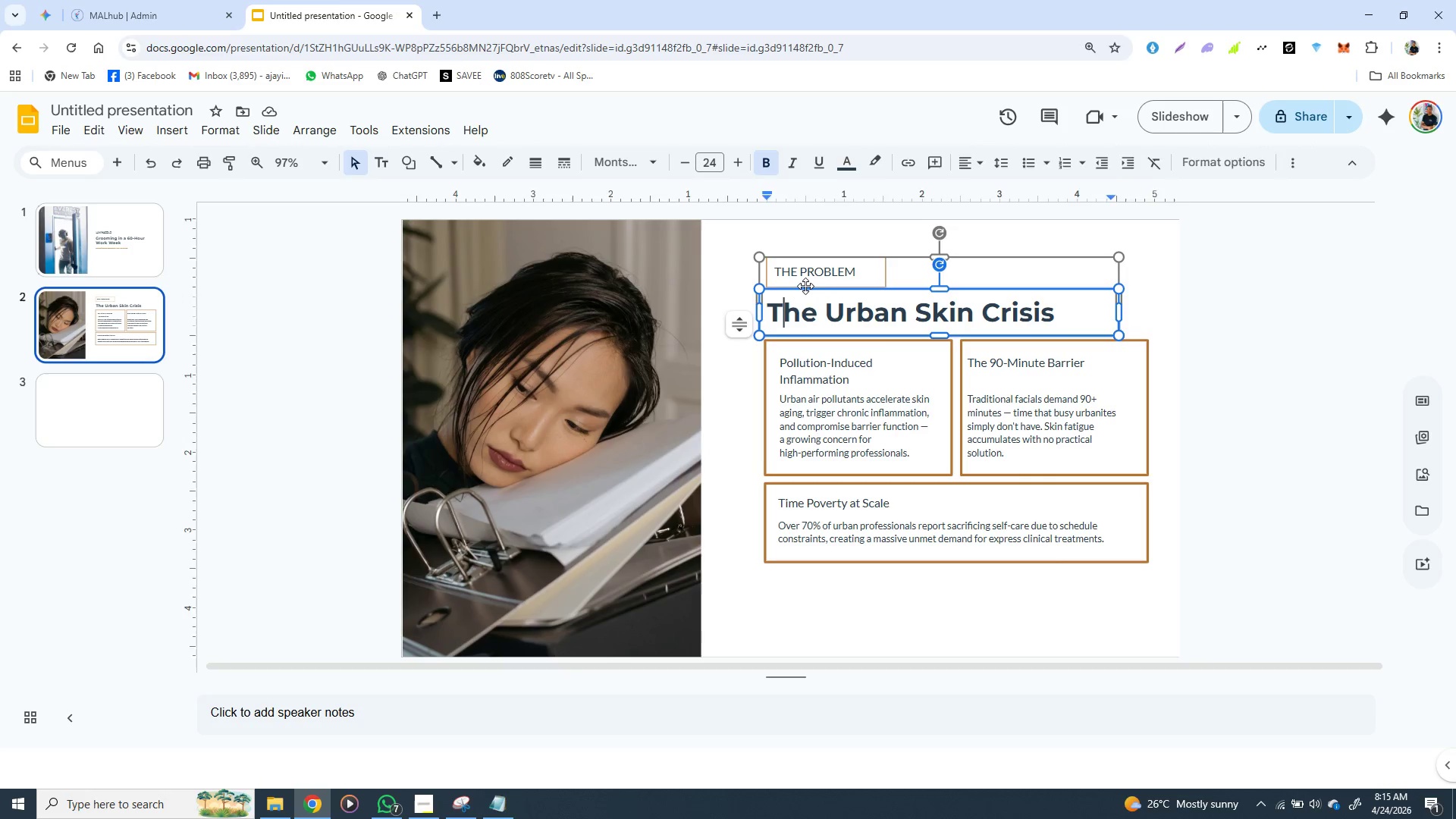 
left_click([805, 286])
 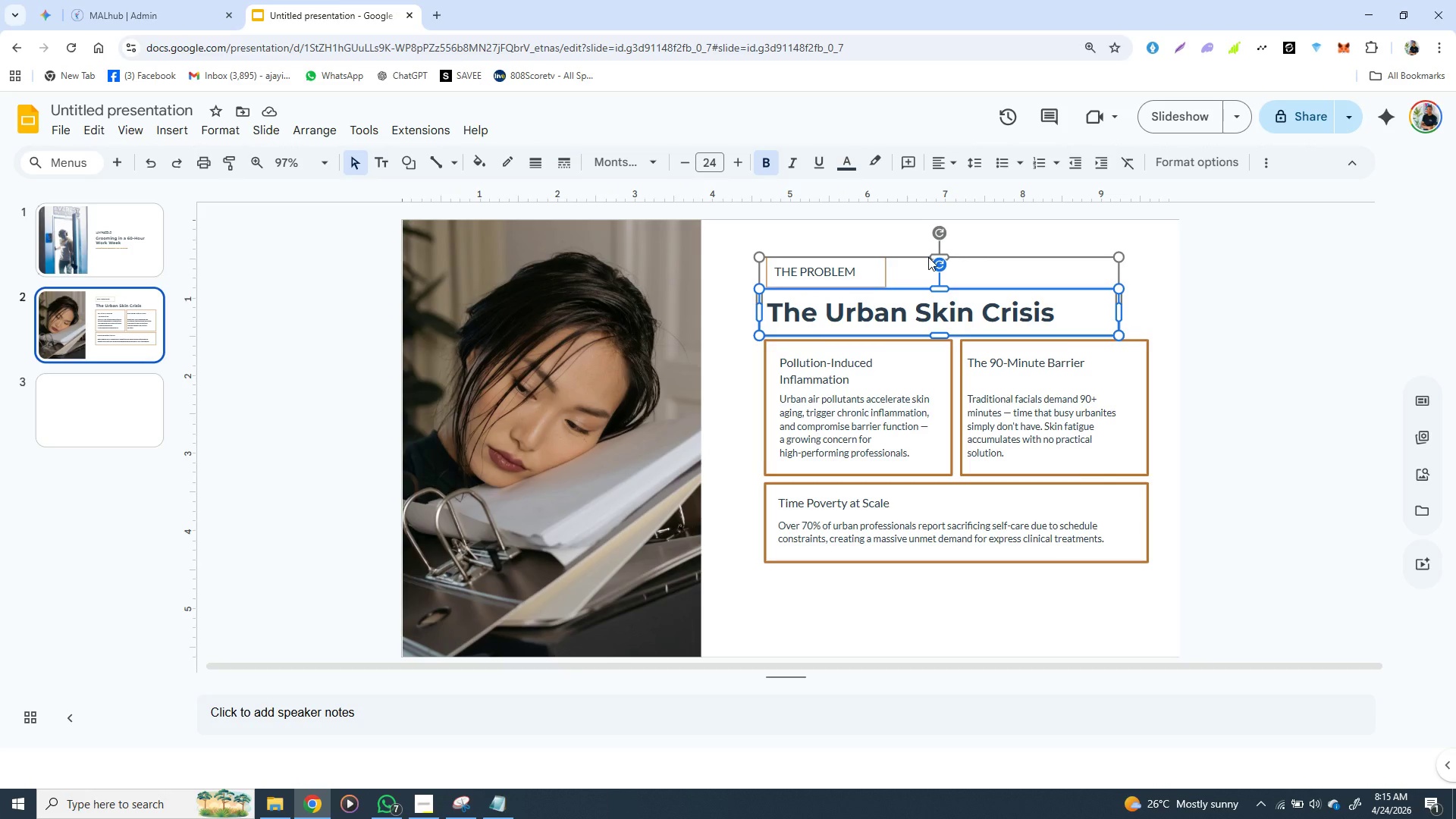 
key(ArrowLeft)
 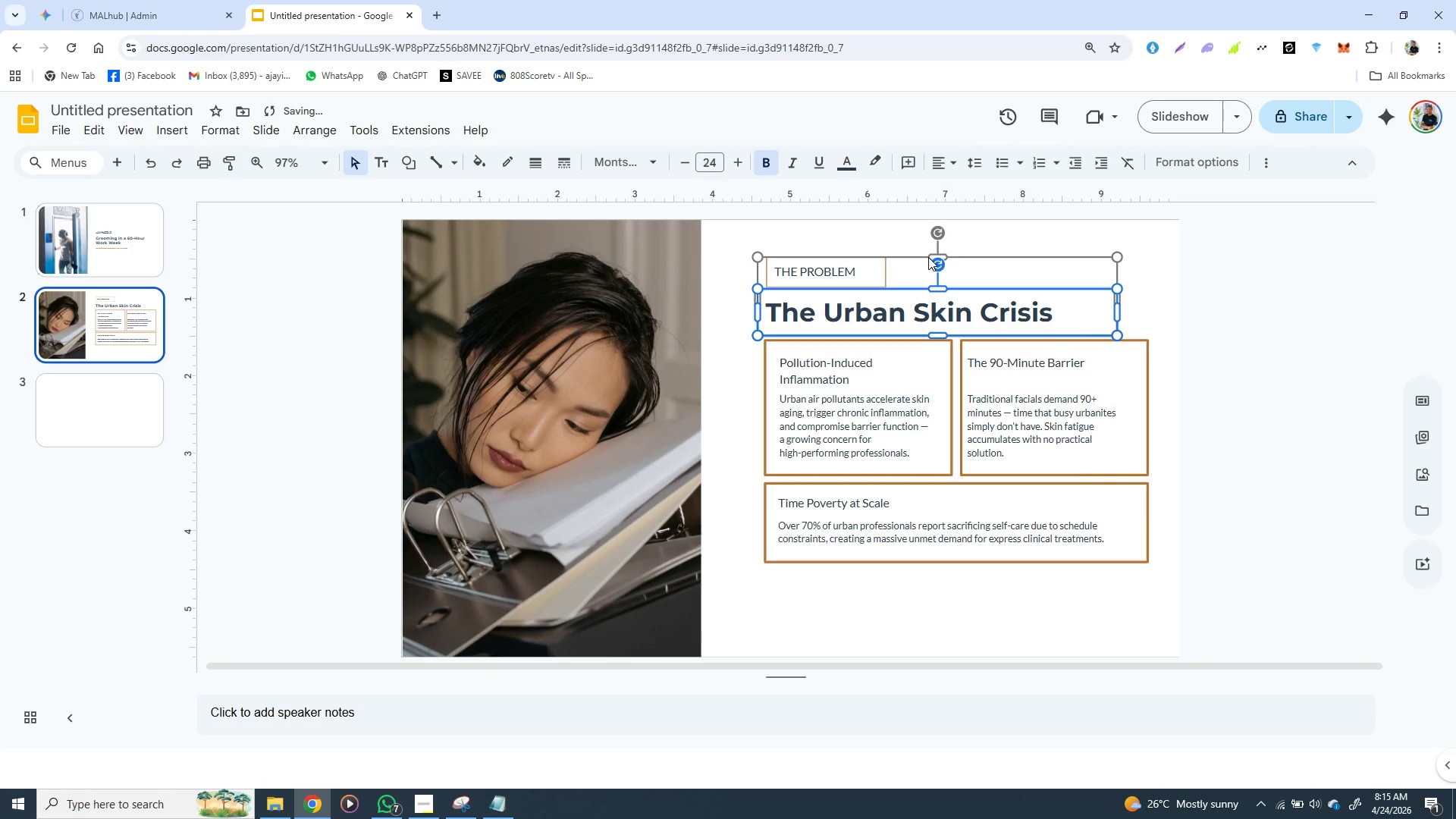 
key(ArrowLeft)
 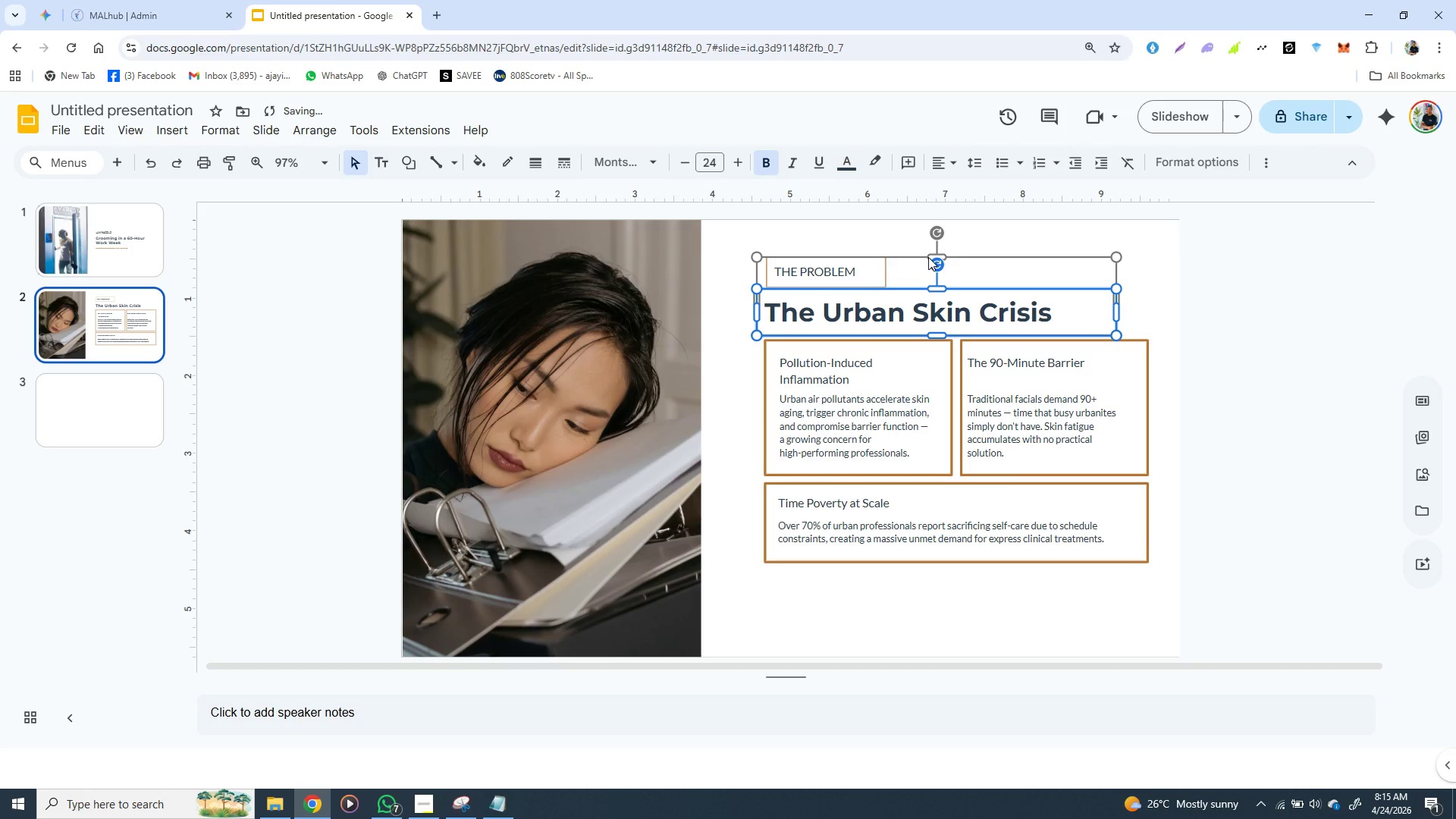 
key(ArrowLeft)
 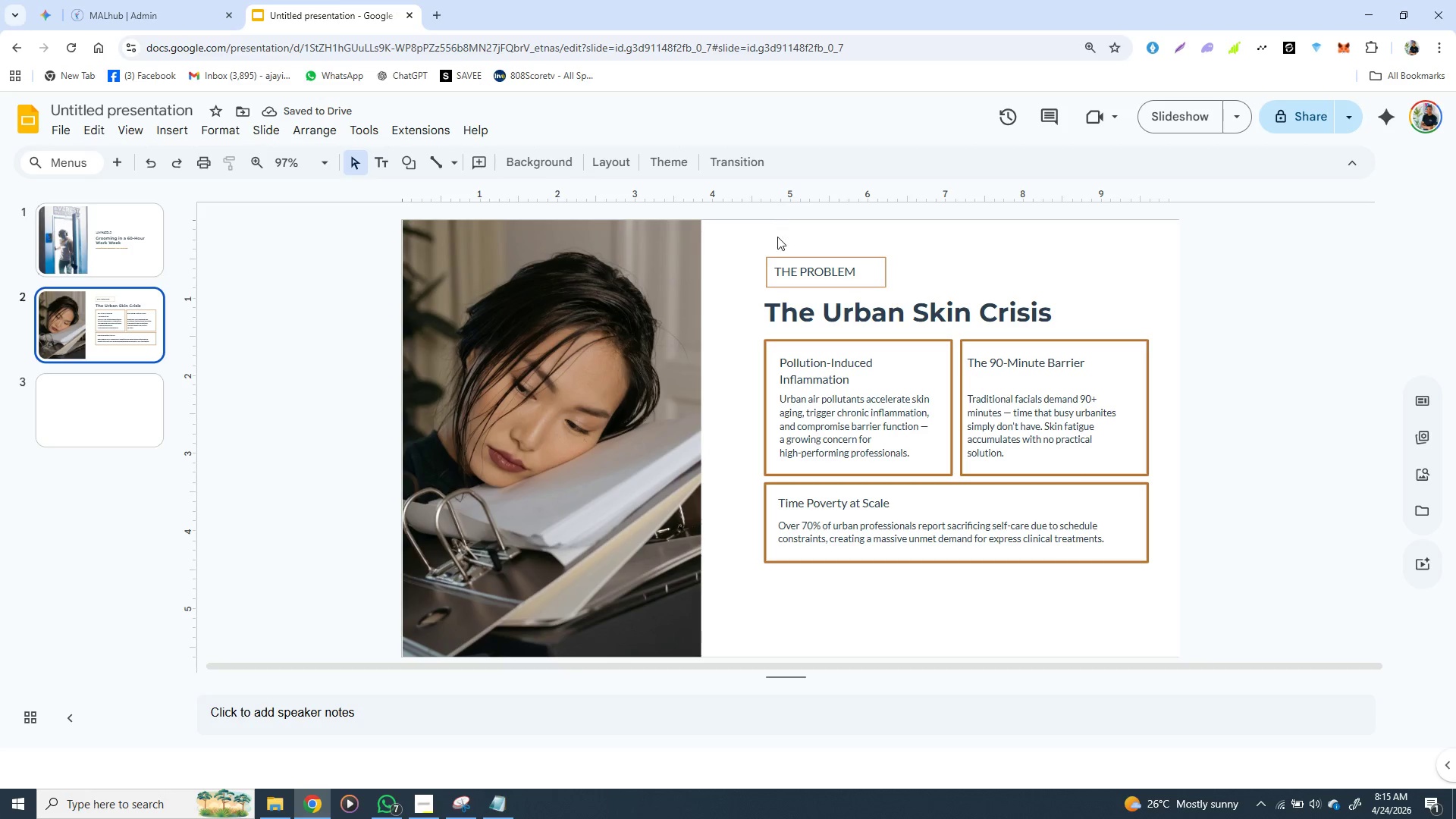 
wait(5.81)
 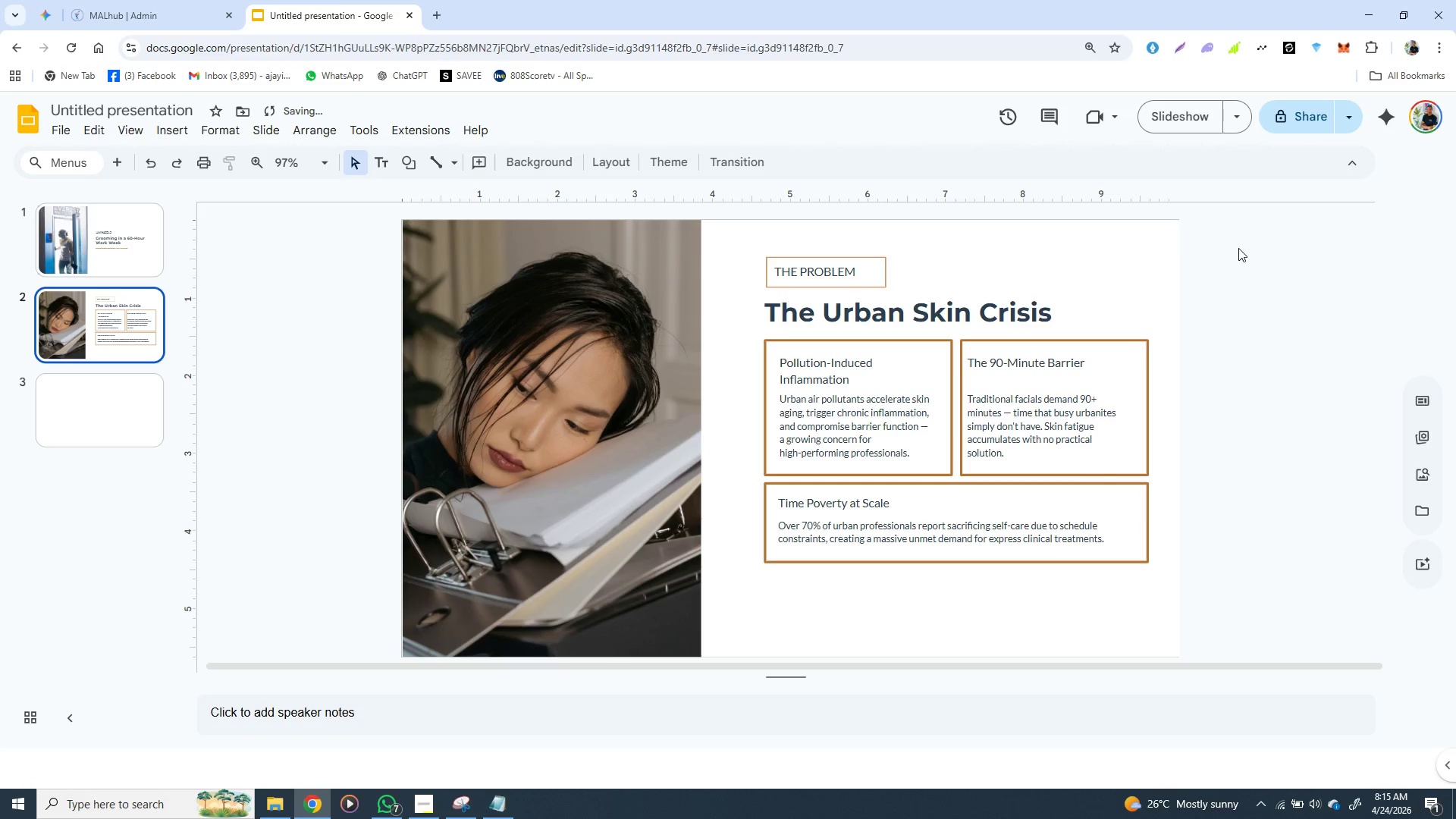 
left_click([769, 256])
 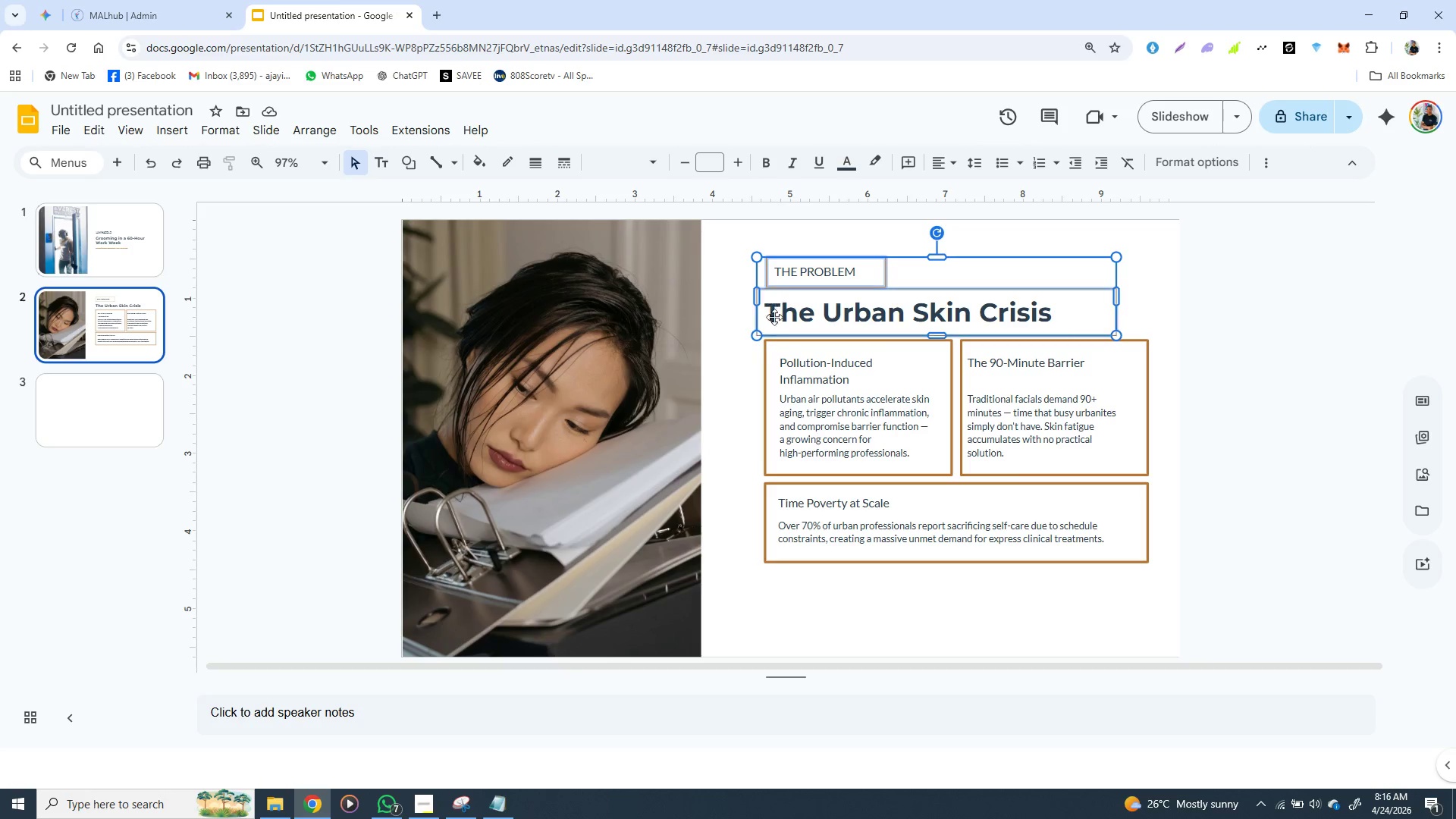 
hold_key(key=ShiftLeft, duration=1.5)
left_click([765, 355])
 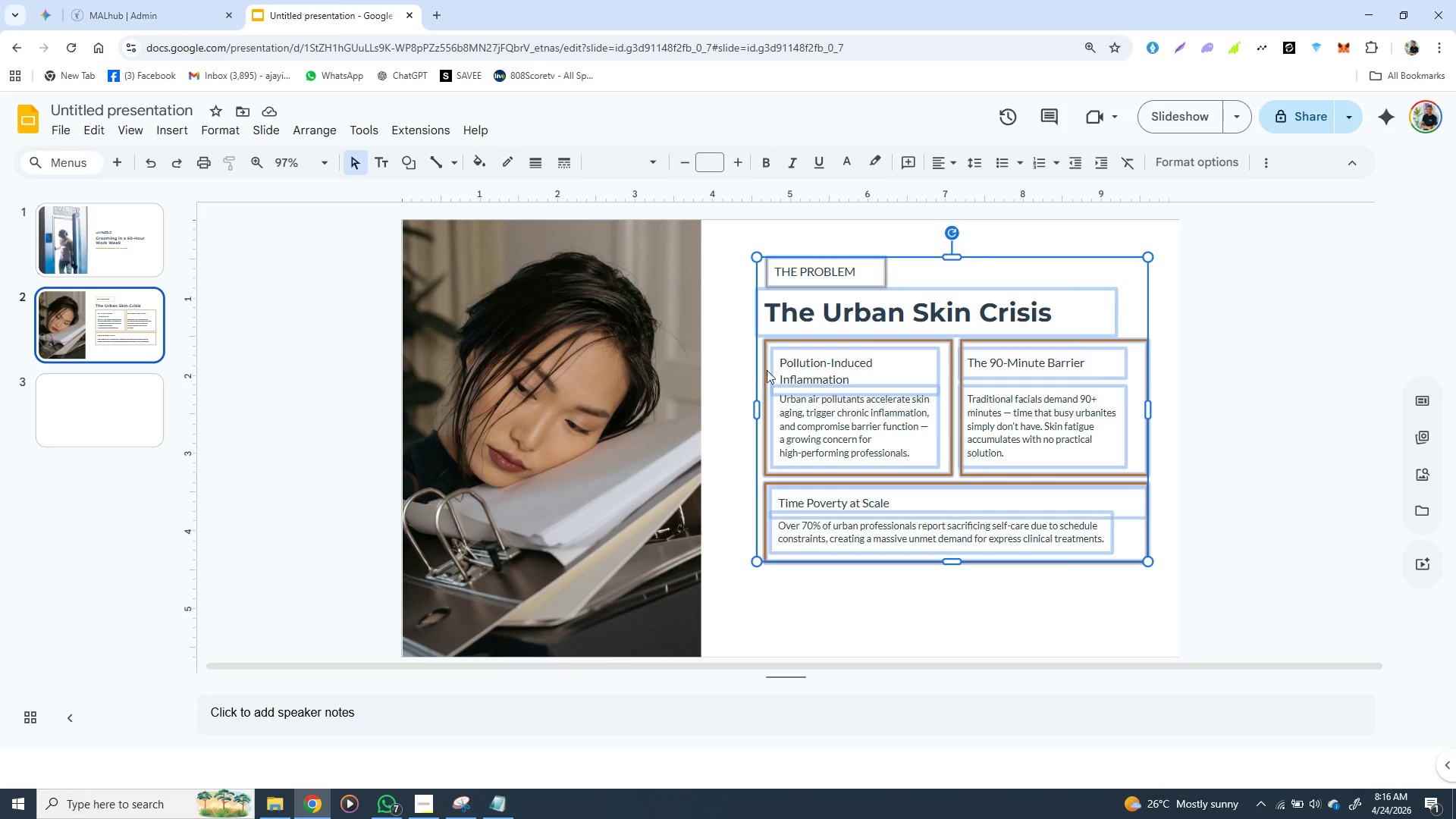 
hold_key(key=ShiftLeft, duration=0.47)
 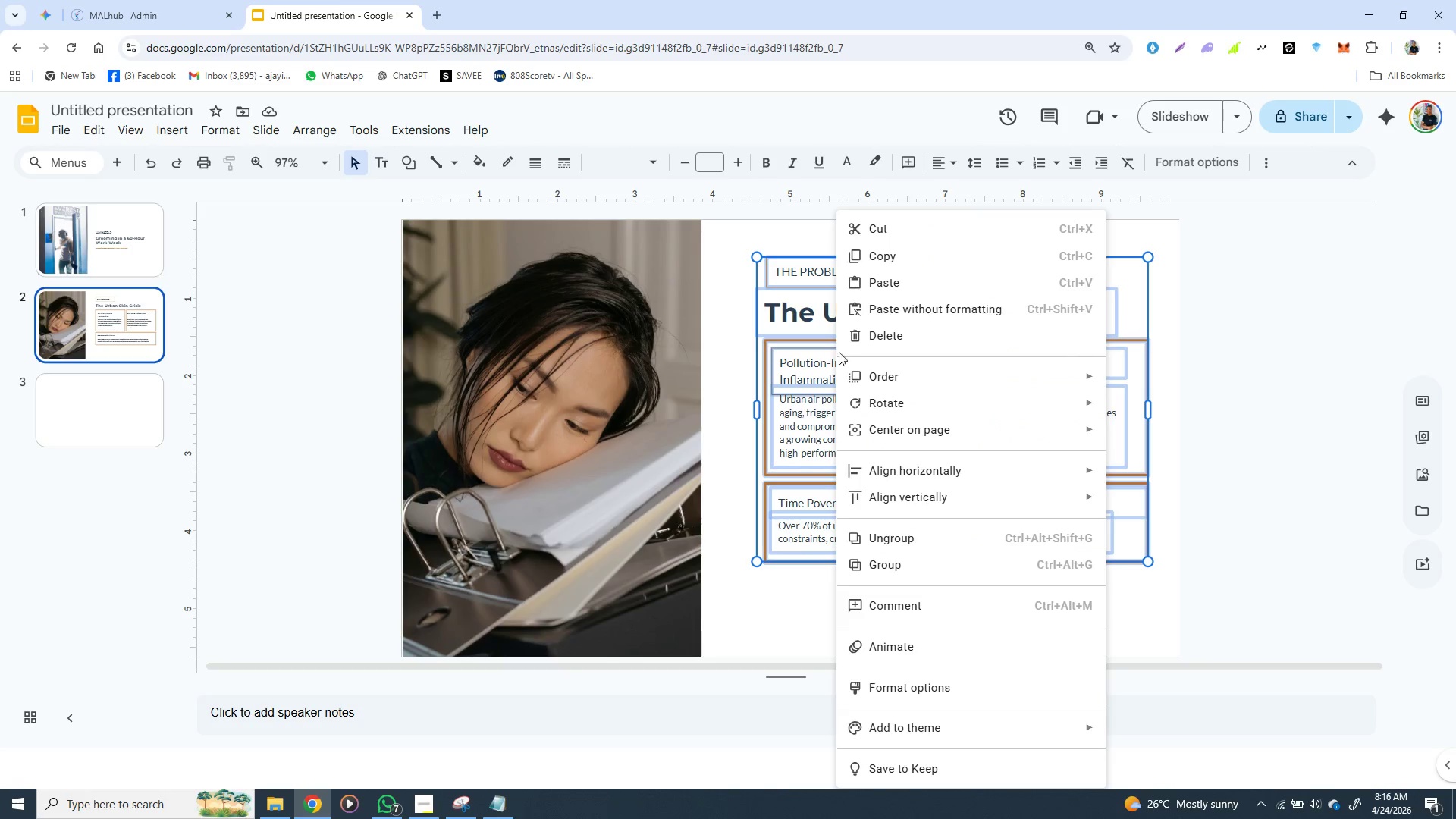 
right_click([837, 347])
 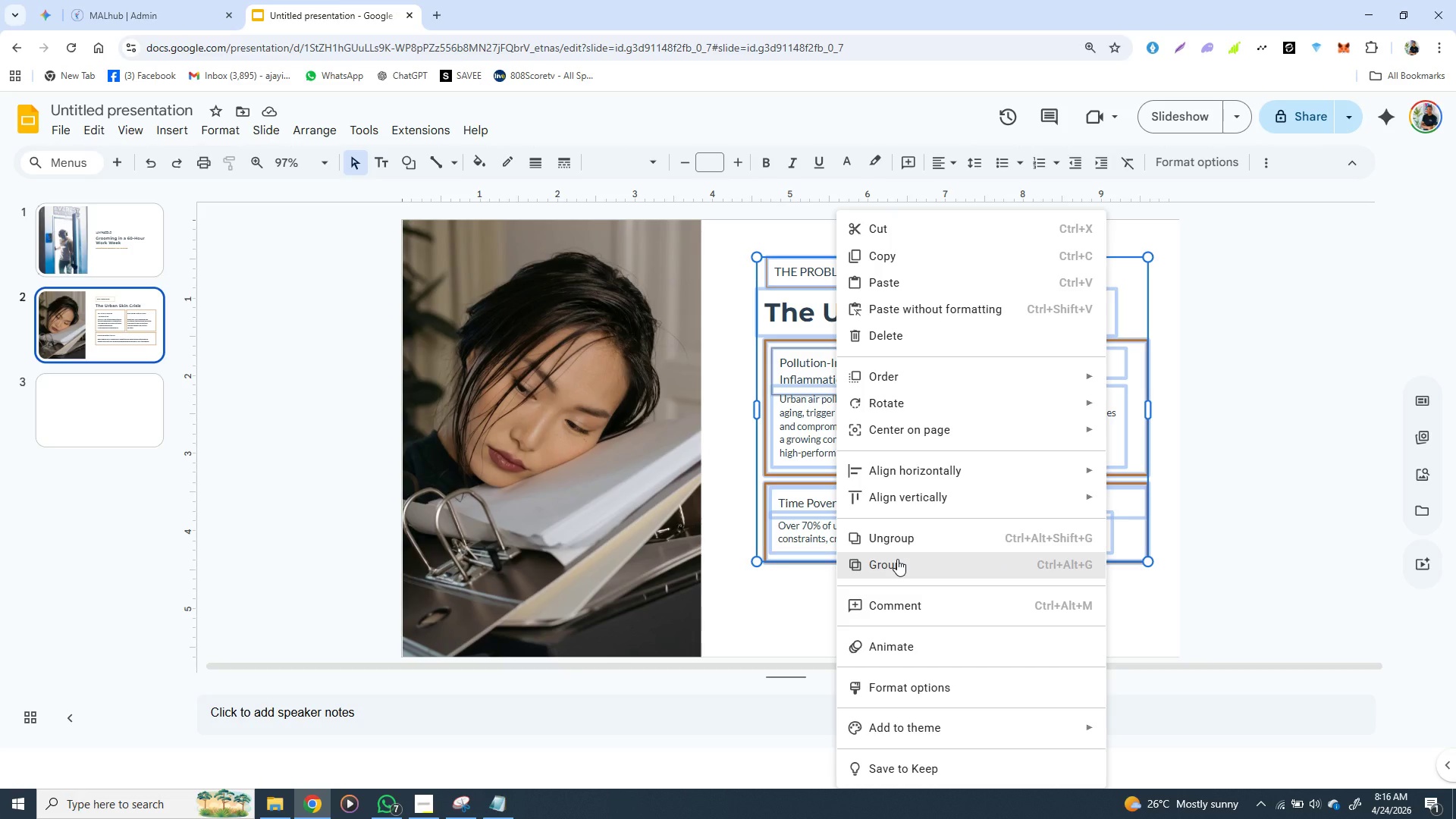 
wait(6.61)
 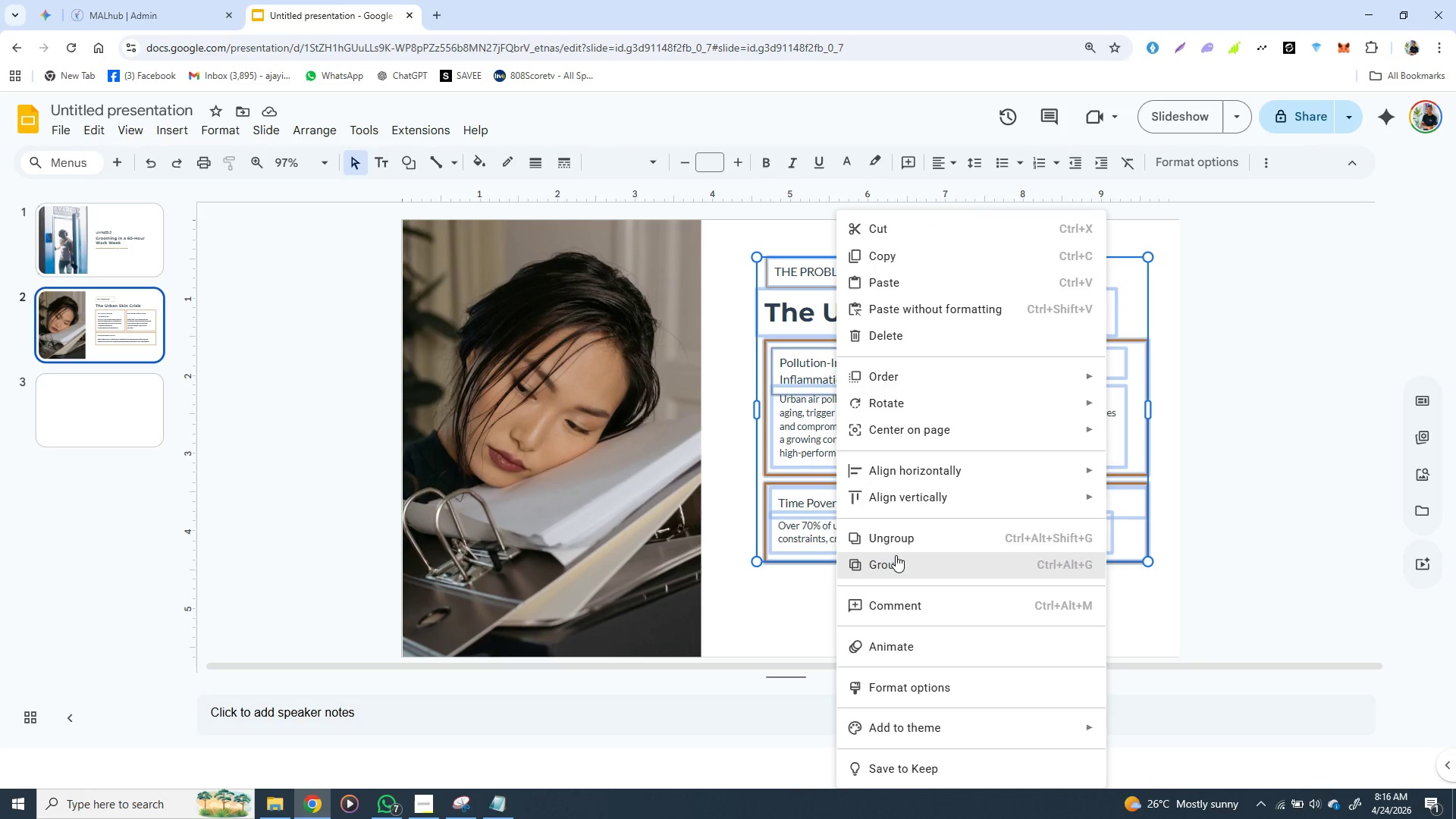 
left_click([897, 559])
 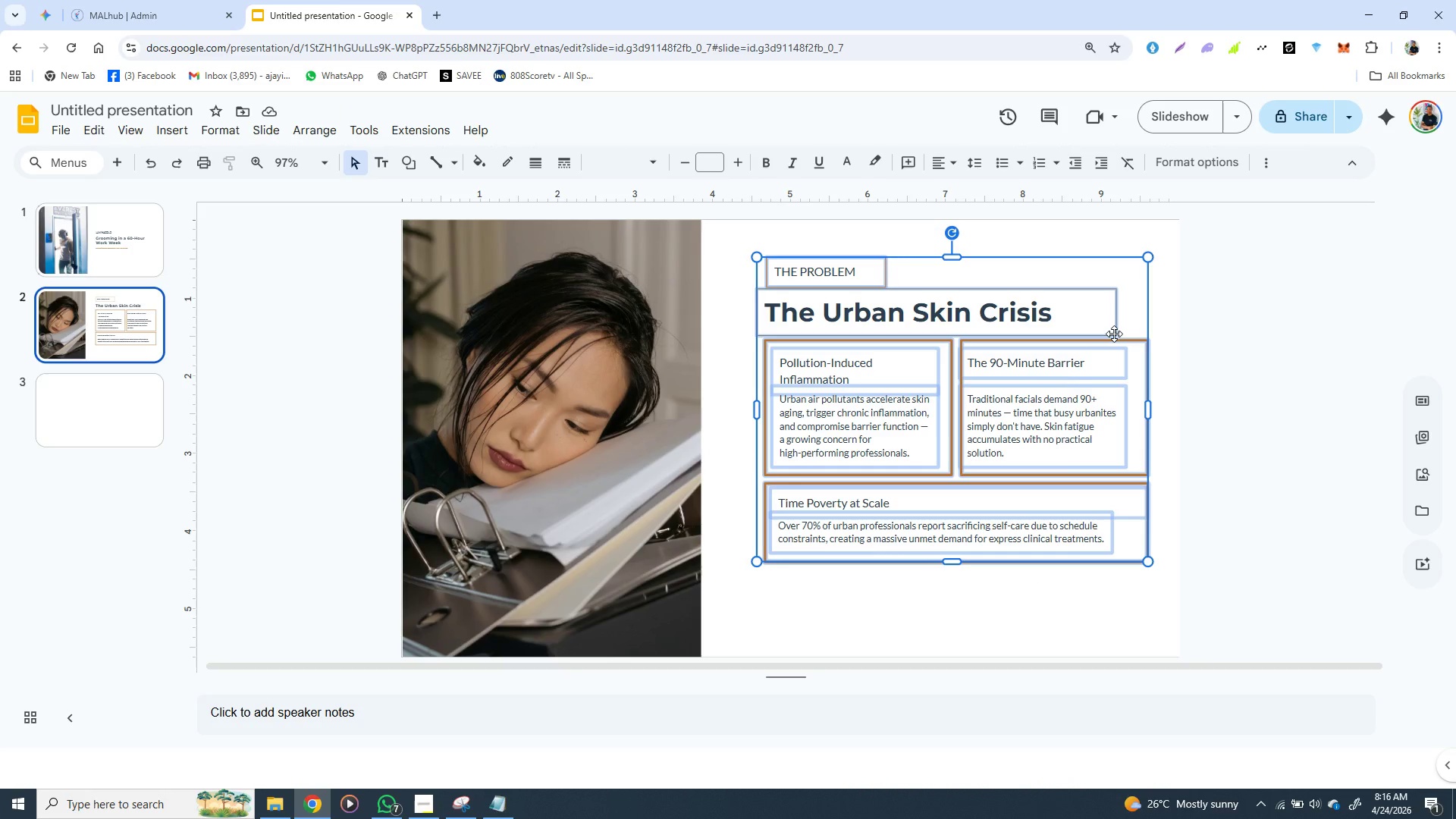 
wait(13.45)
 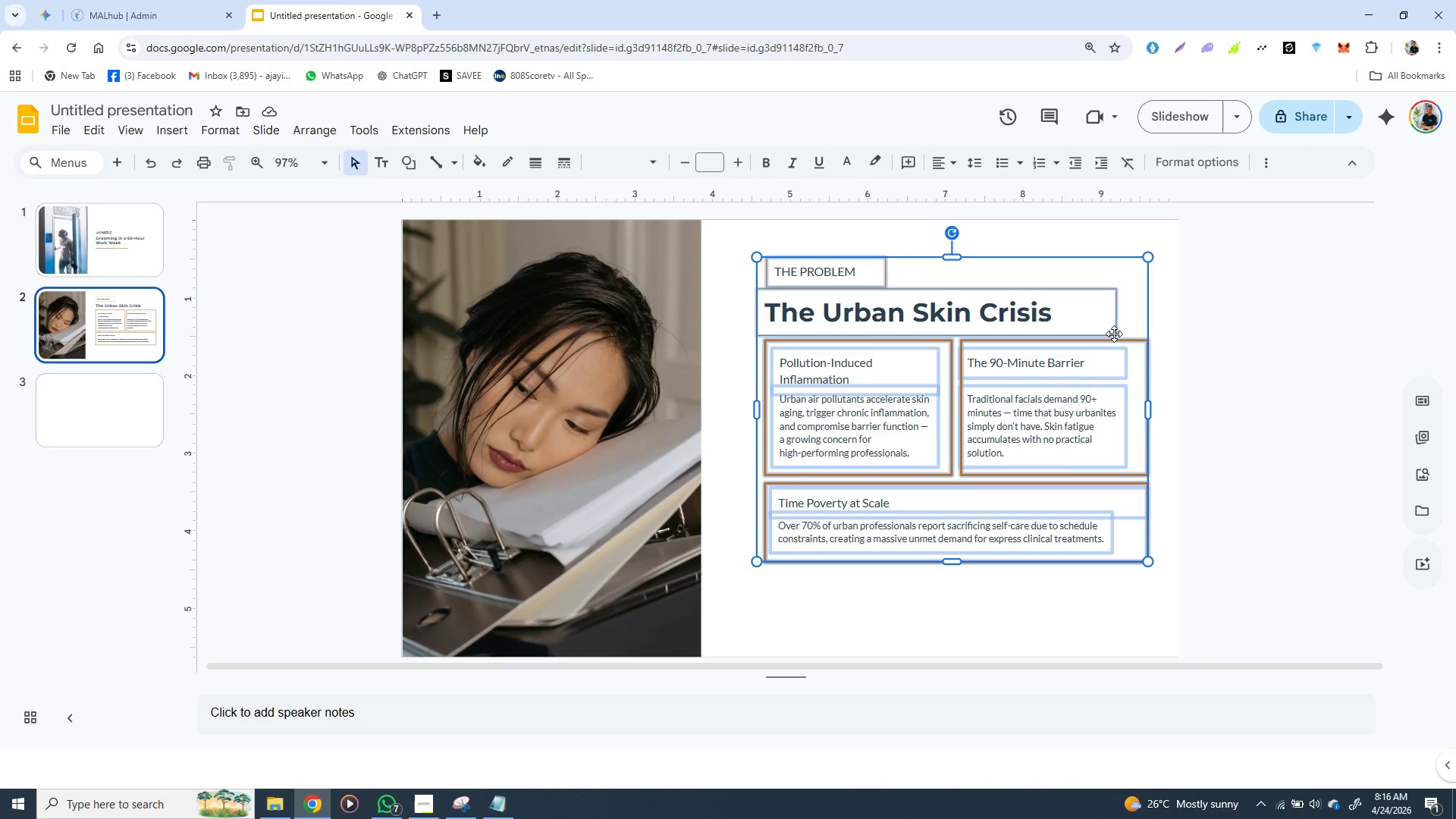 
left_click([1193, 333])
 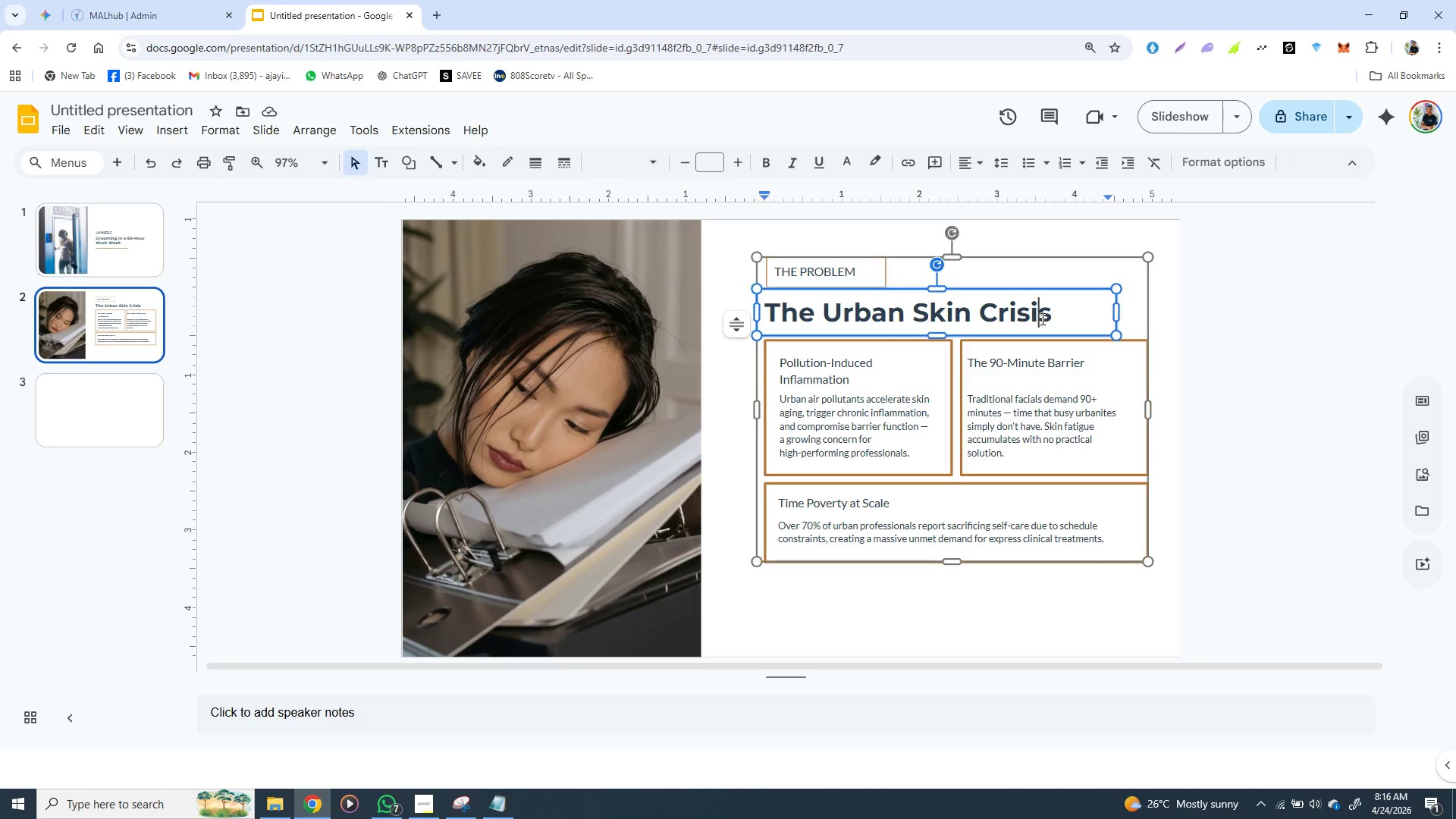 
left_click([1041, 318])
 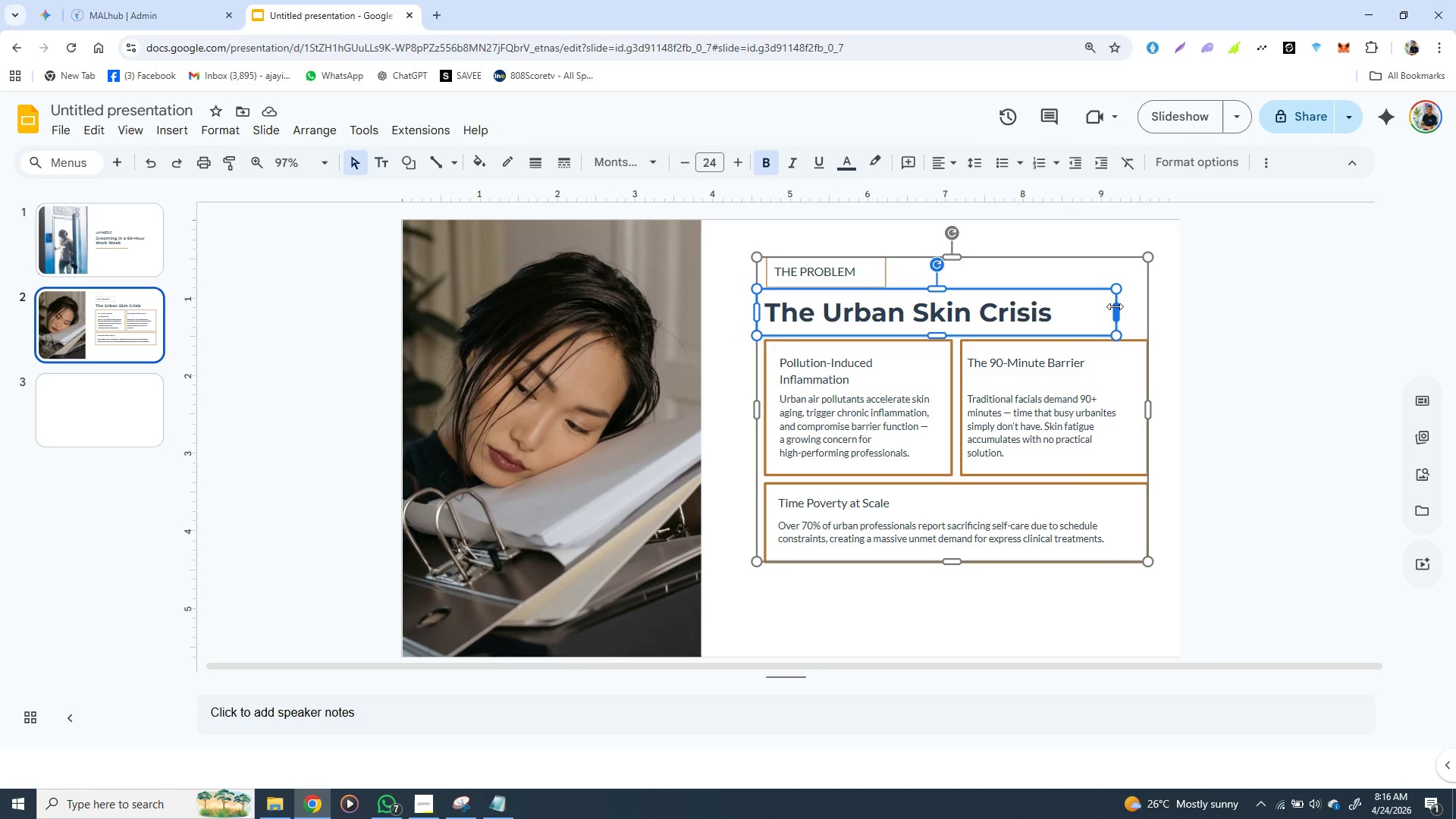 
left_click_drag(start_coordinate=[1115, 306], to_coordinate=[1146, 307])
 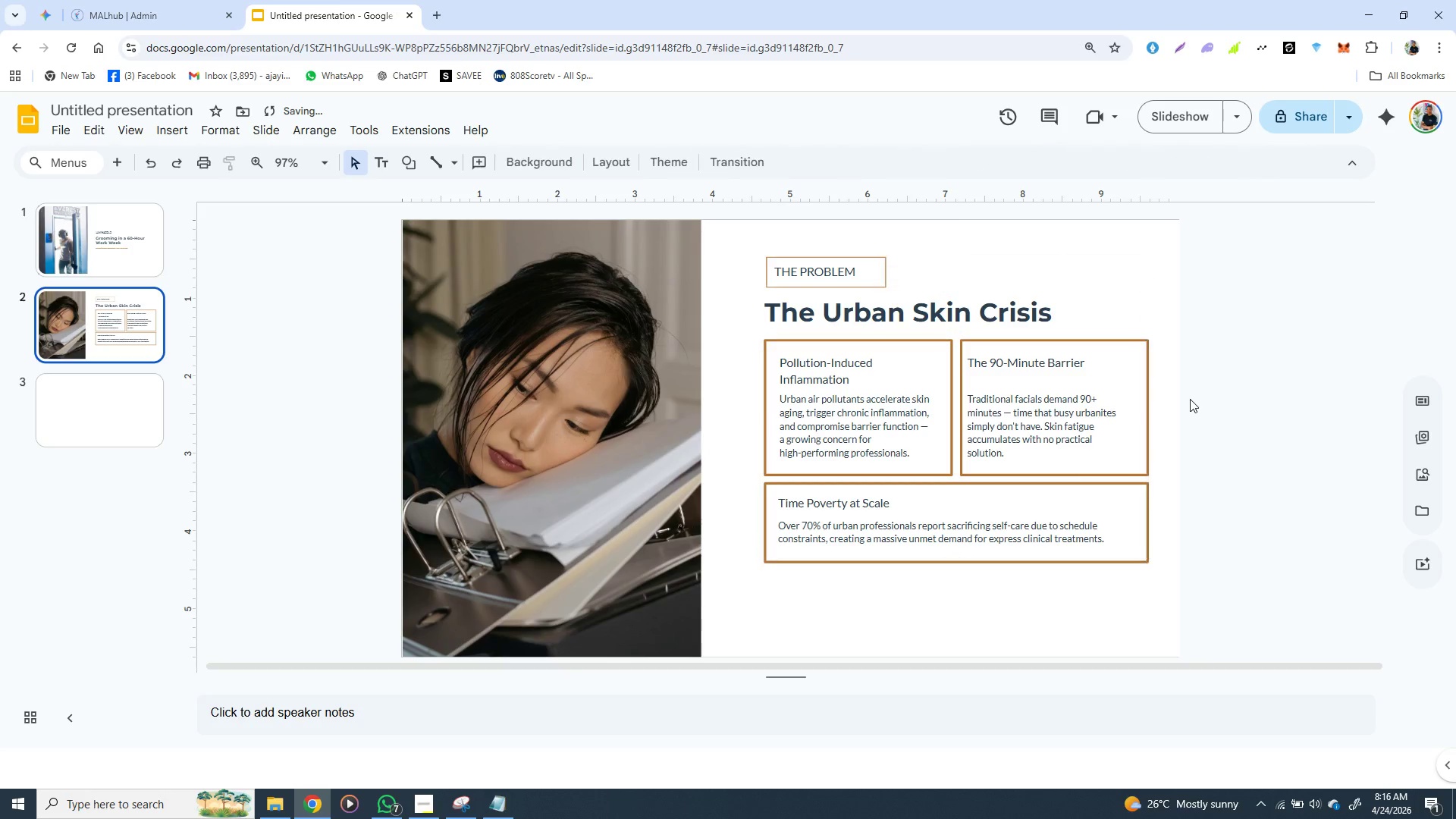 
left_click([1190, 399])
 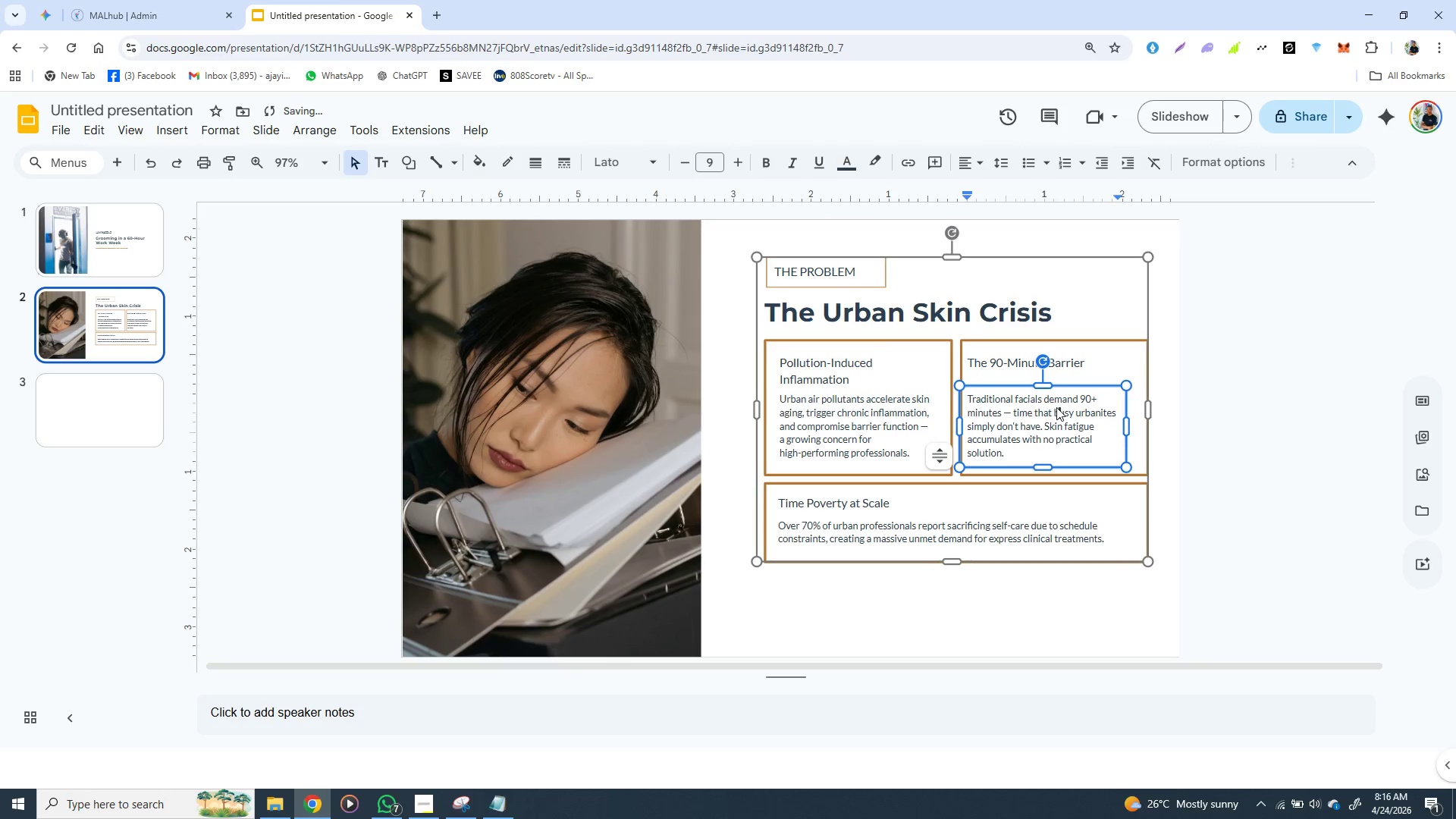 
left_click([1056, 407])
 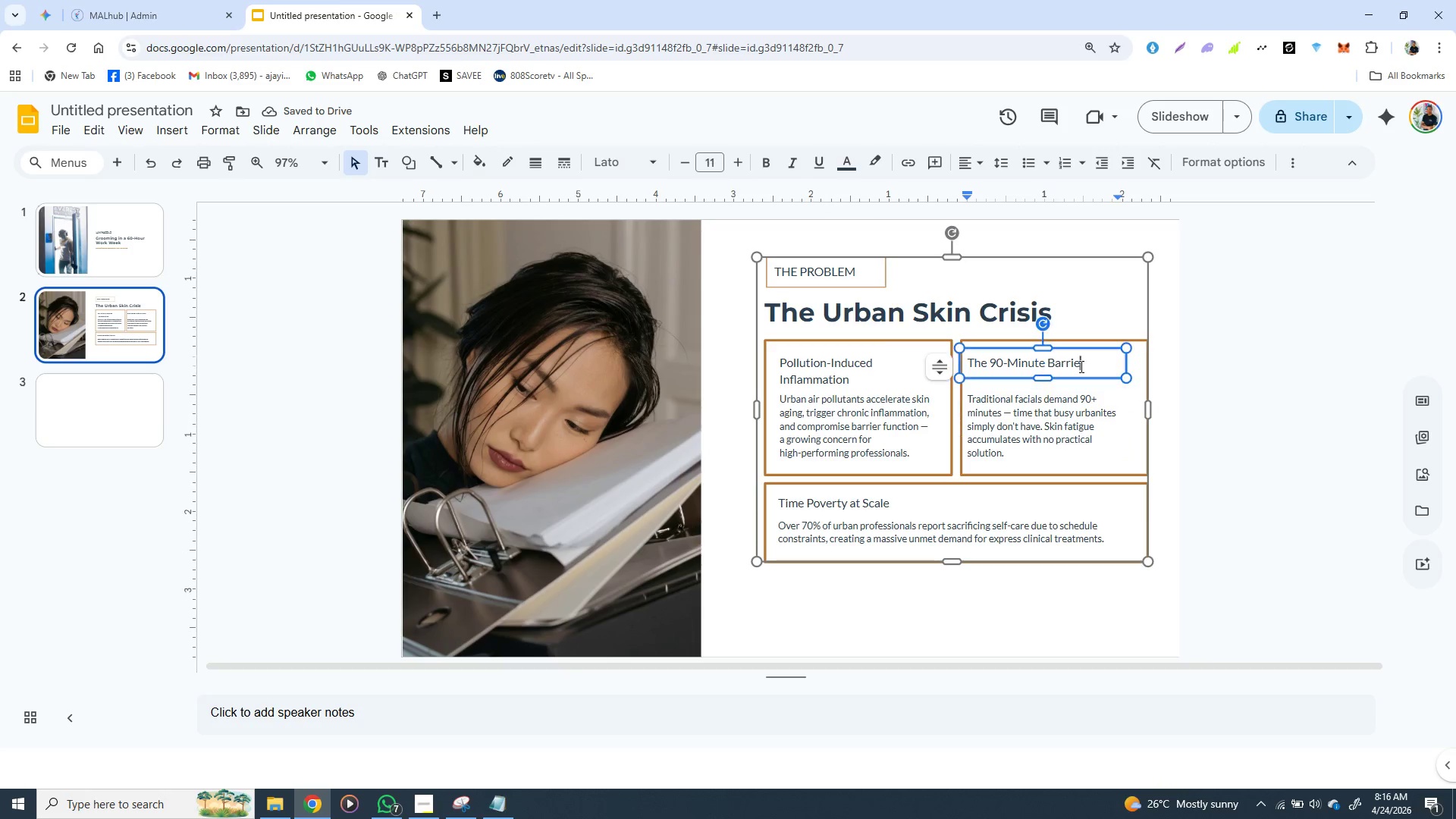 
left_click([1080, 366])
 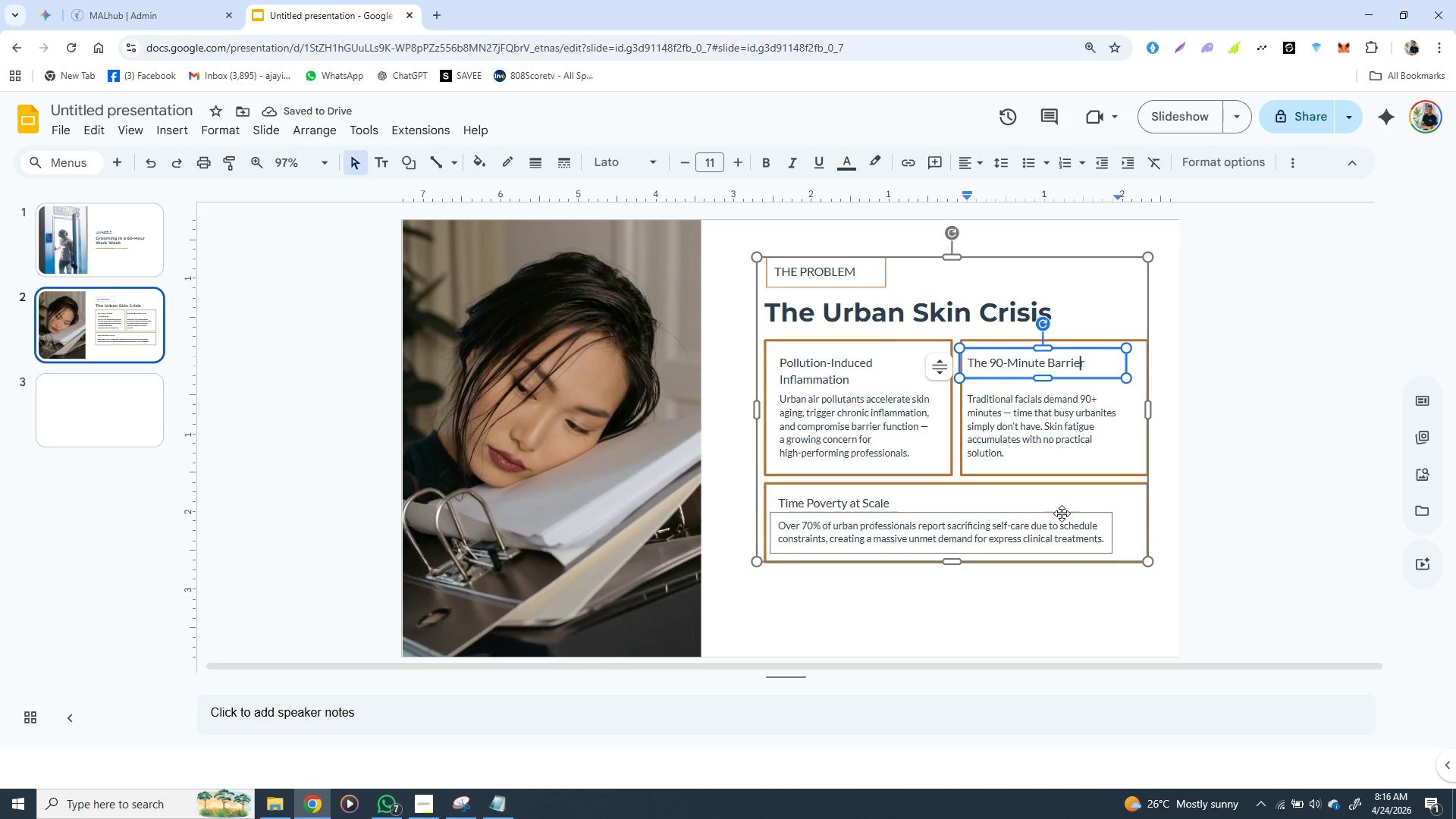 
left_click([1062, 514])
 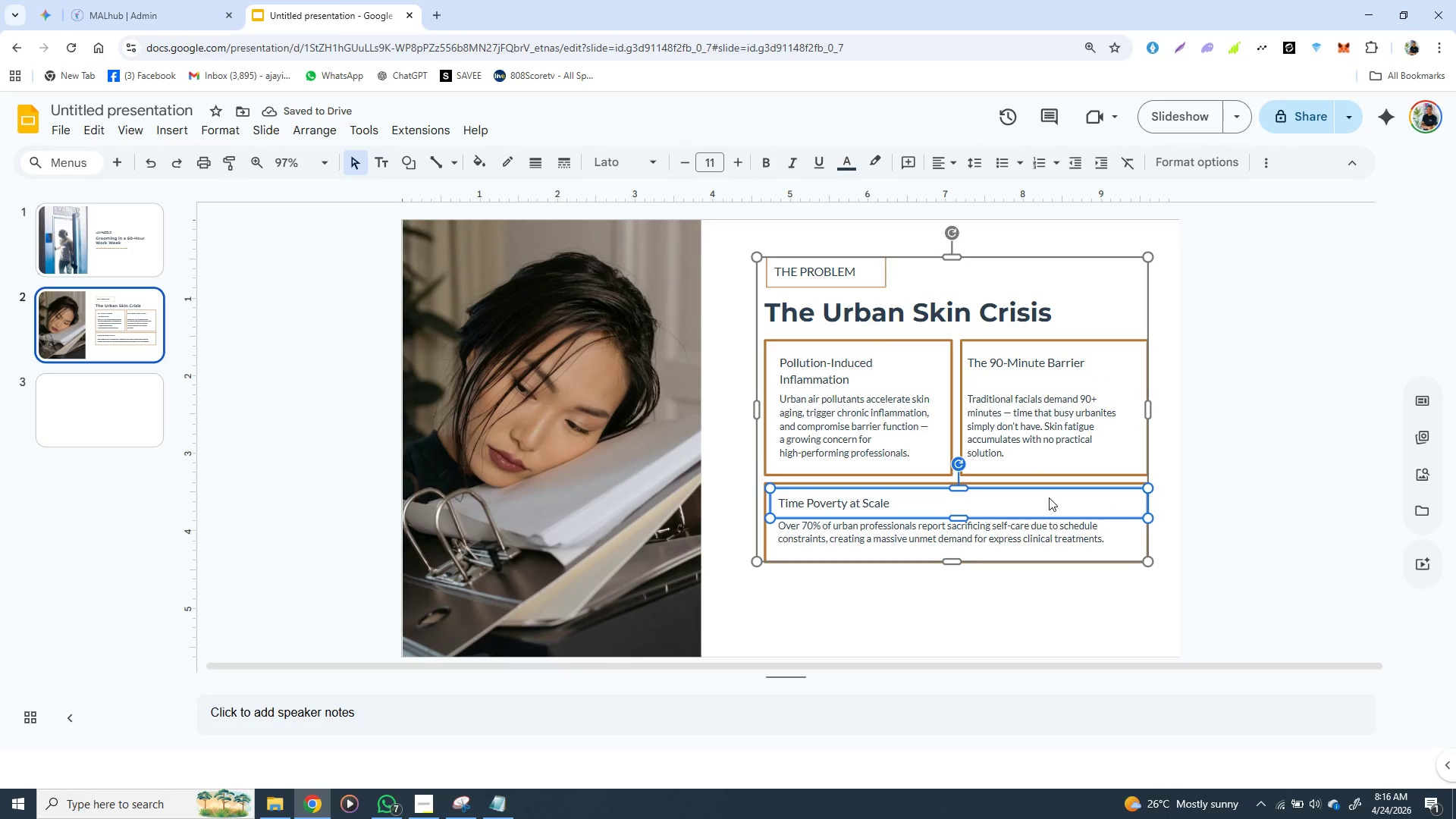 
left_click([1049, 497])
 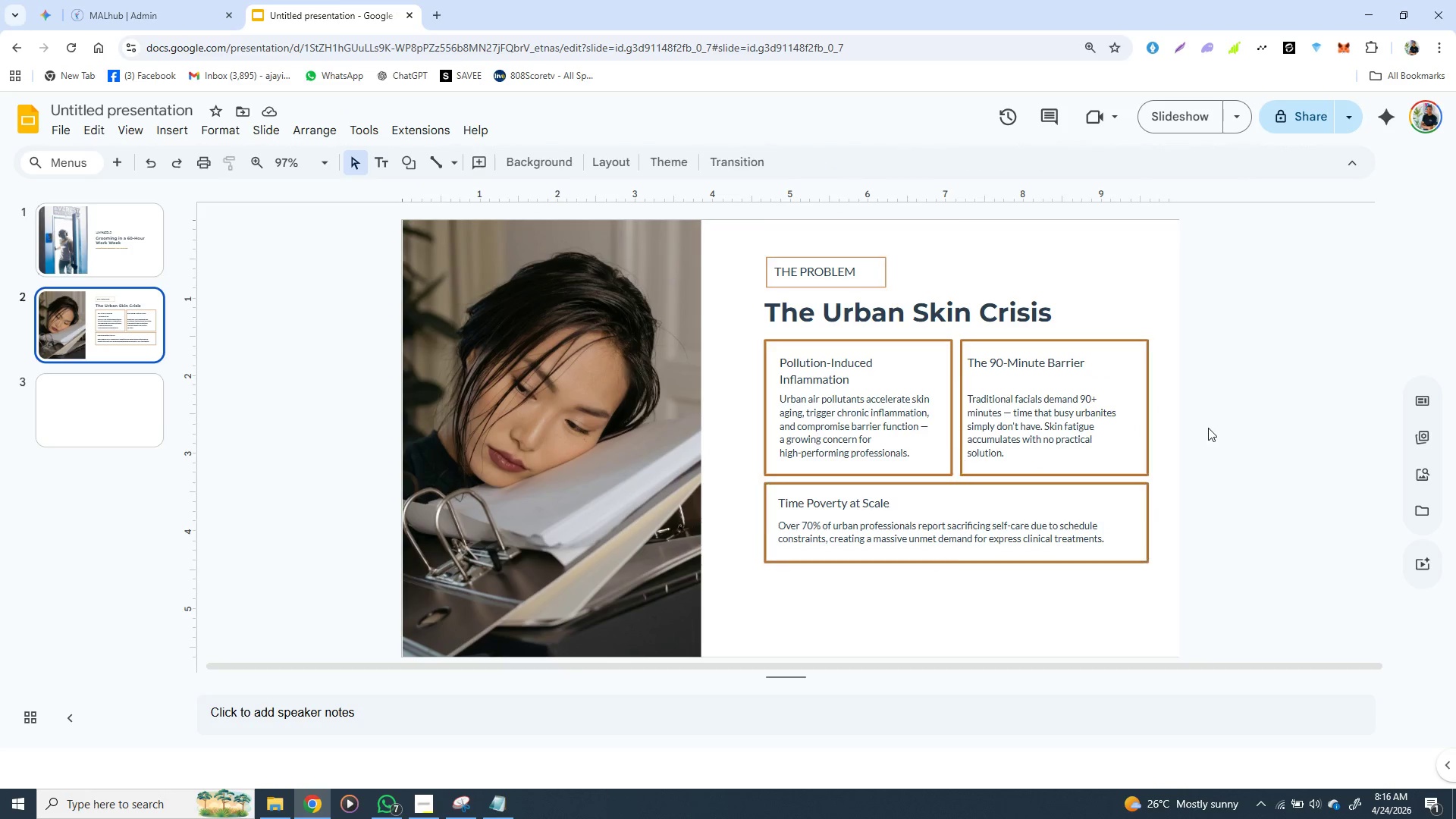 
left_click([1208, 428])
 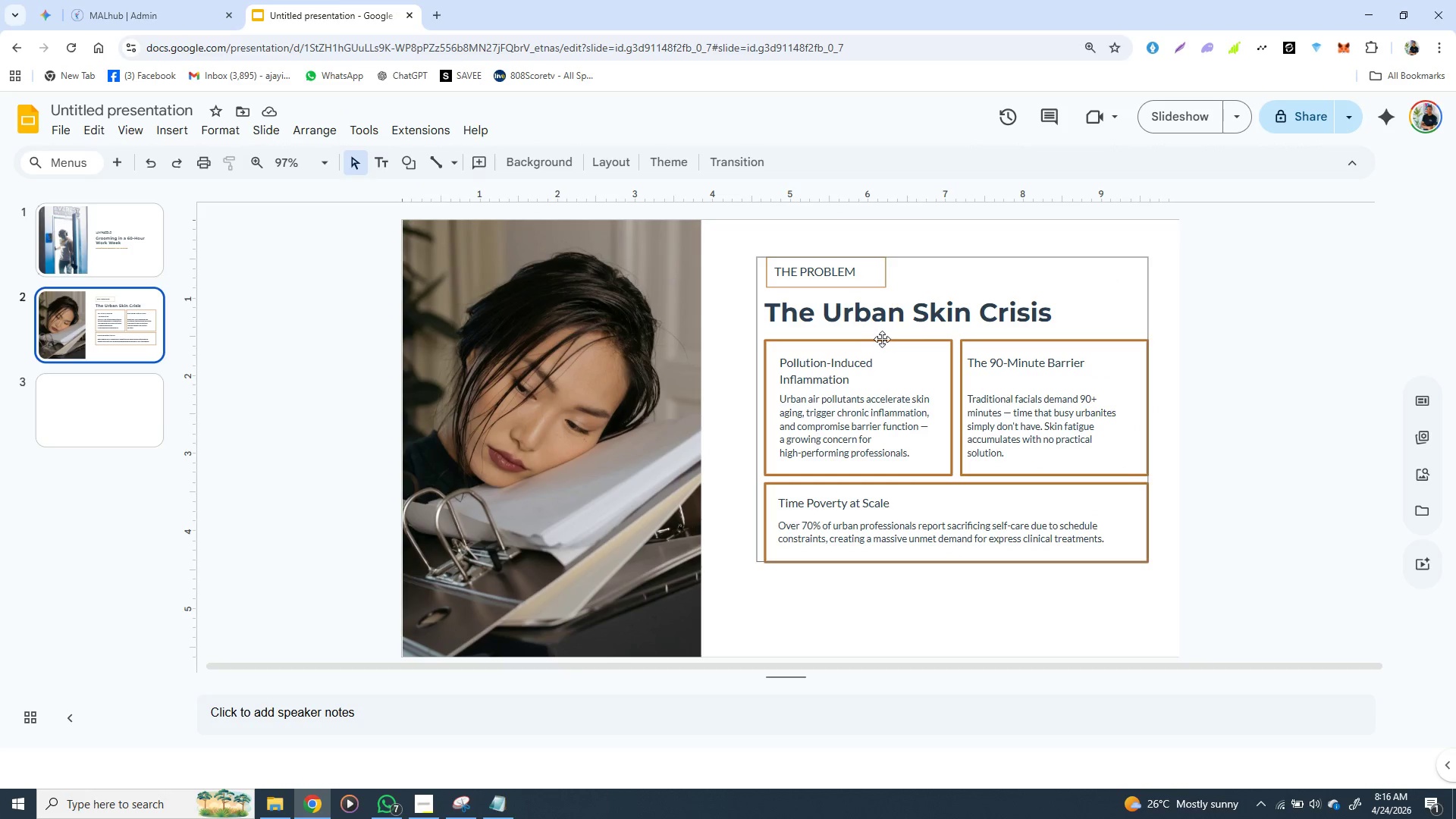 
left_click([847, 347])
 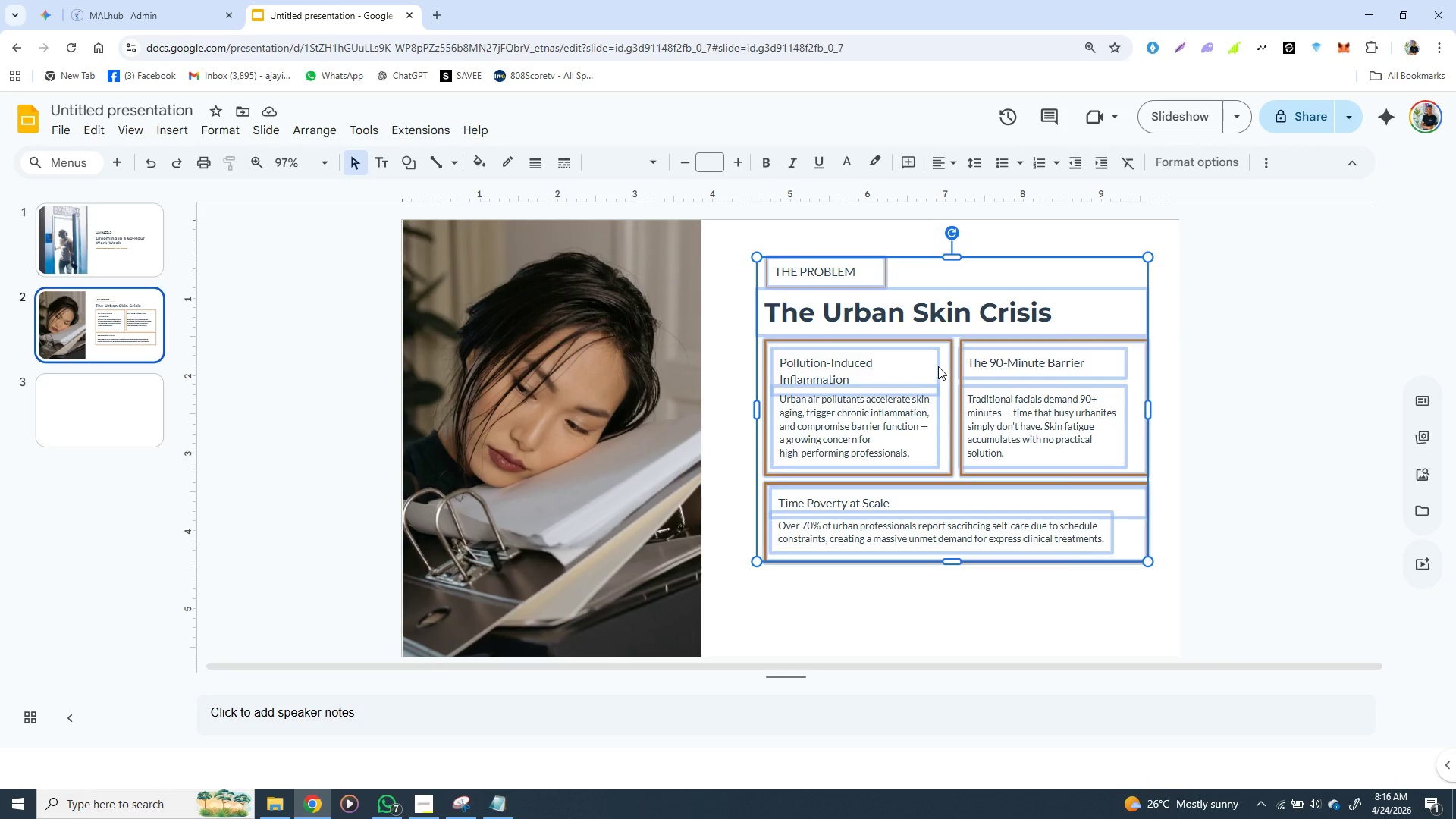 
left_click_drag(start_coordinate=[938, 366], to_coordinate=[942, 397])
 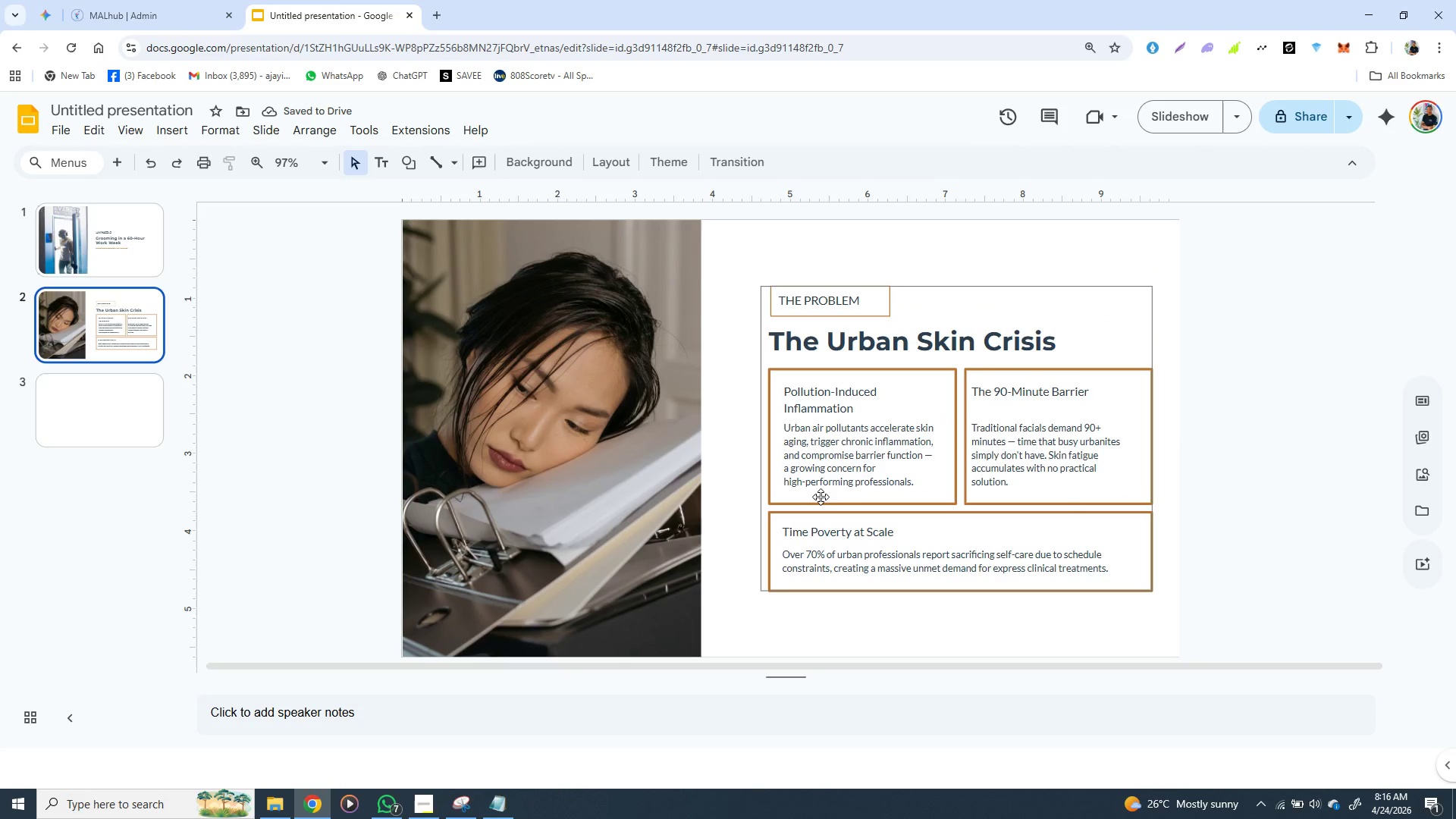 
left_click([796, 505])
 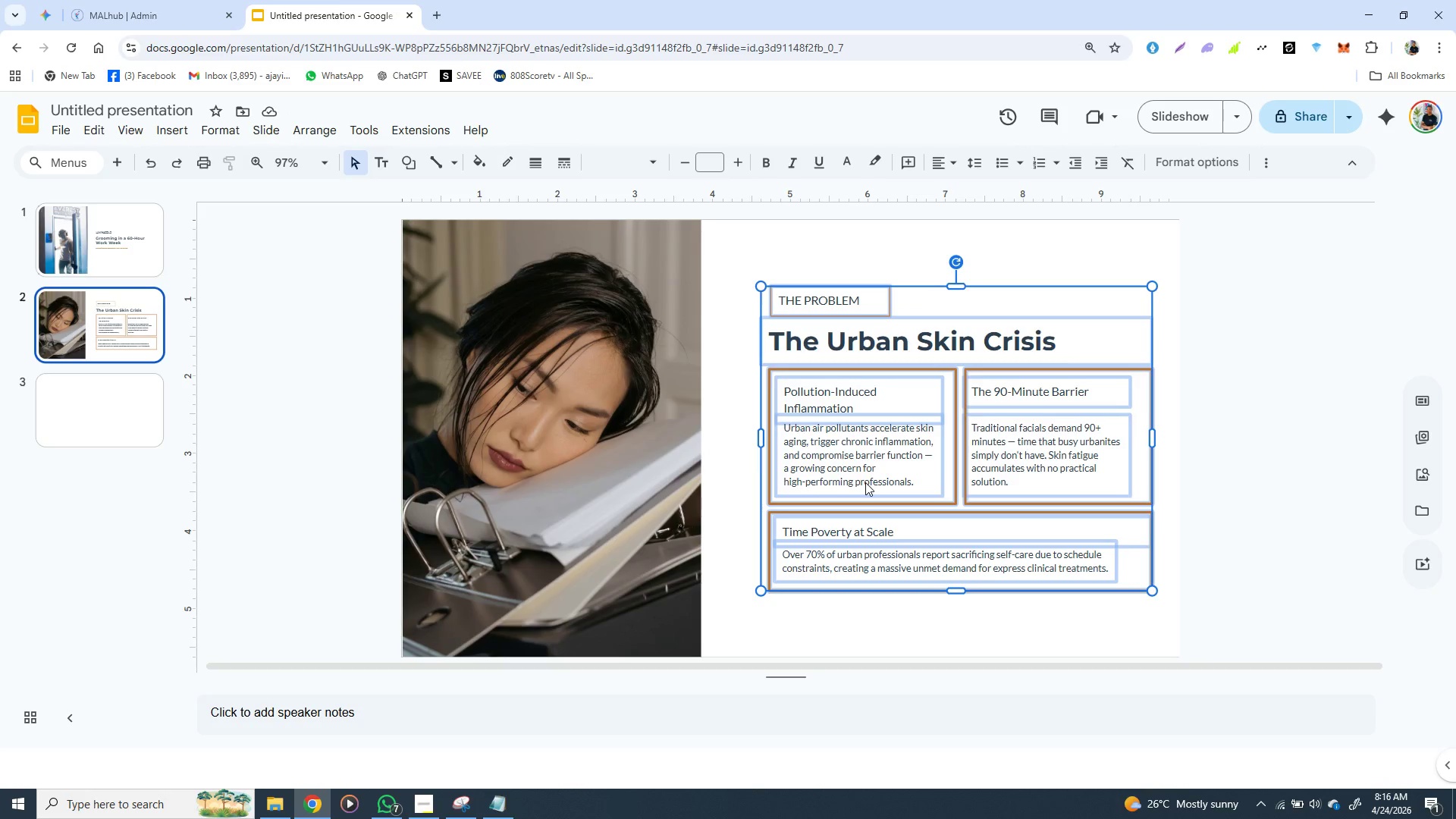 
key(ArrowLeft)
 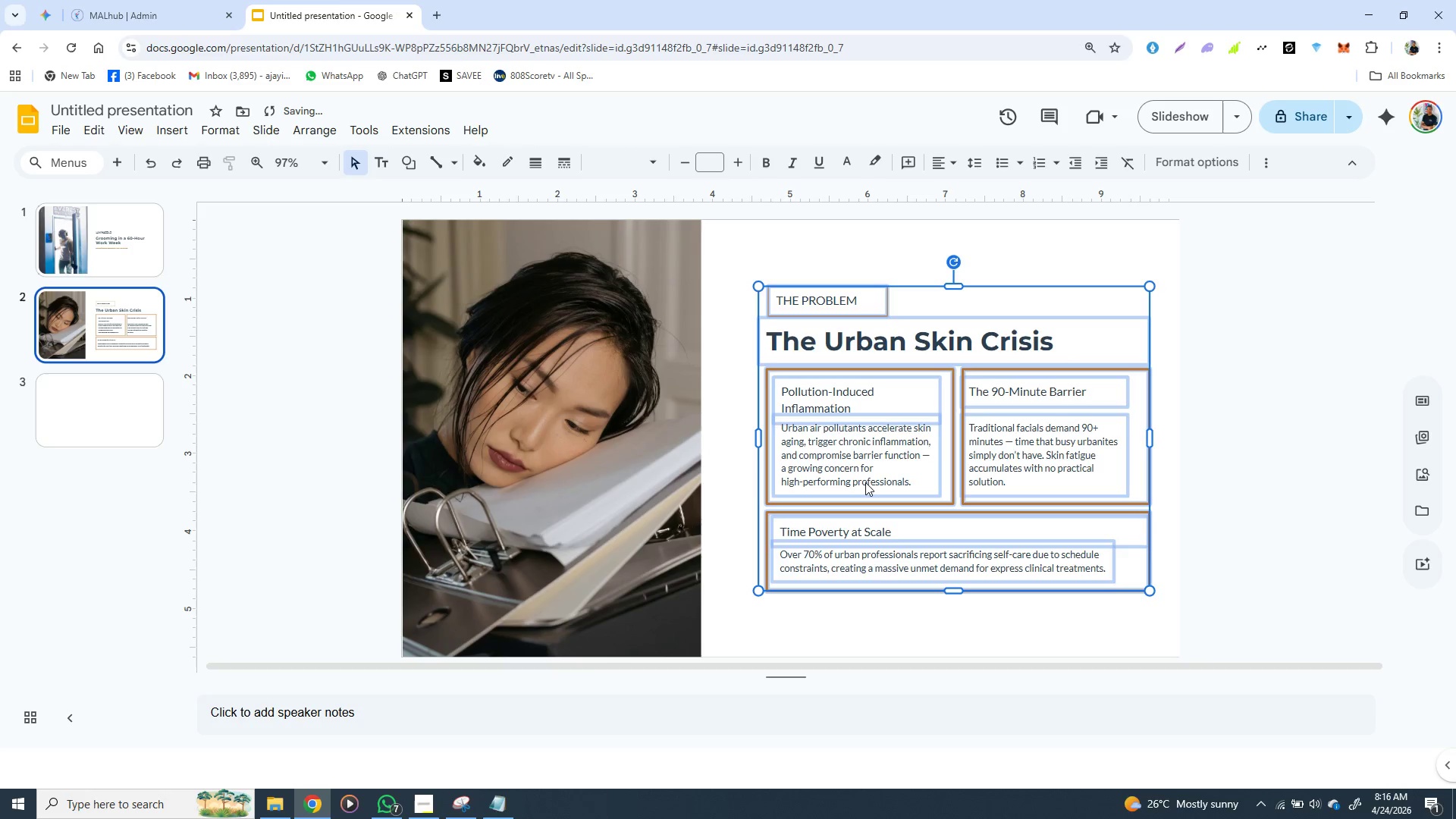 
key(ArrowLeft)
 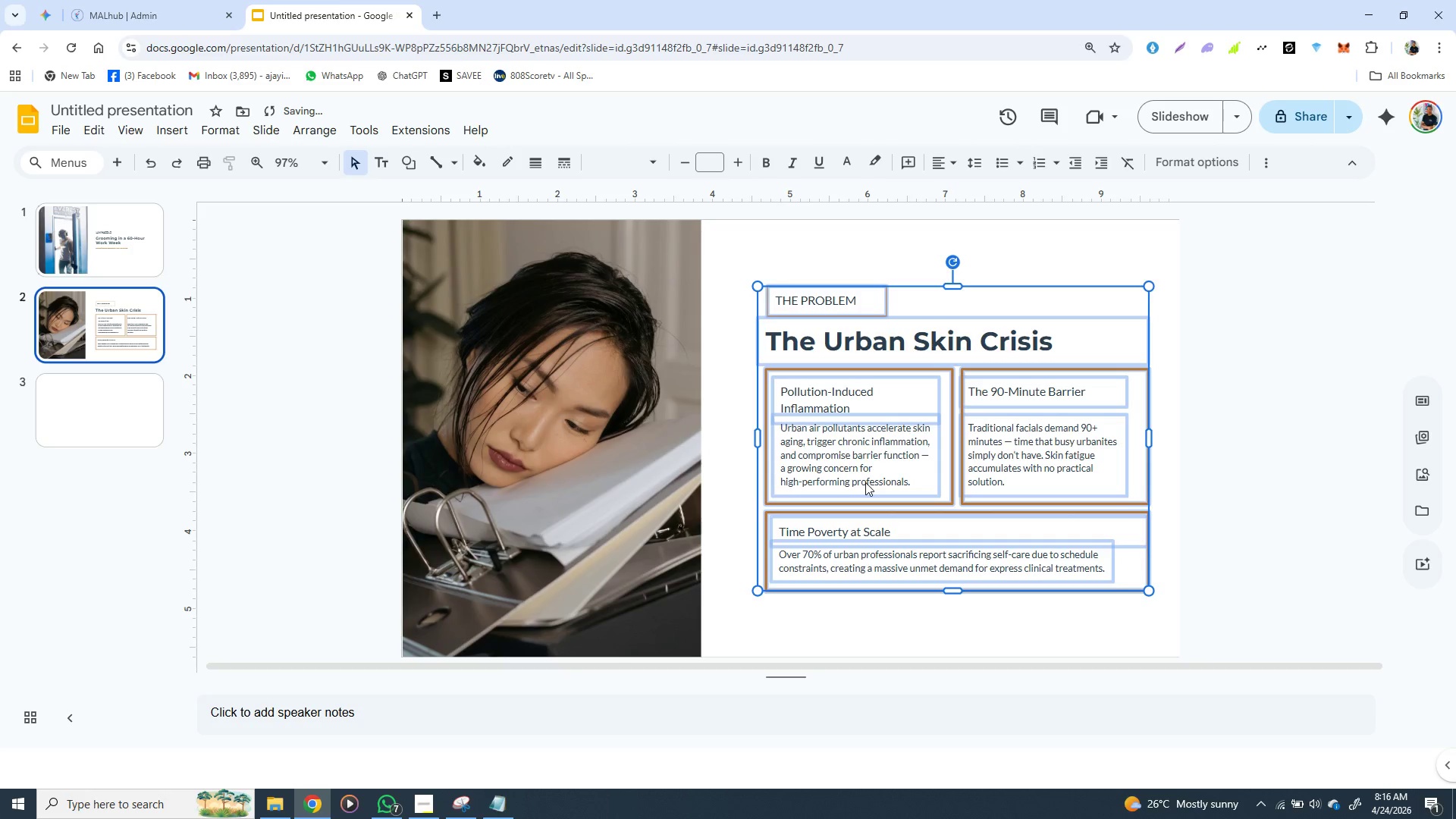 
key(ArrowLeft)
 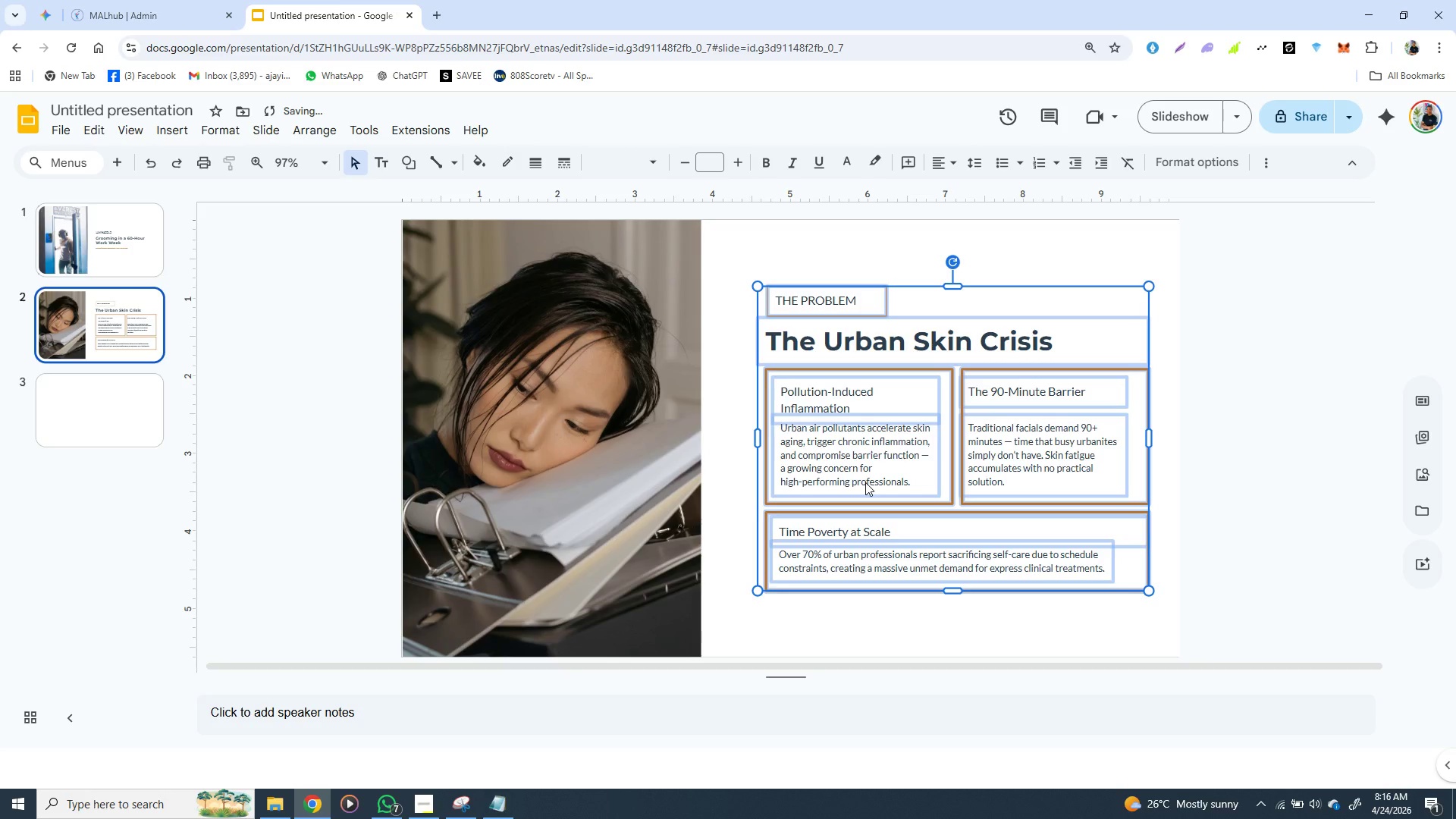 
key(ArrowLeft)
 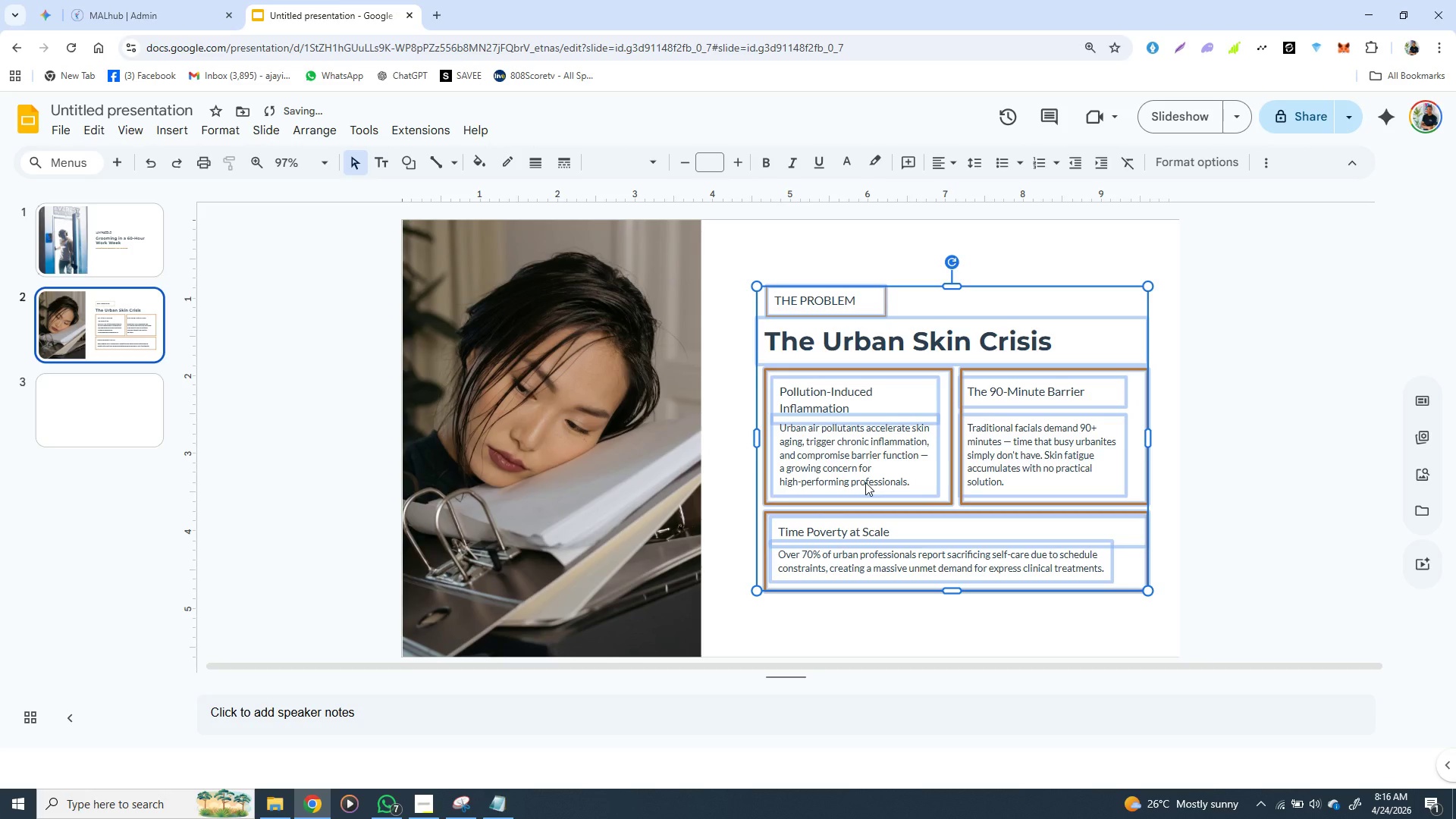 
key(ArrowLeft)
 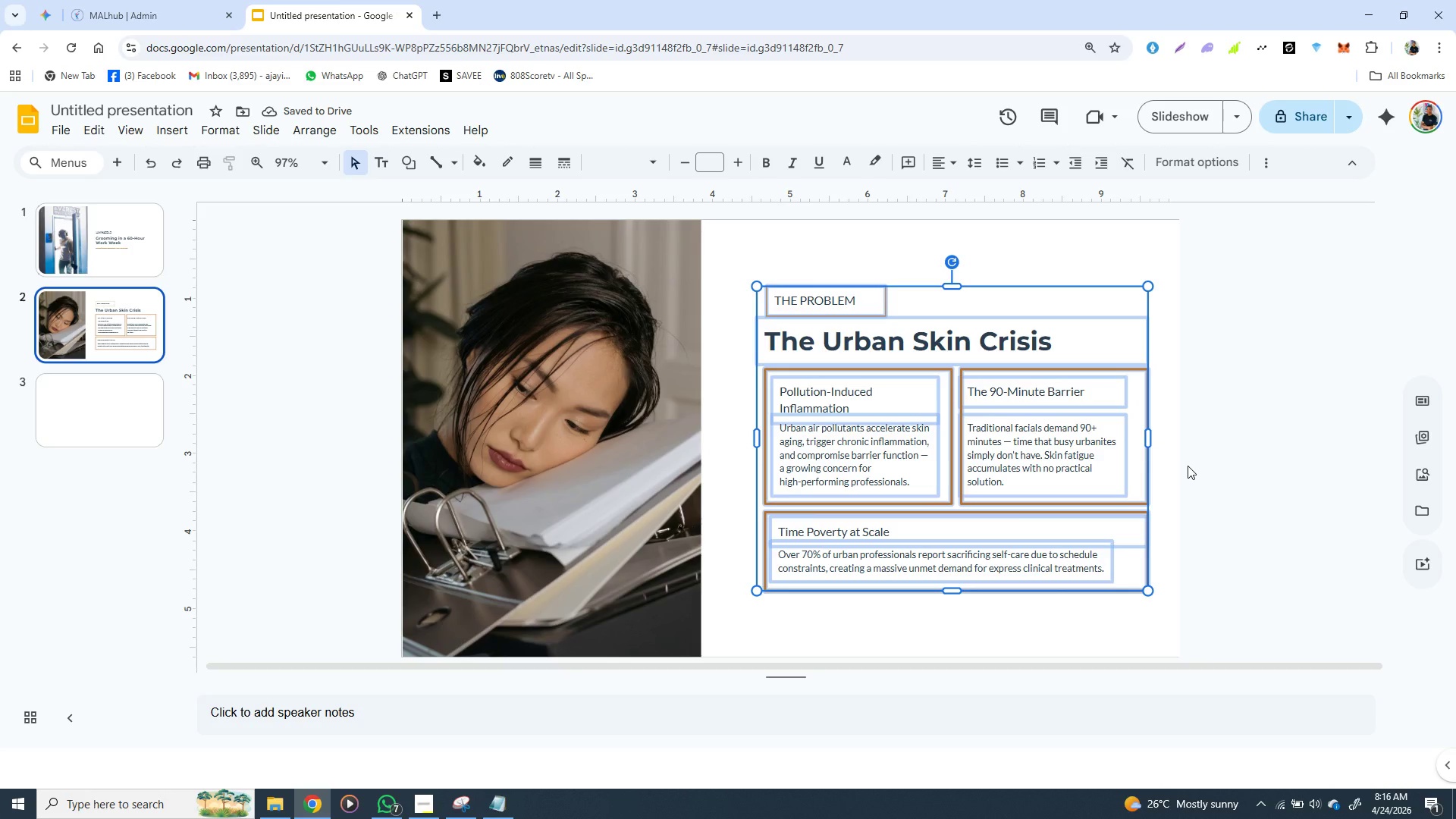 
wait(5.33)
 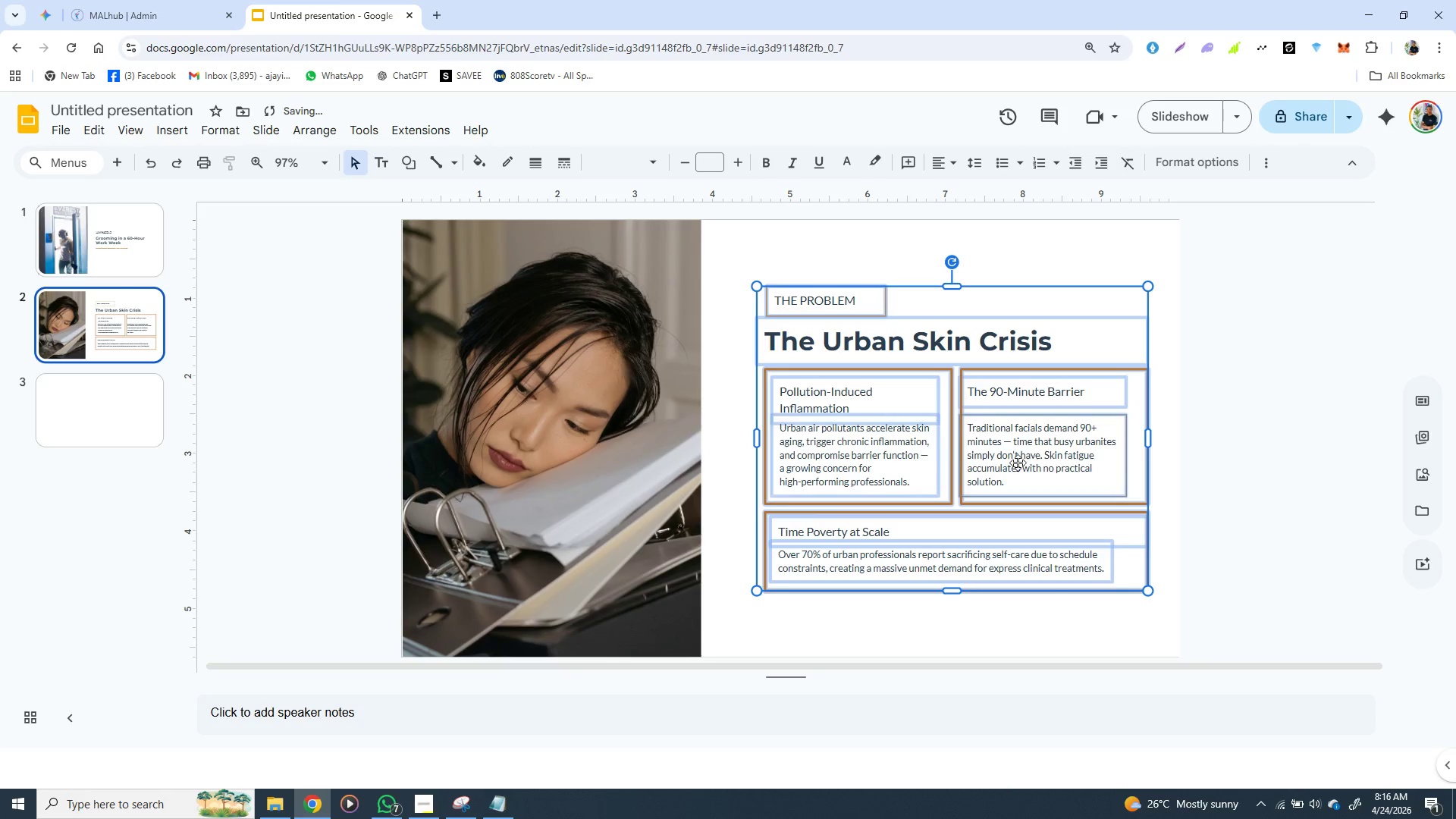 
hold_key(key=ArrowLeft, duration=0.66)
 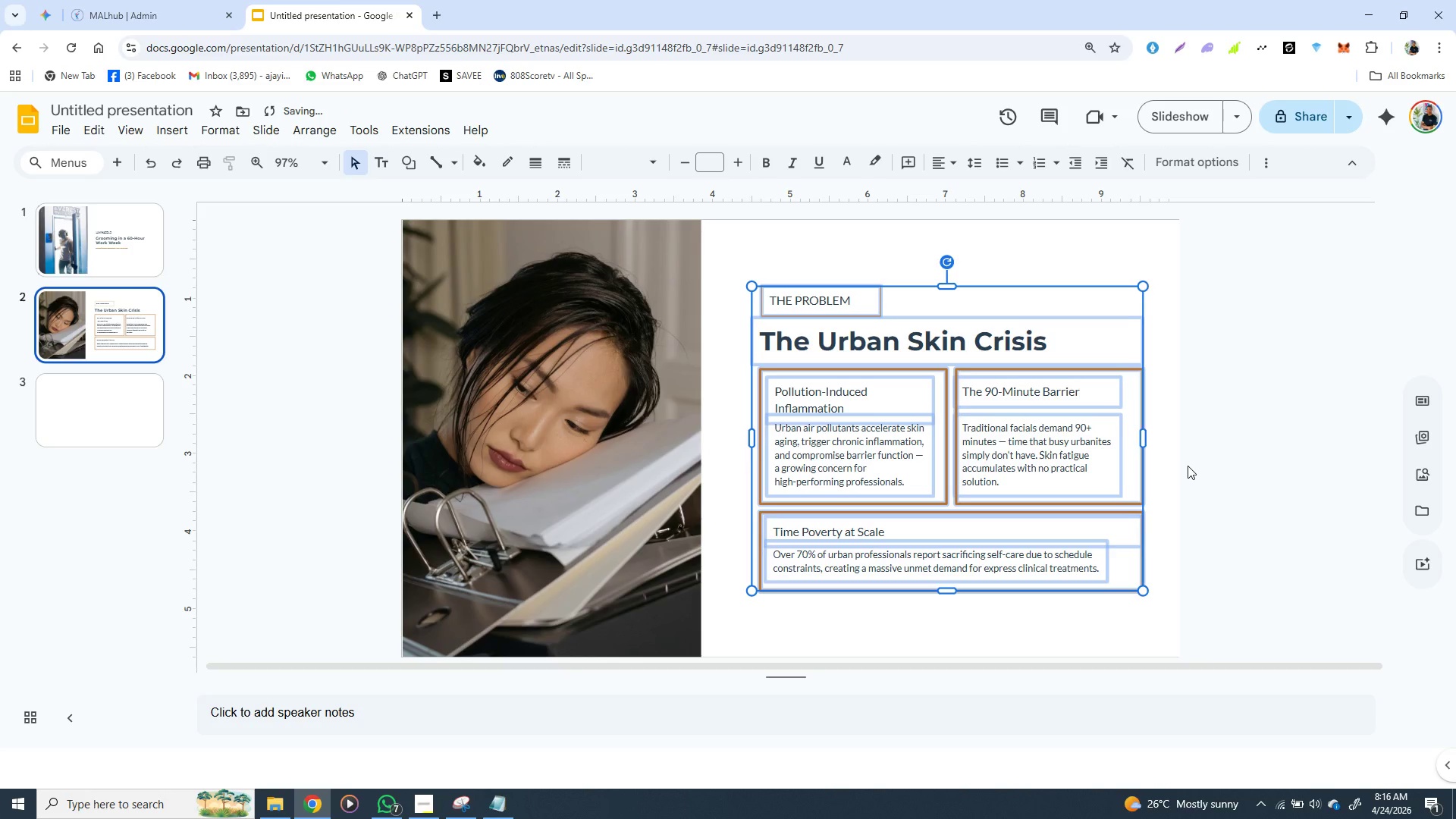 
key(ArrowLeft)
 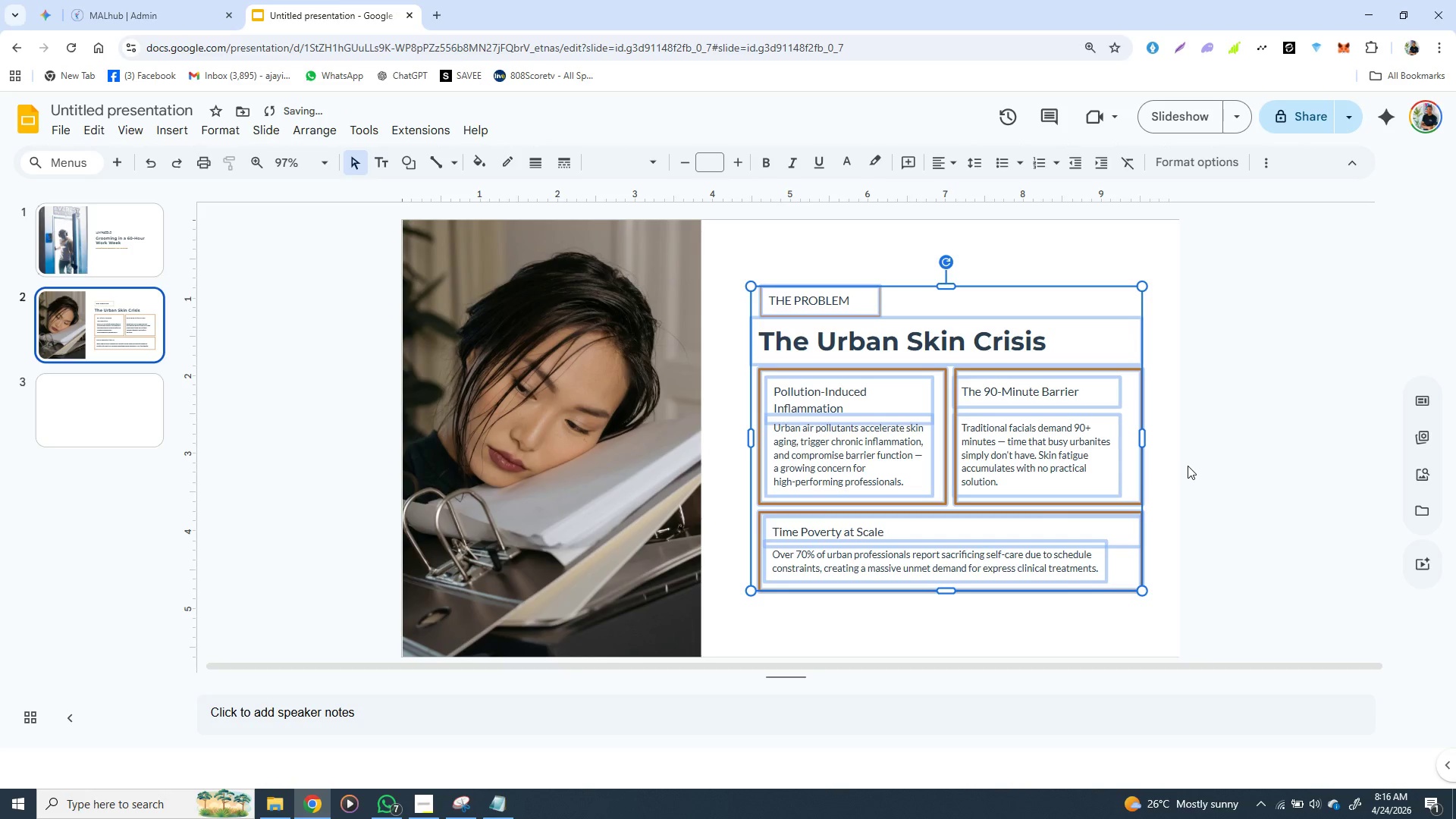 
key(ArrowLeft)
 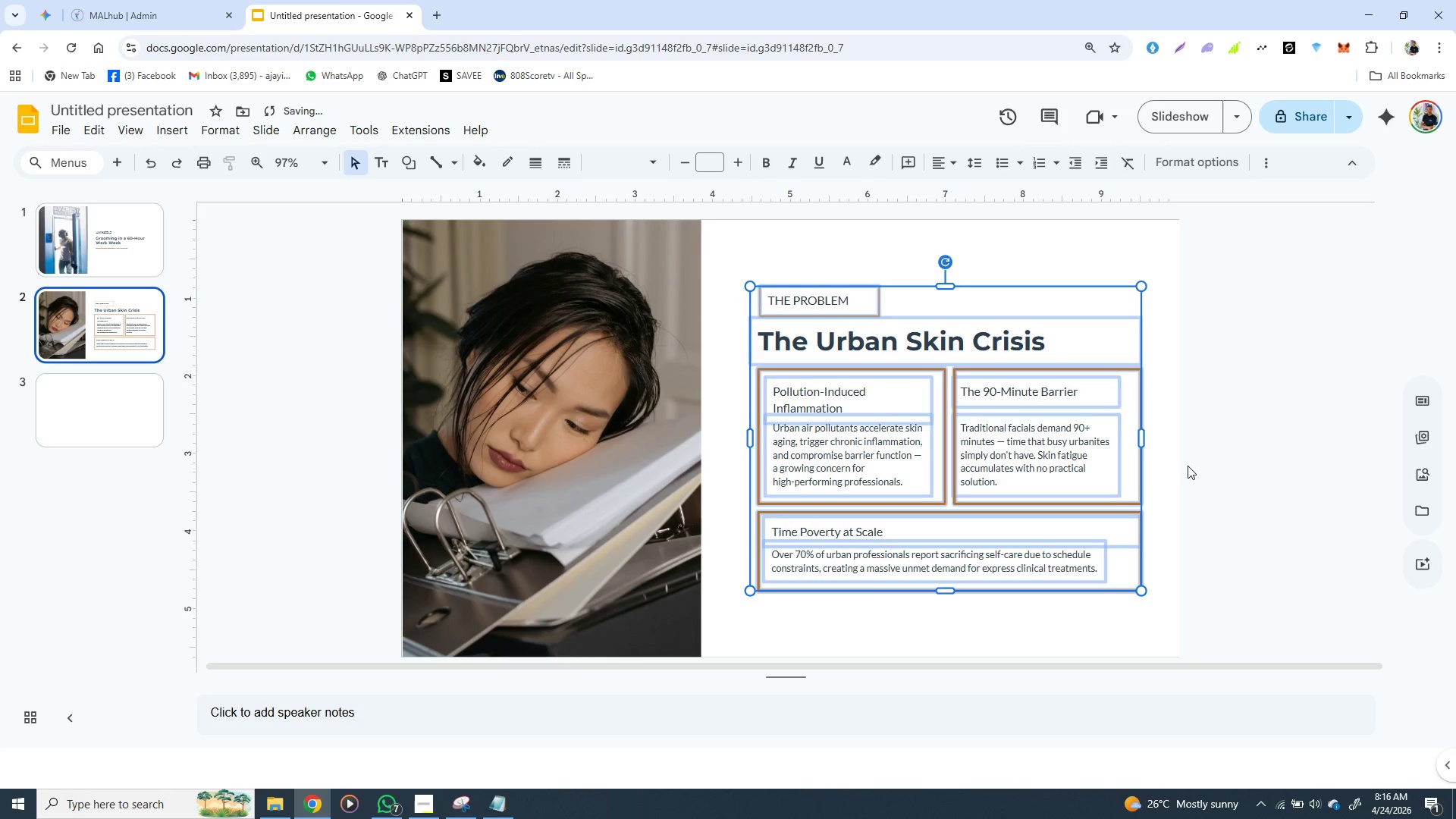 
key(ArrowLeft)
 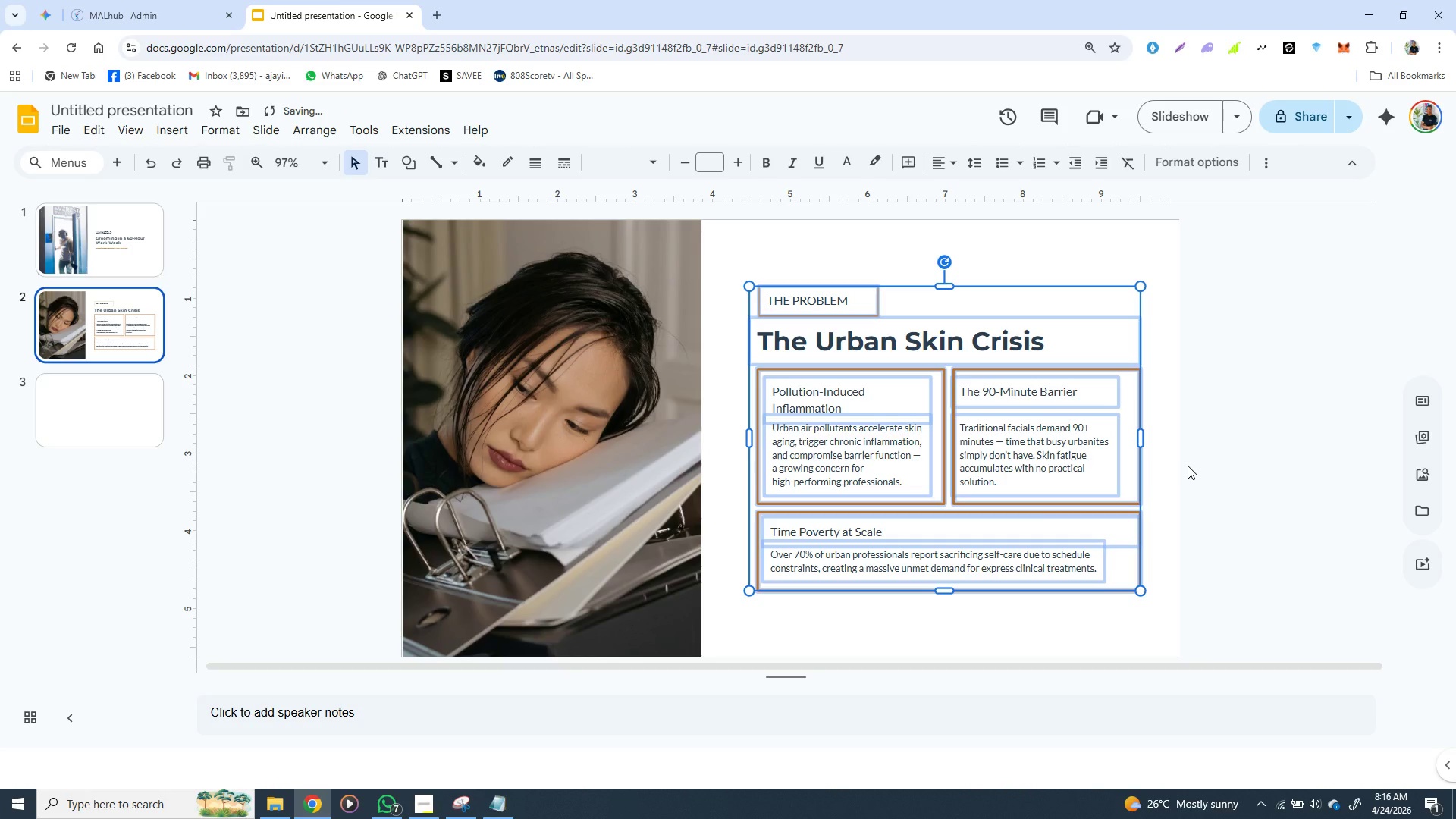 
key(ArrowLeft)
 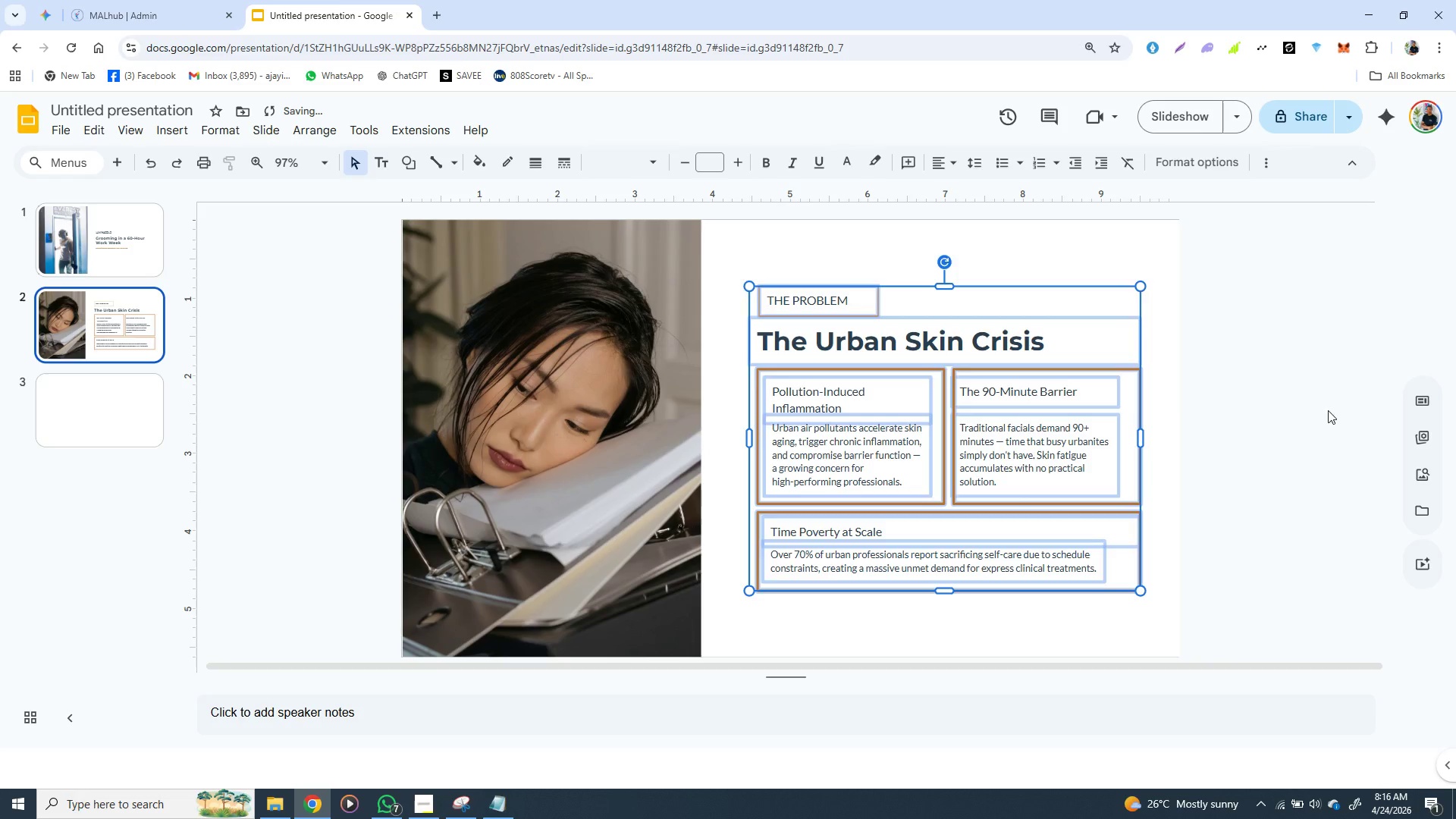 
left_click([1362, 410])
 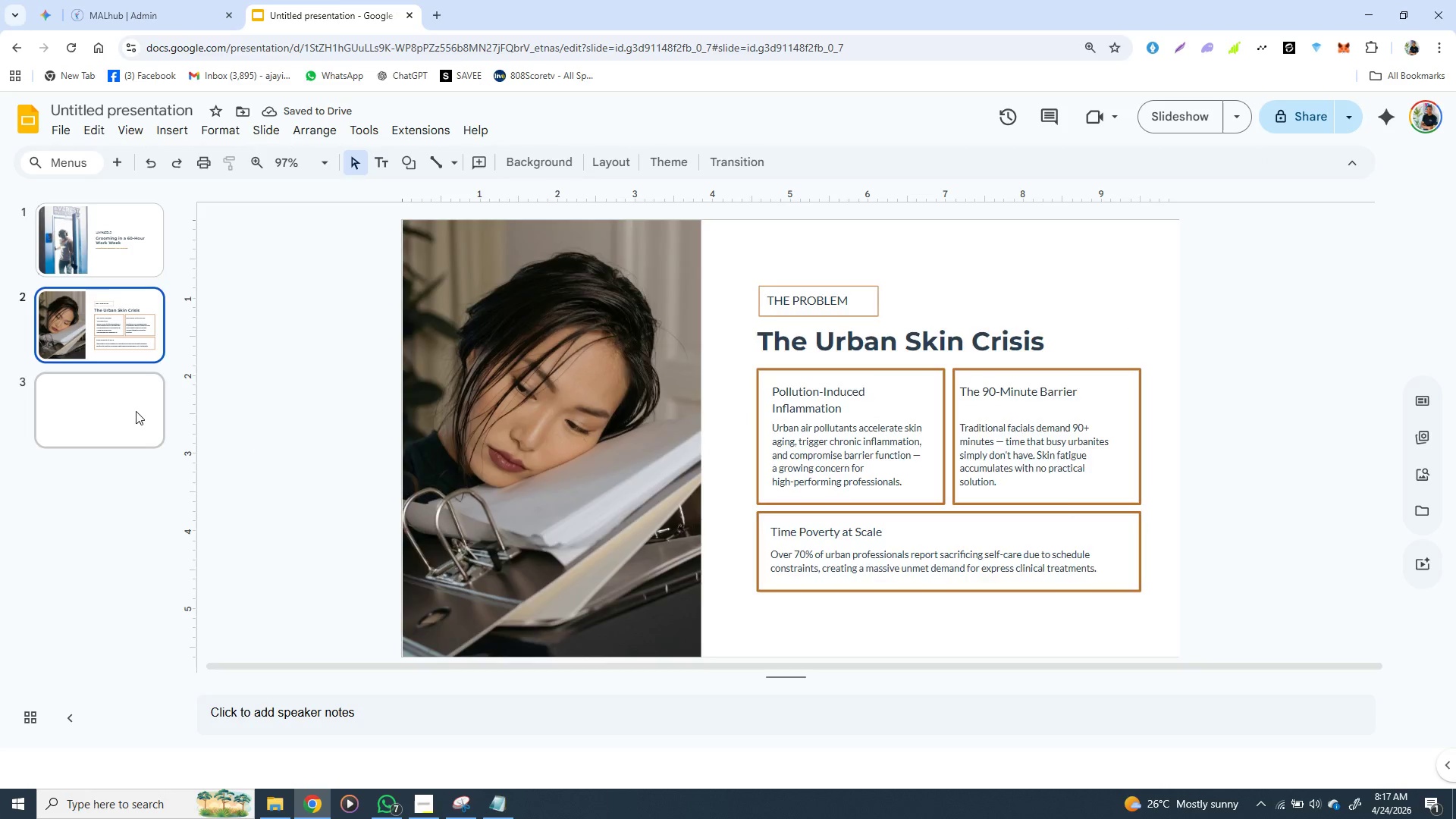 
left_click([125, 416])
 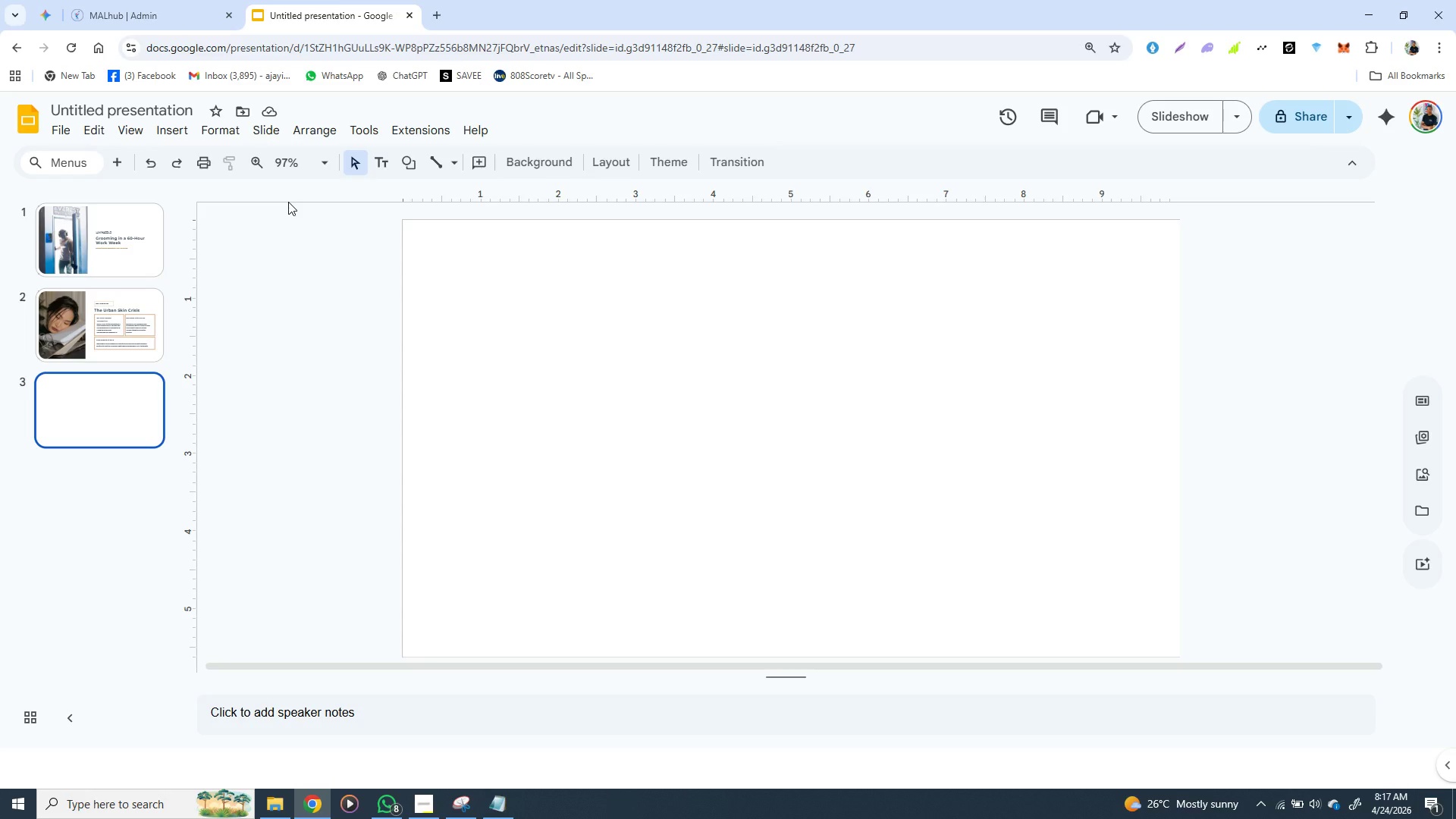 
wait(29.56)
 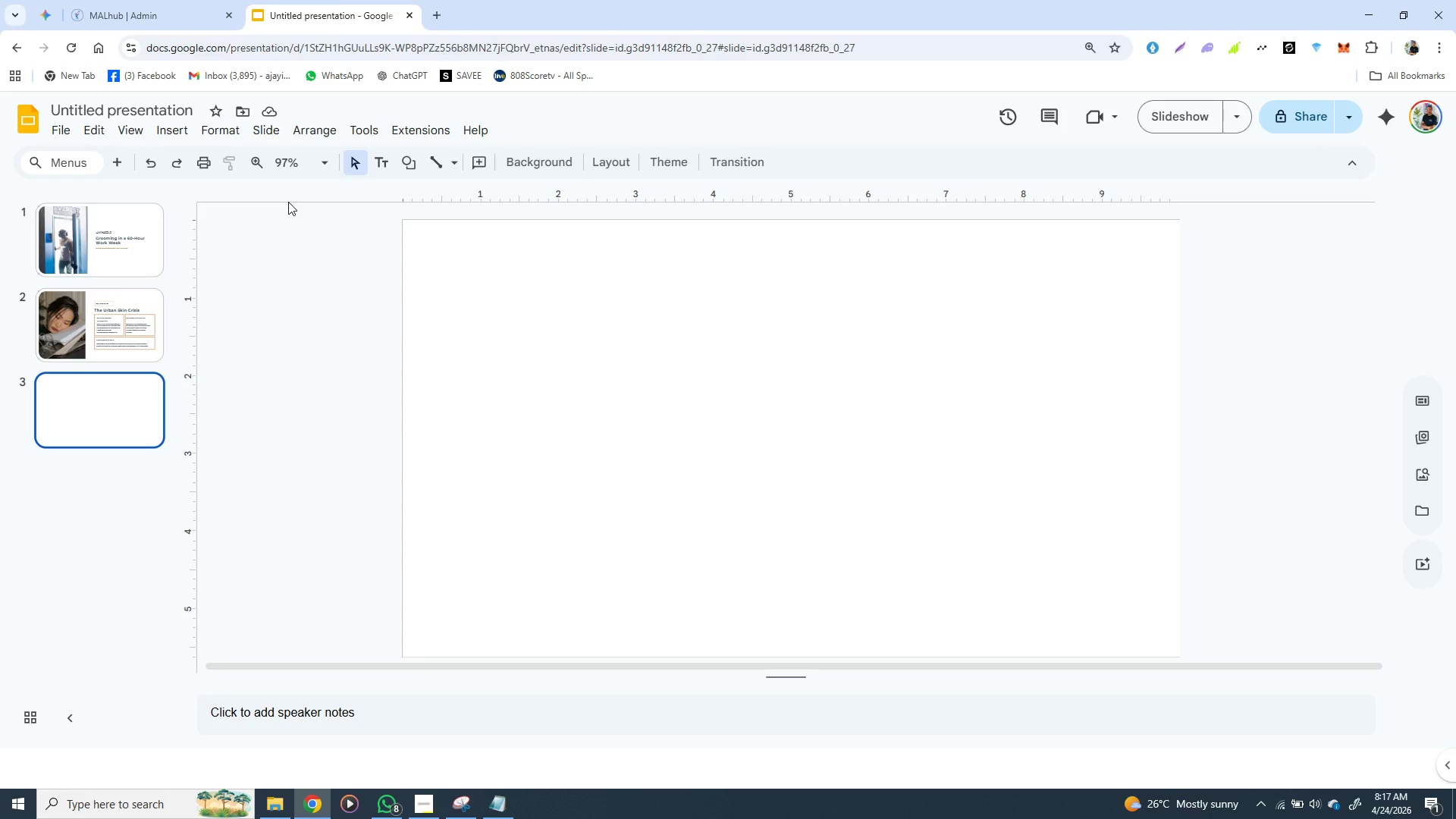 
left_click([88, 295])
 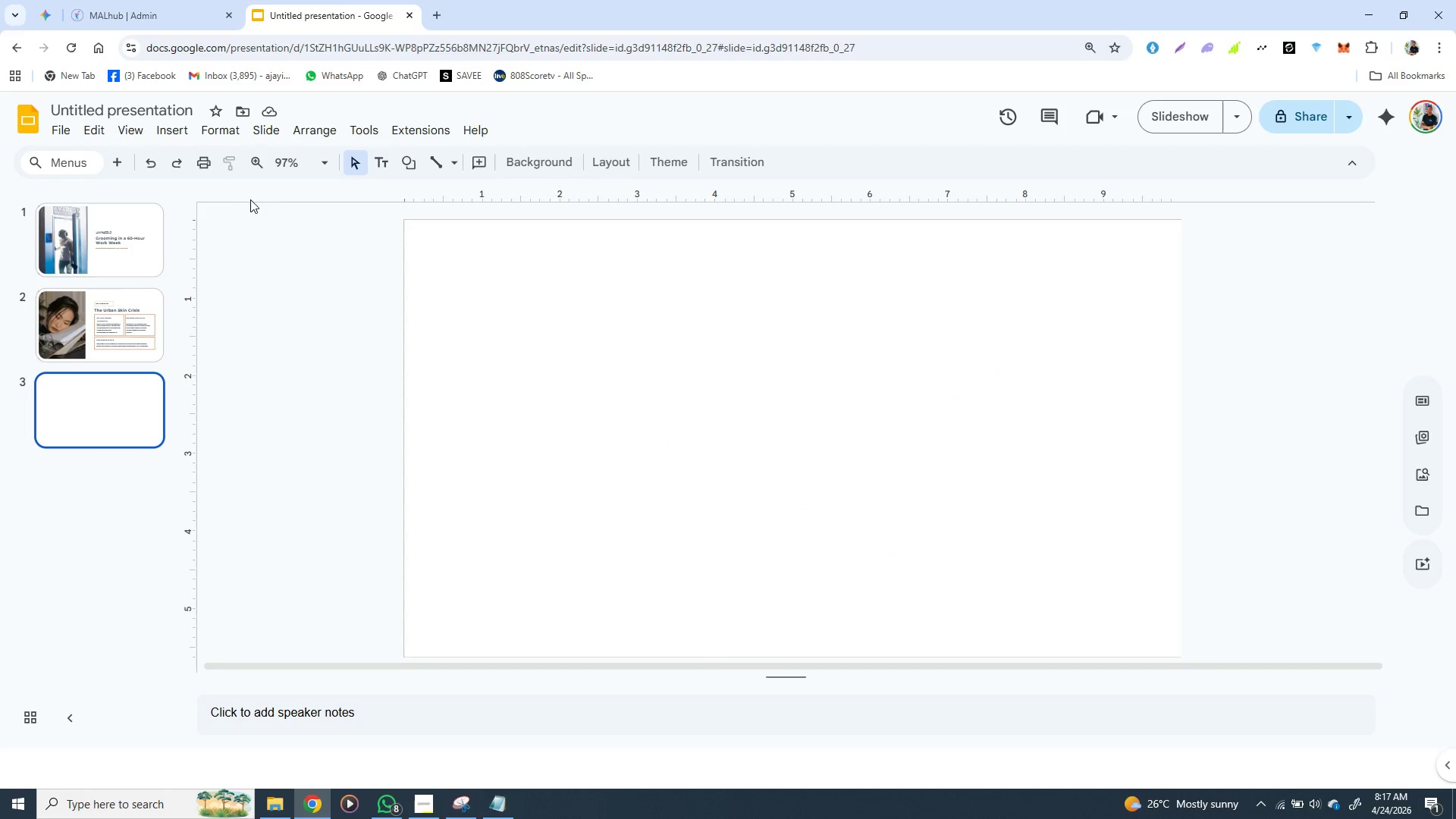 
left_click([168, 131])
 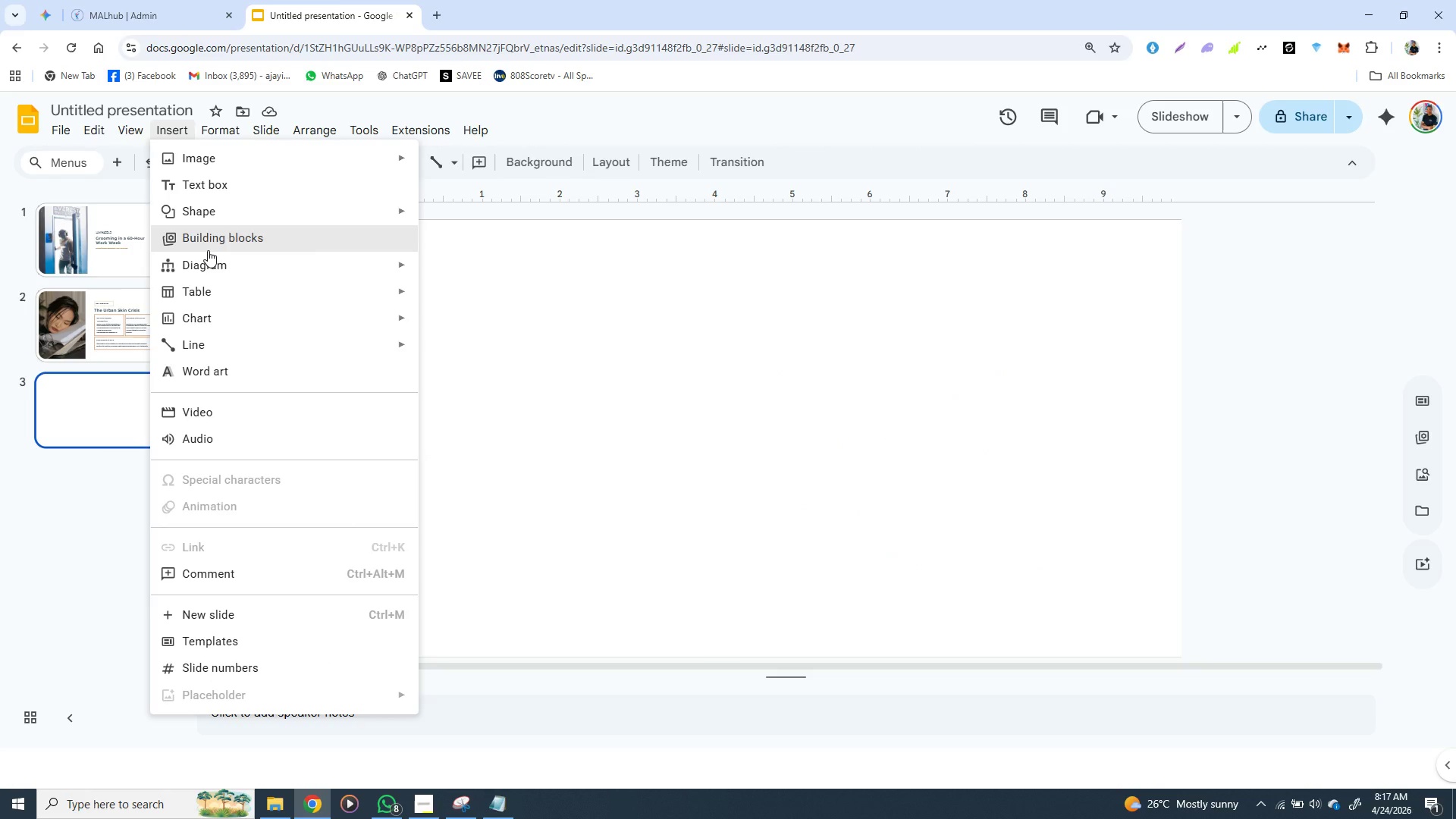 
wait(7.78)
 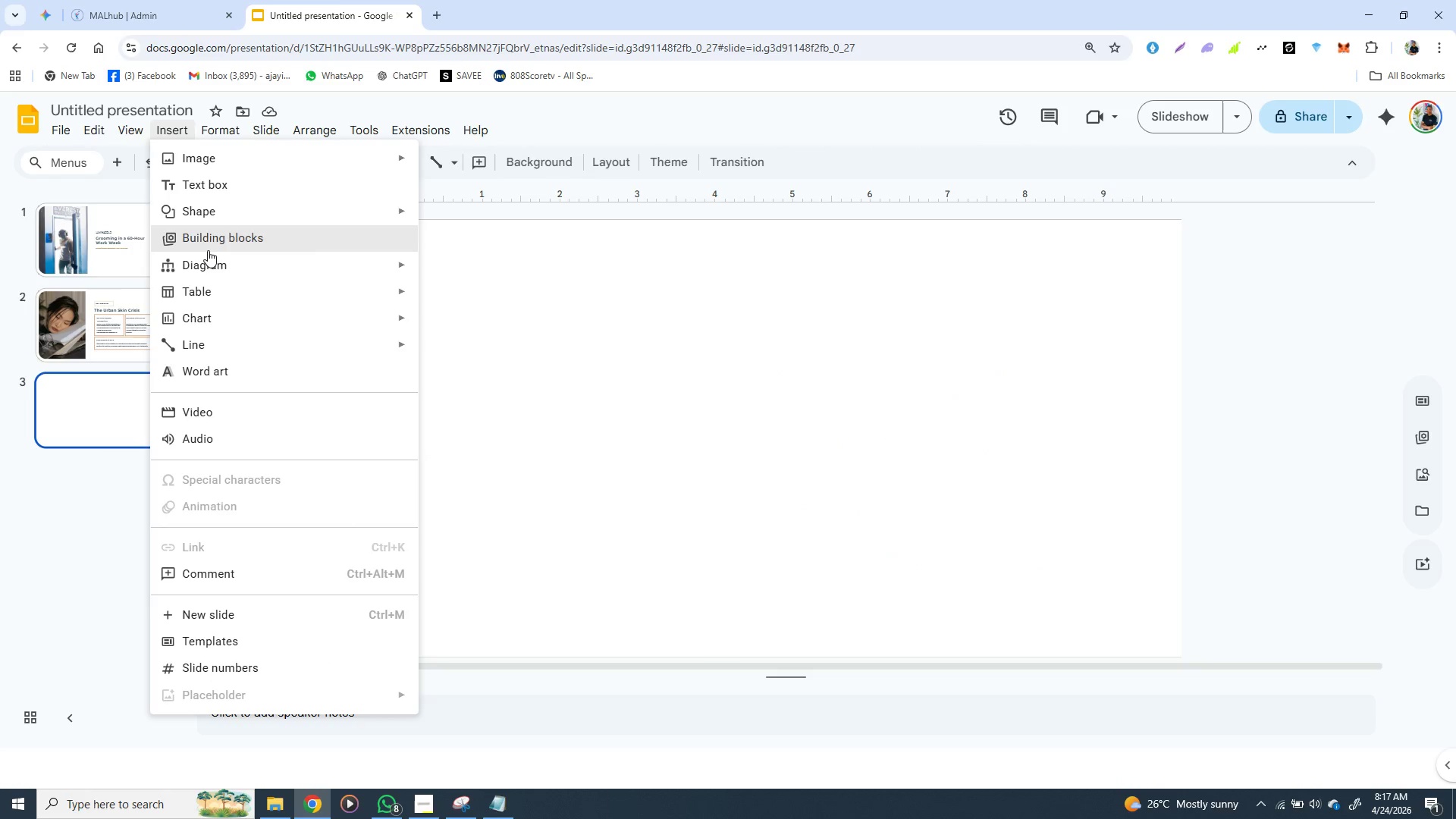 
left_click([233, 158])
 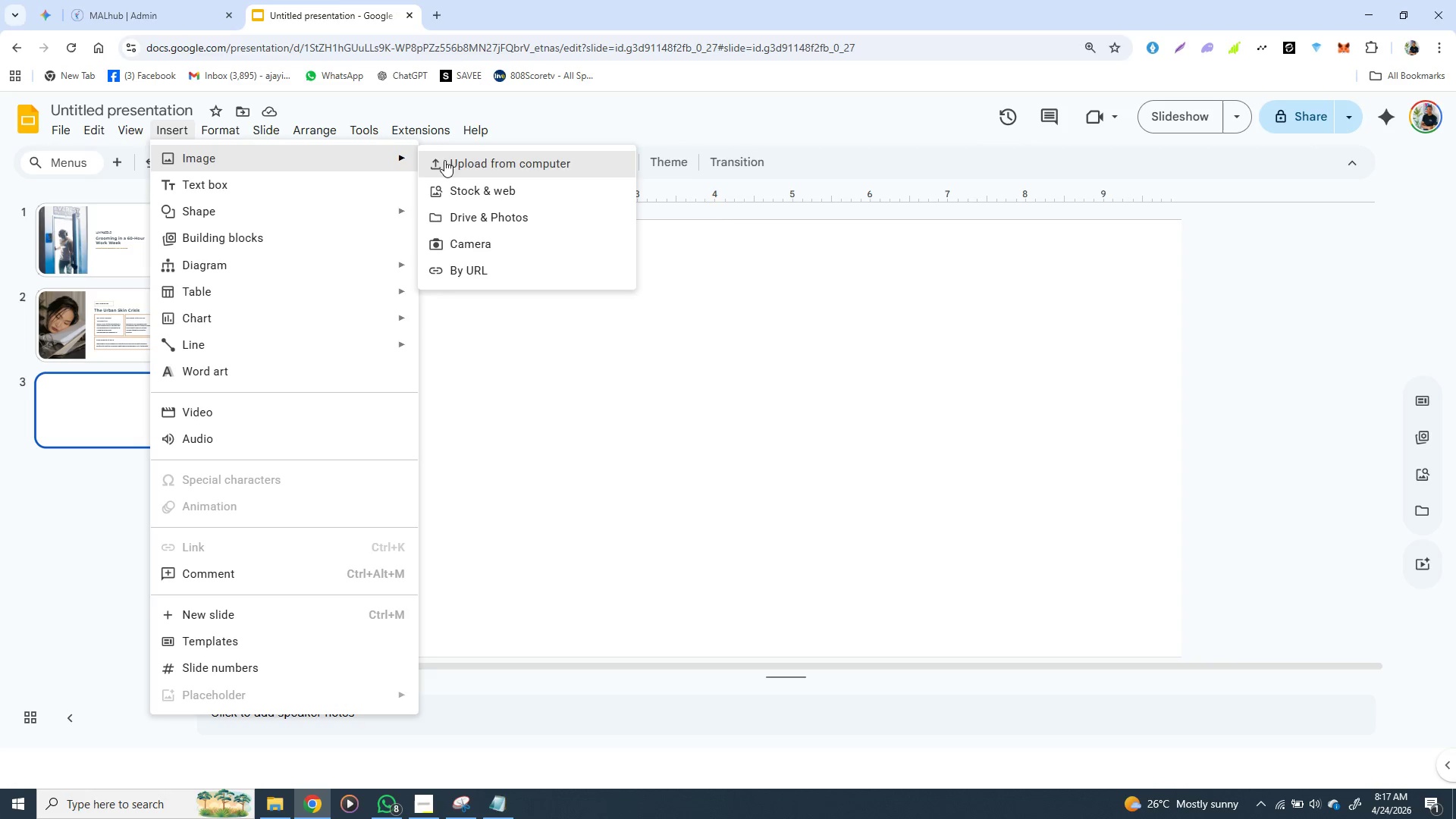 
left_click([461, 160])
 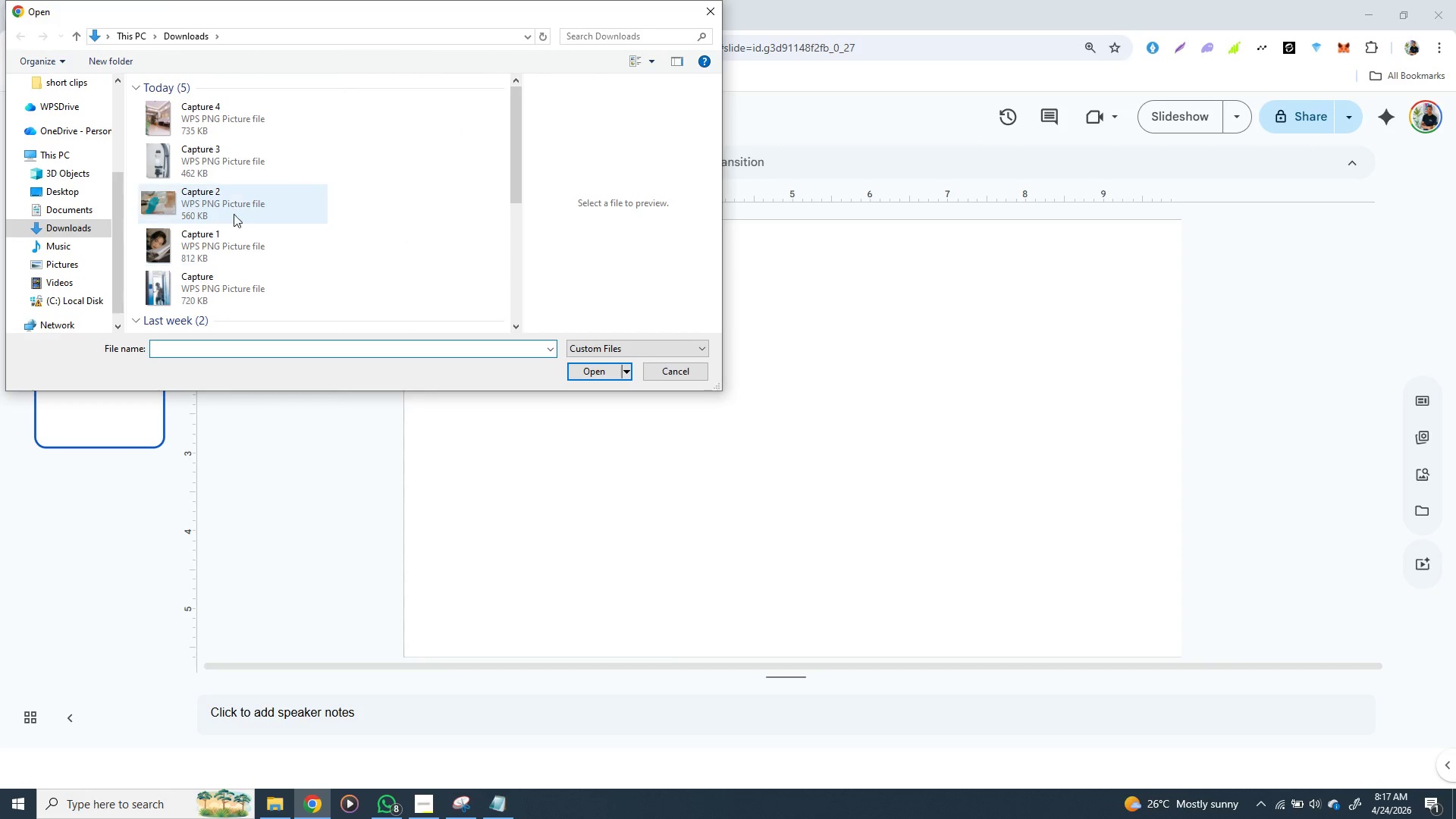 
left_click([232, 206])
 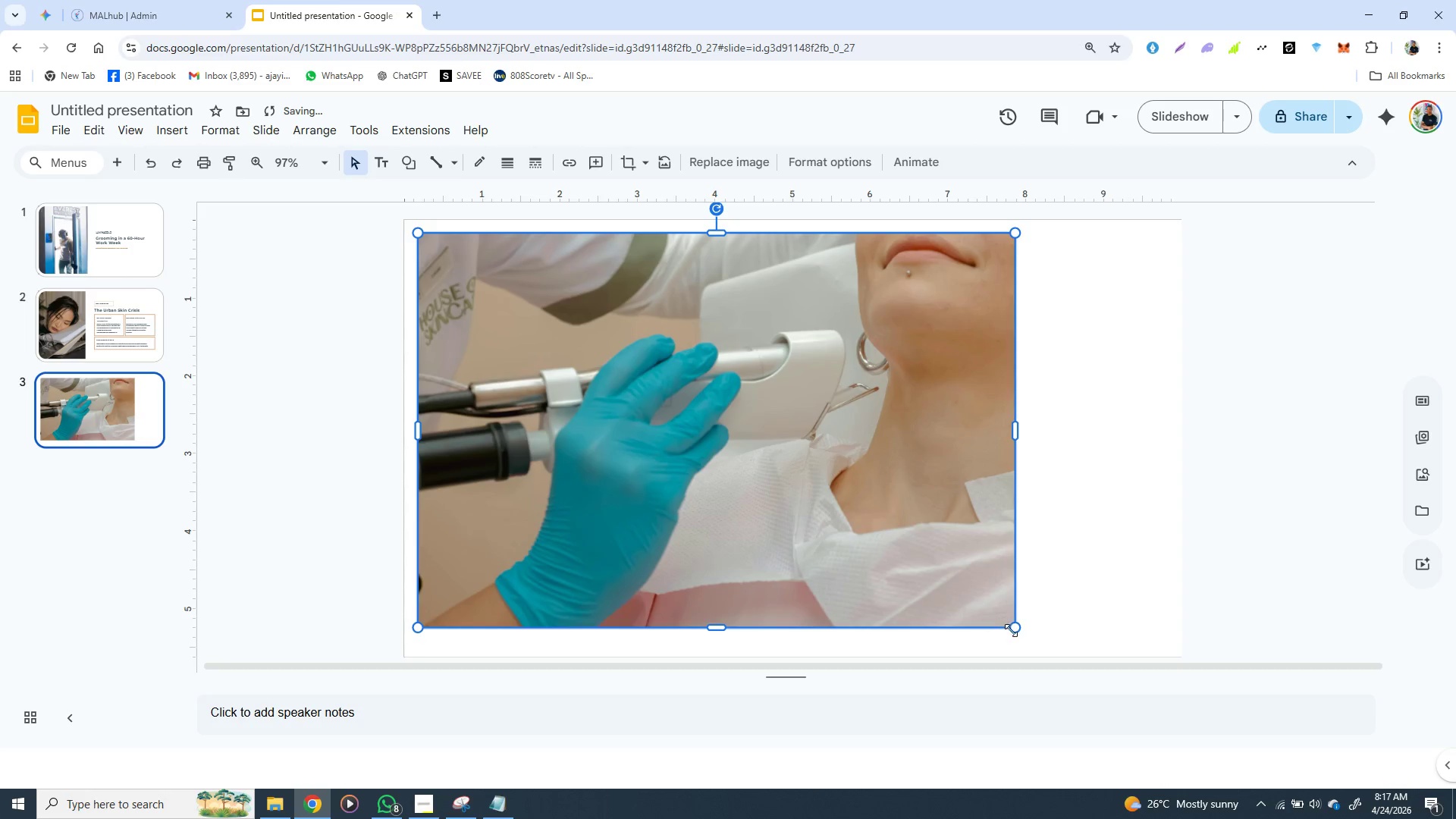 
wait(6.81)
 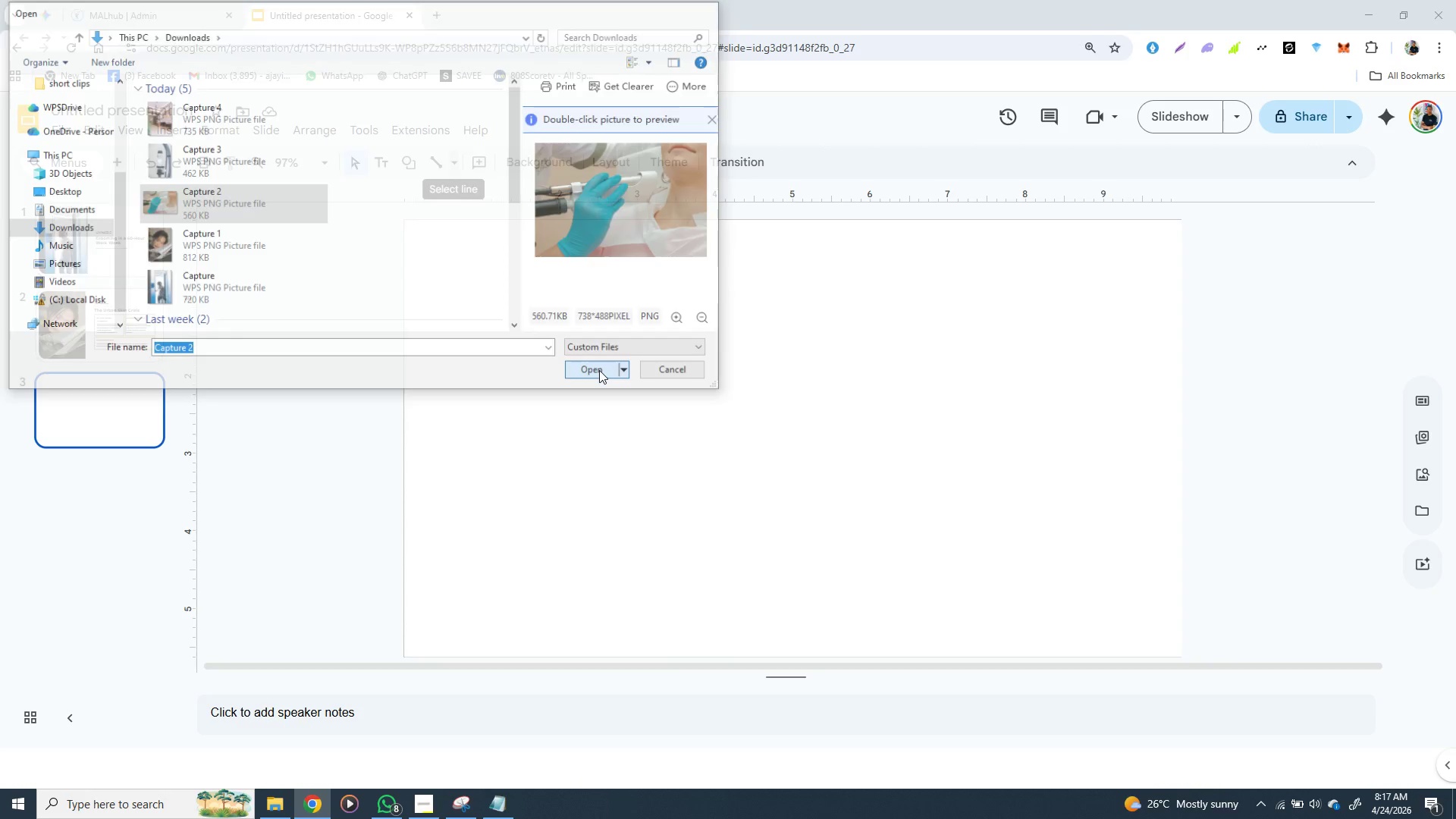 
hold_key(key=ShiftLeft, duration=1.5)
left_click_drag(start_coordinate=[1013, 630], to_coordinate=[754, 446])
 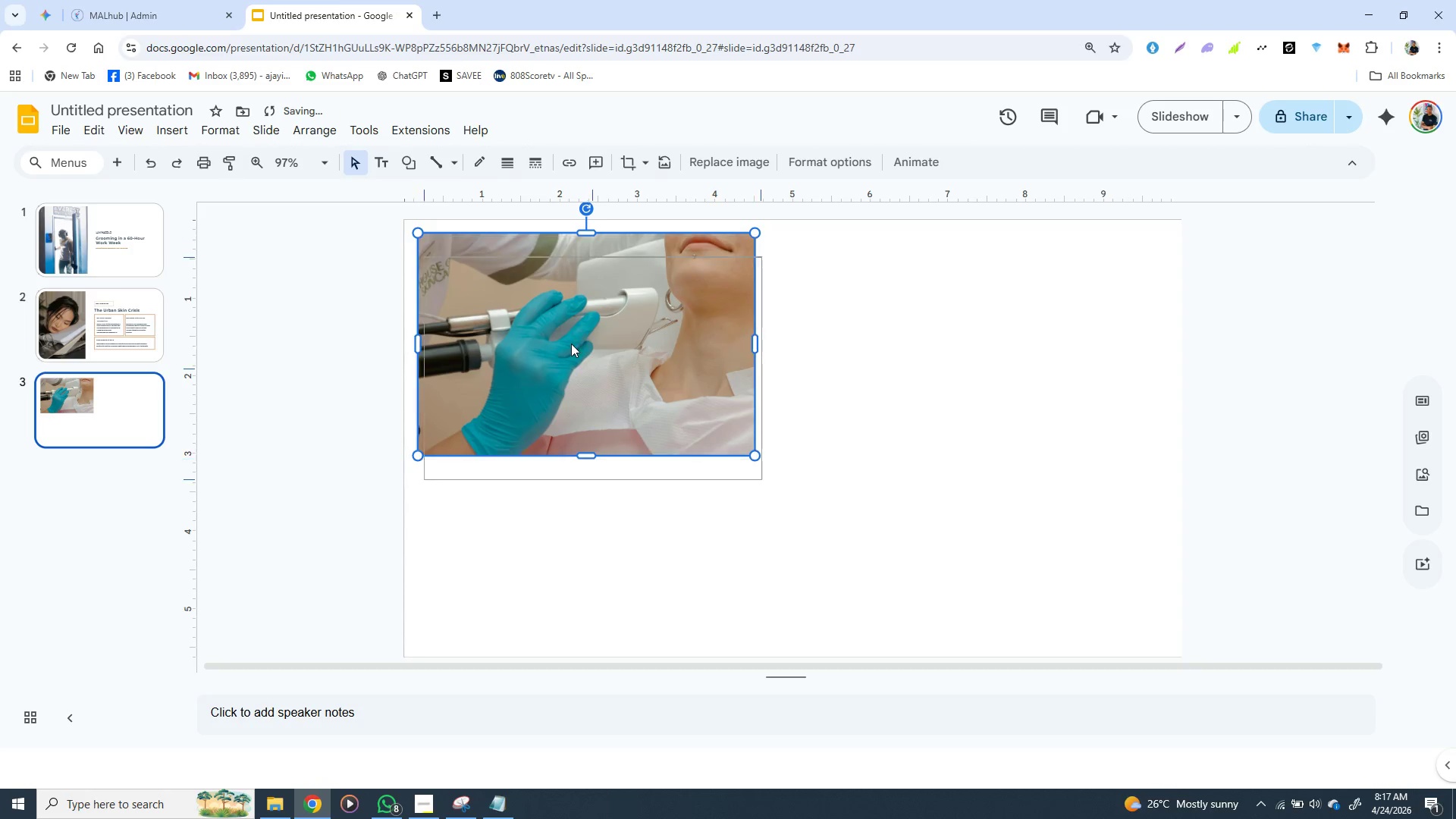 
hold_key(key=ShiftLeft, duration=0.73)
 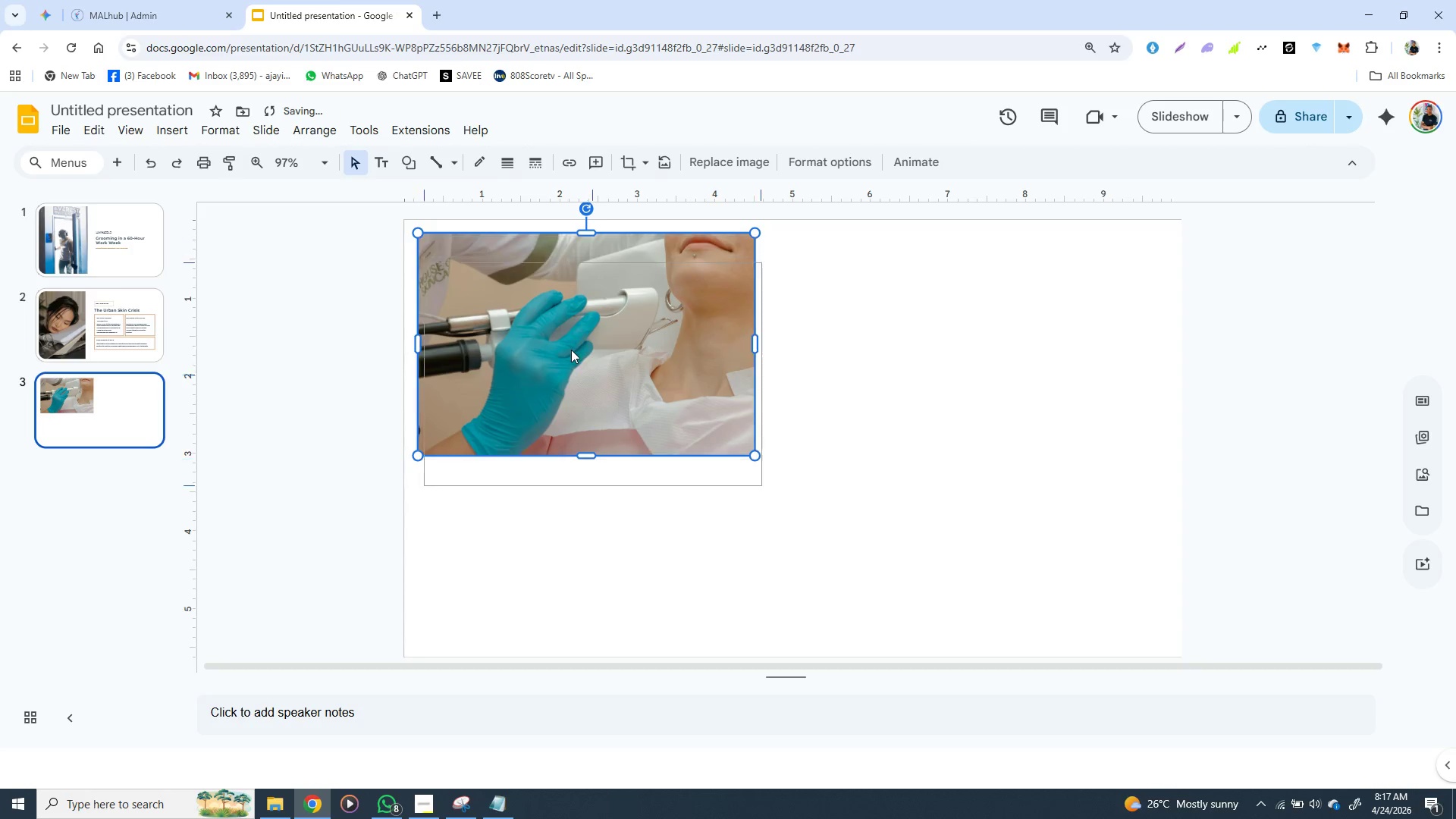 
left_click_drag(start_coordinate=[564, 315], to_coordinate=[560, 423])
 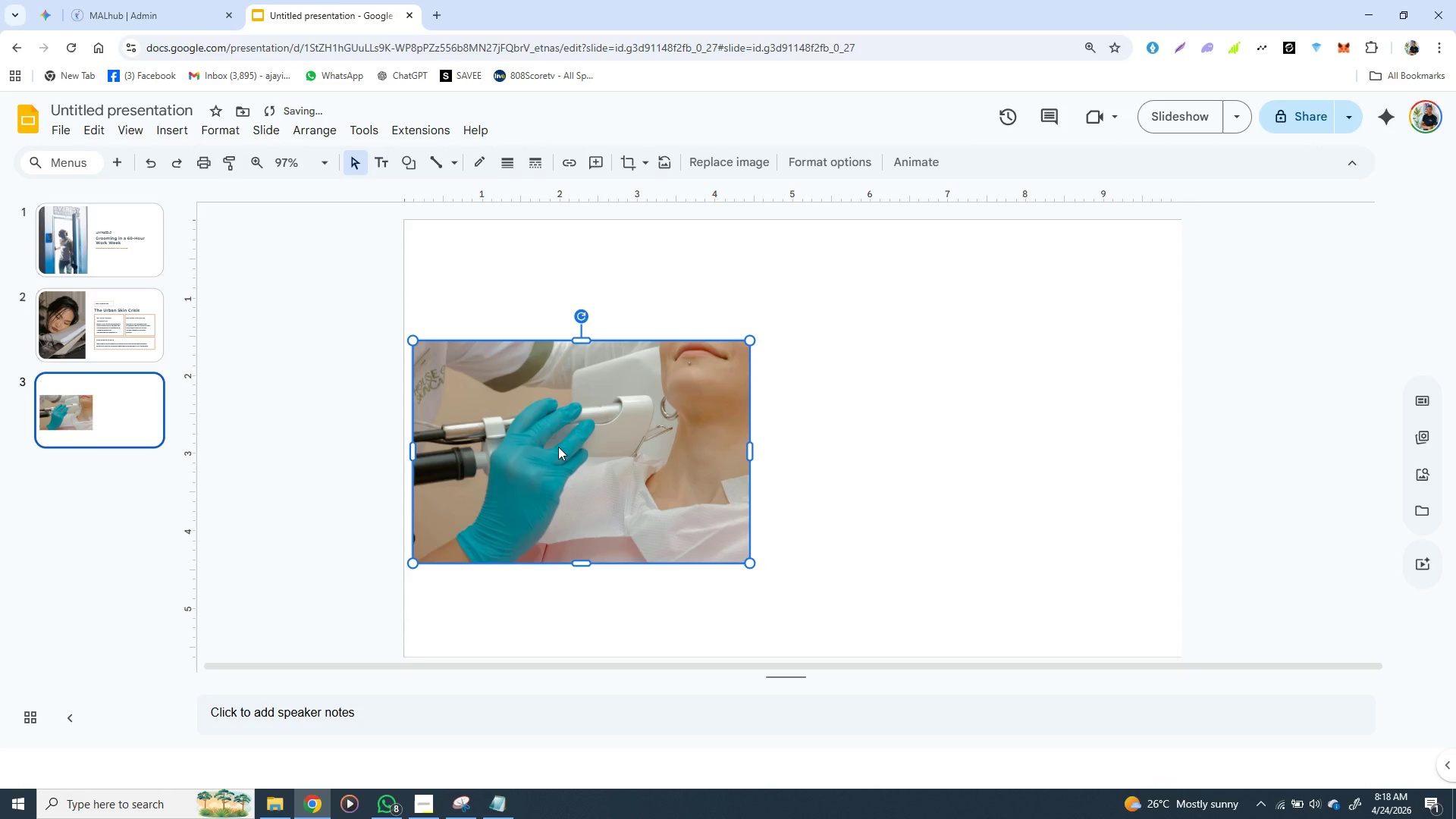 
left_click_drag(start_coordinate=[557, 446], to_coordinate=[588, 405])
 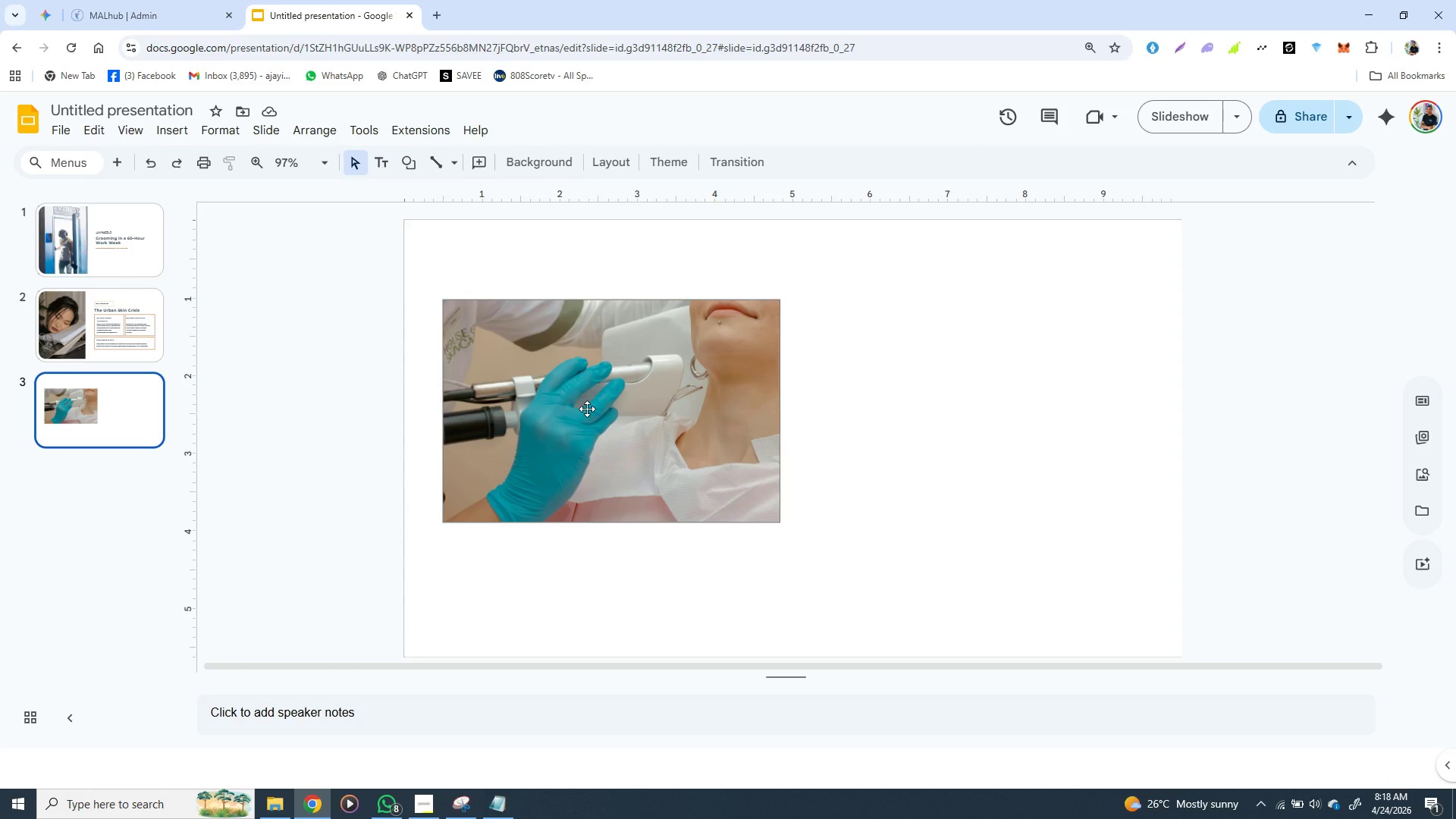 
wait(6.92)
 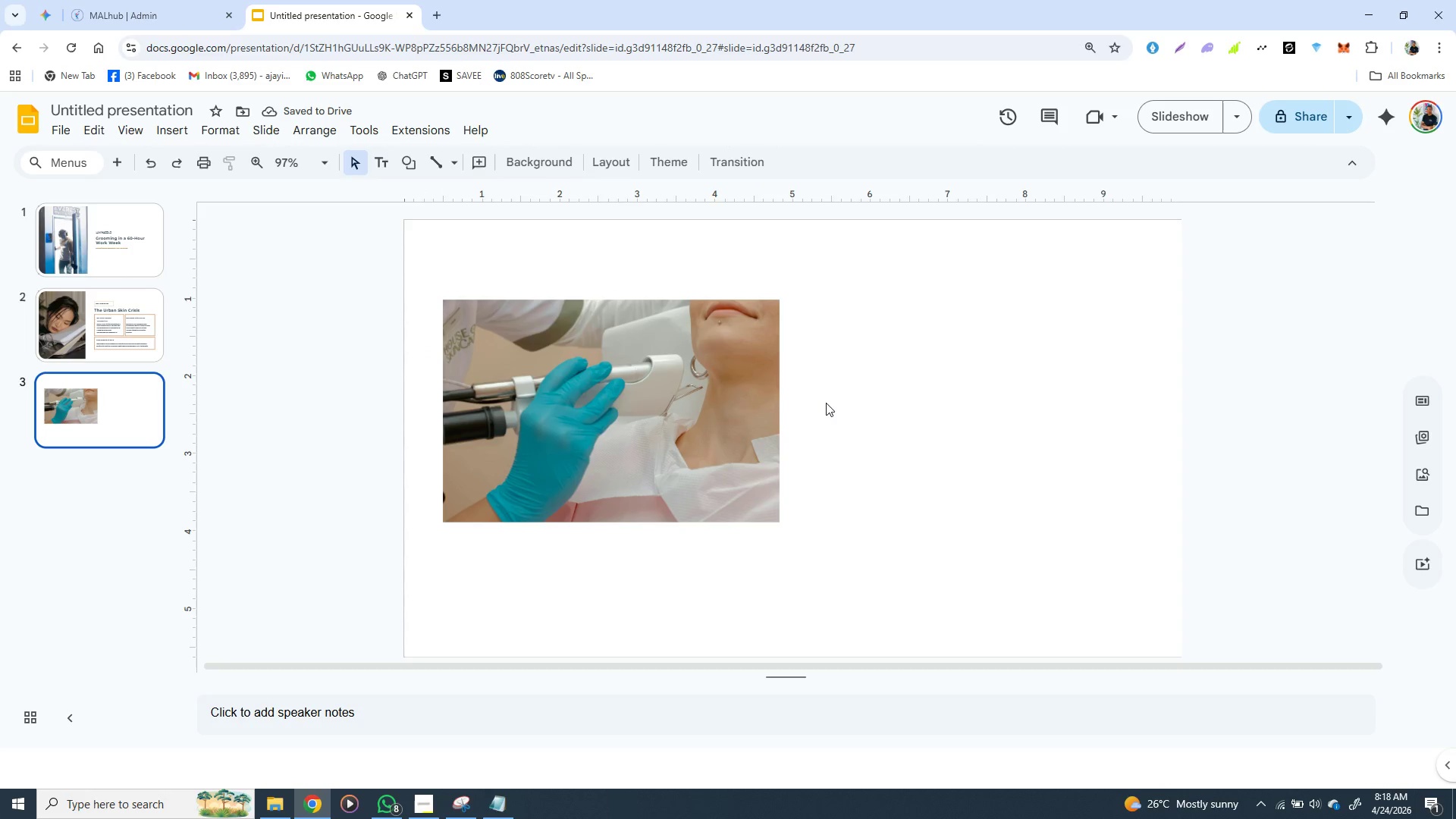 
left_click([117, 331])
 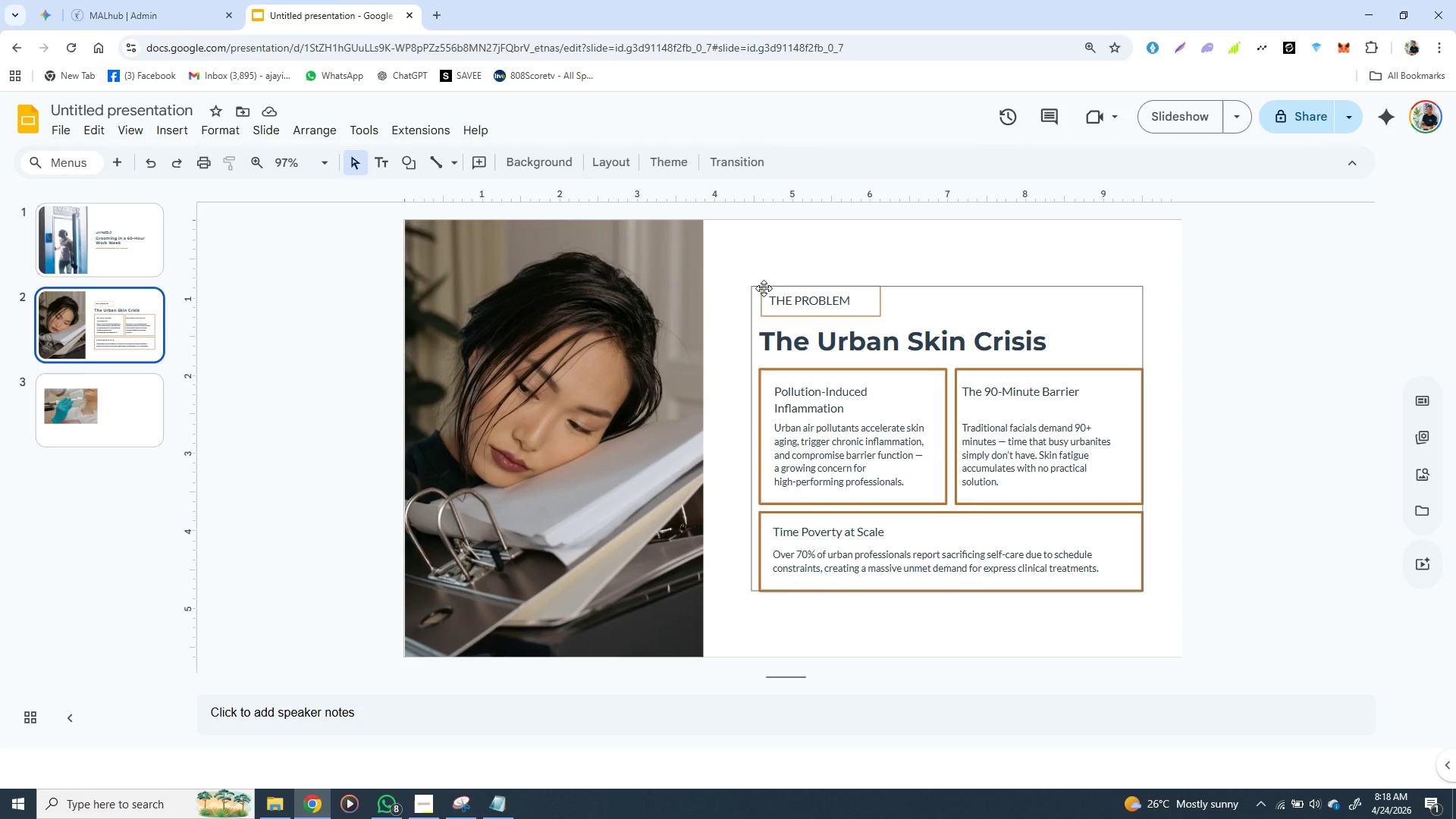 
left_click([764, 288])
 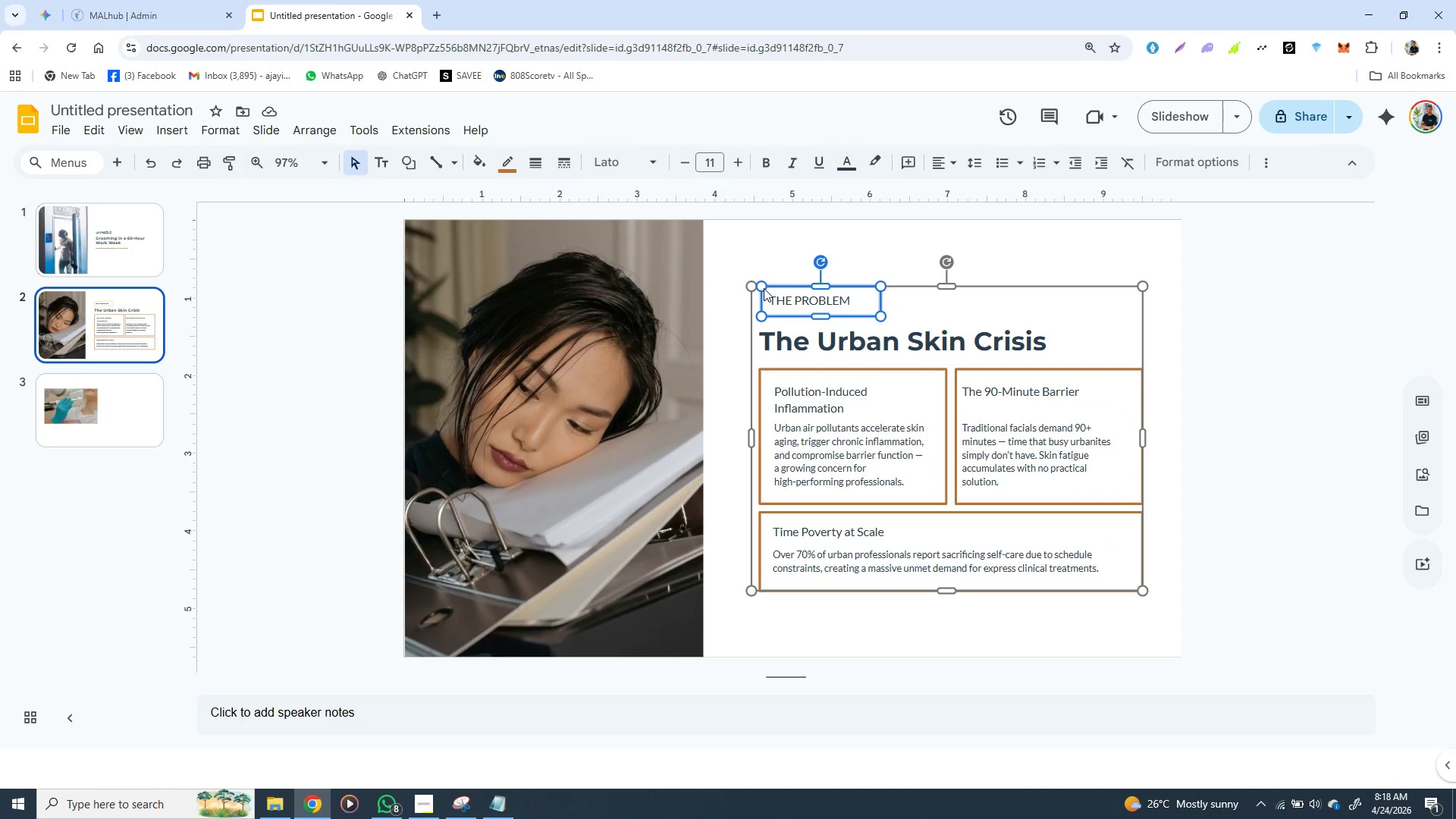 
double_click([764, 288])
 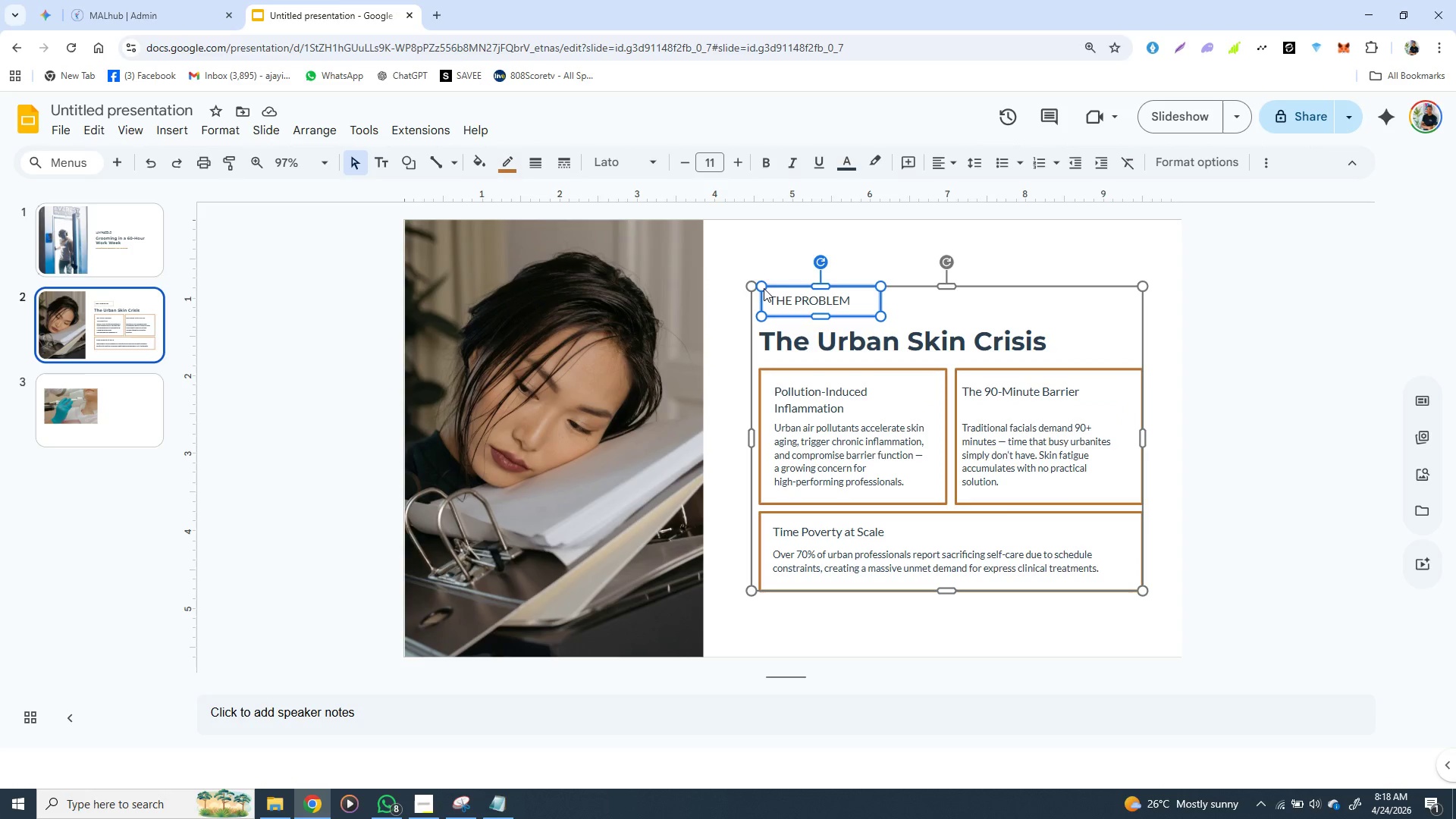 
hold_key(key=ShiftLeft, duration=1.5)
left_click([769, 332])
 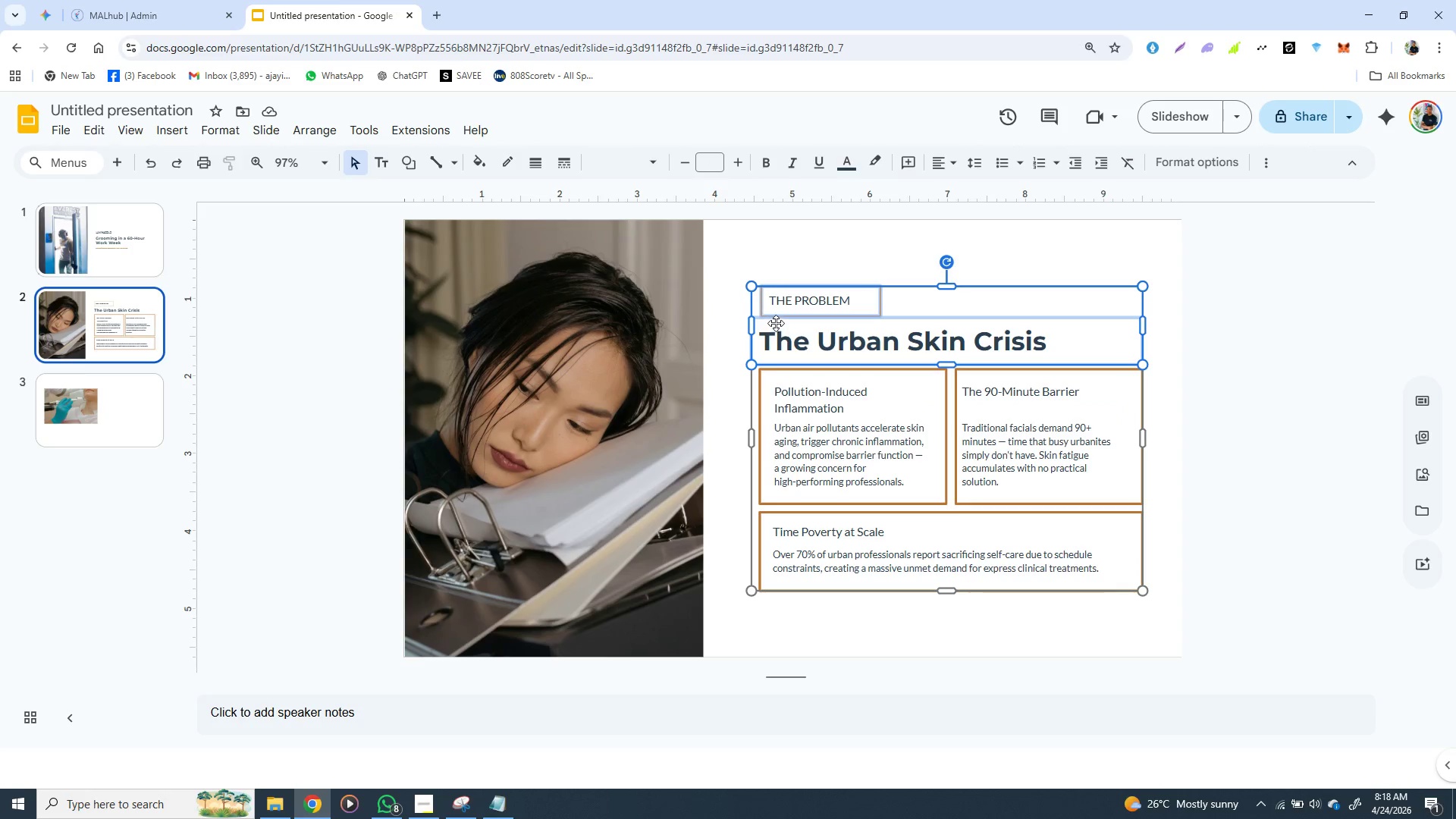 
hold_key(key=ShiftLeft, duration=0.31)
 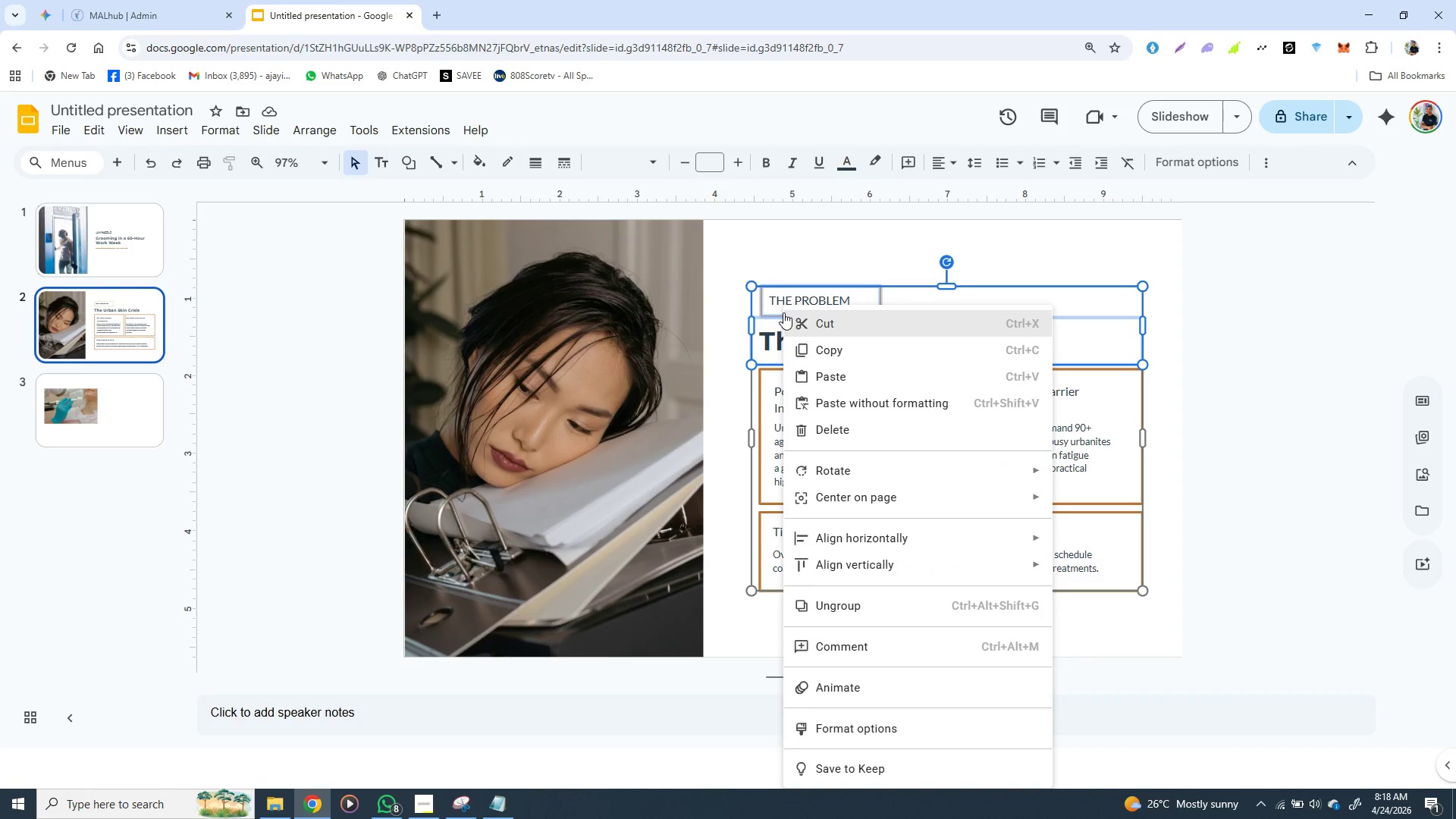 
right_click([783, 313])
 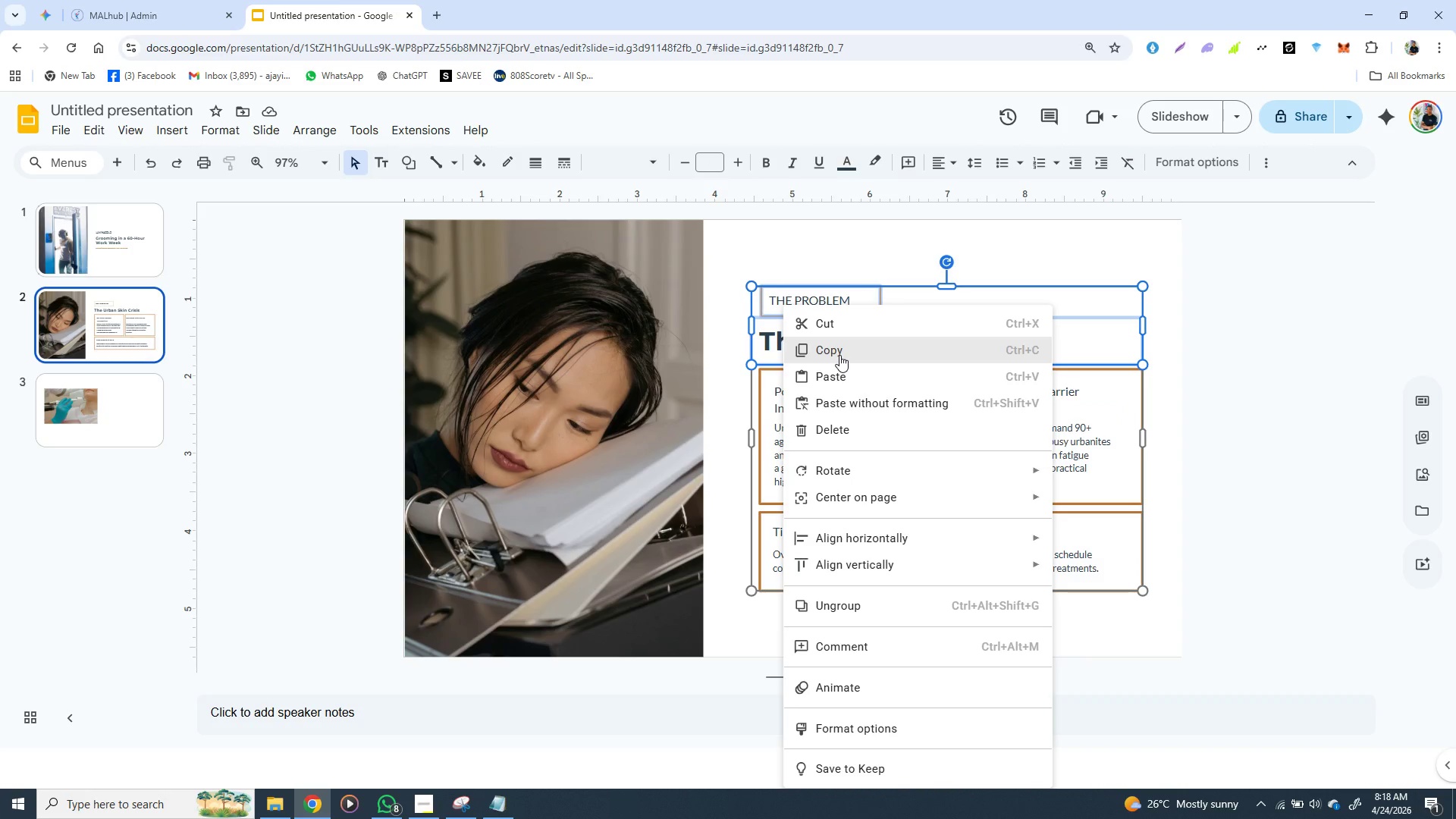 
left_click([839, 355])
 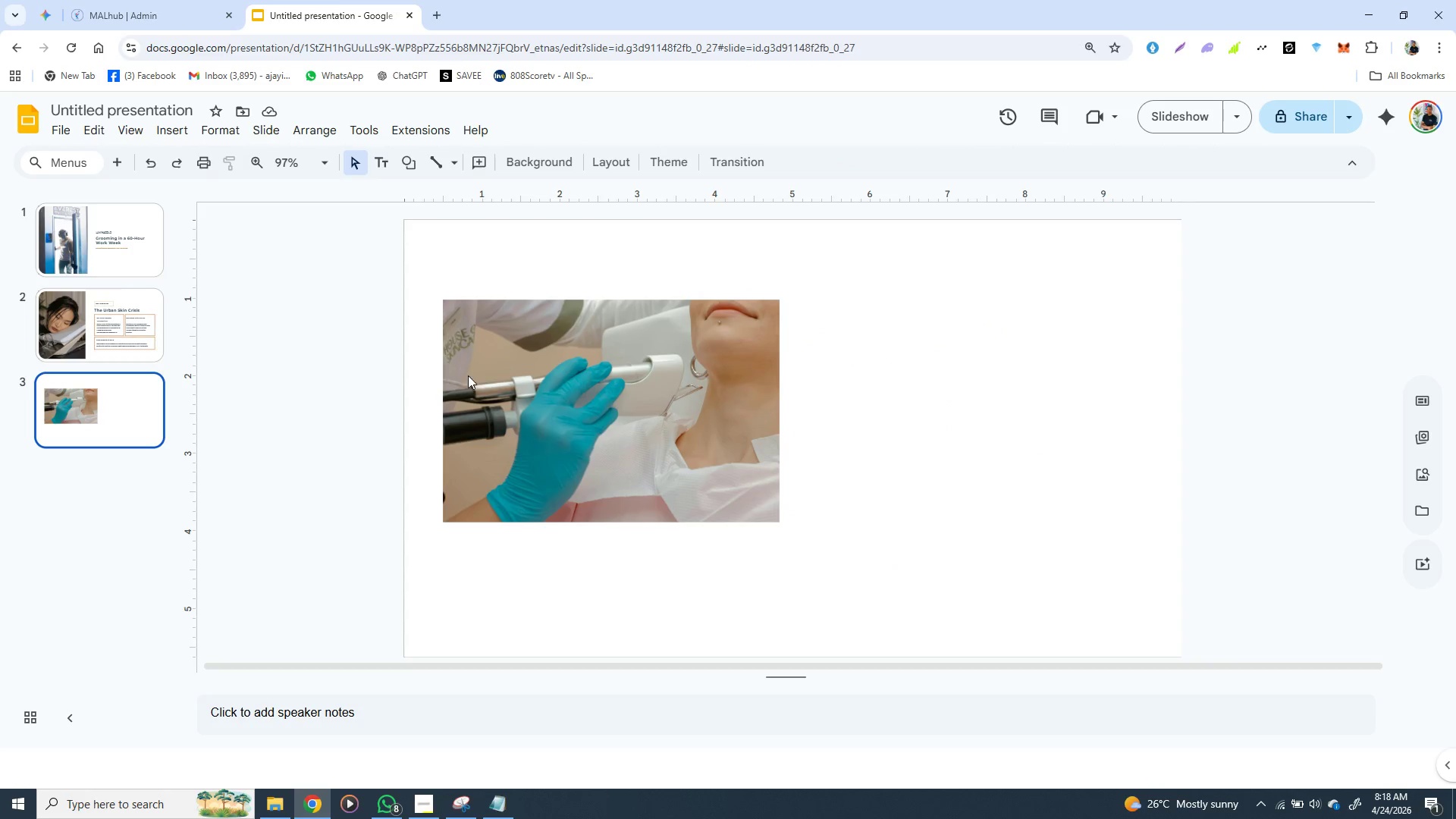 
wait(6.83)
 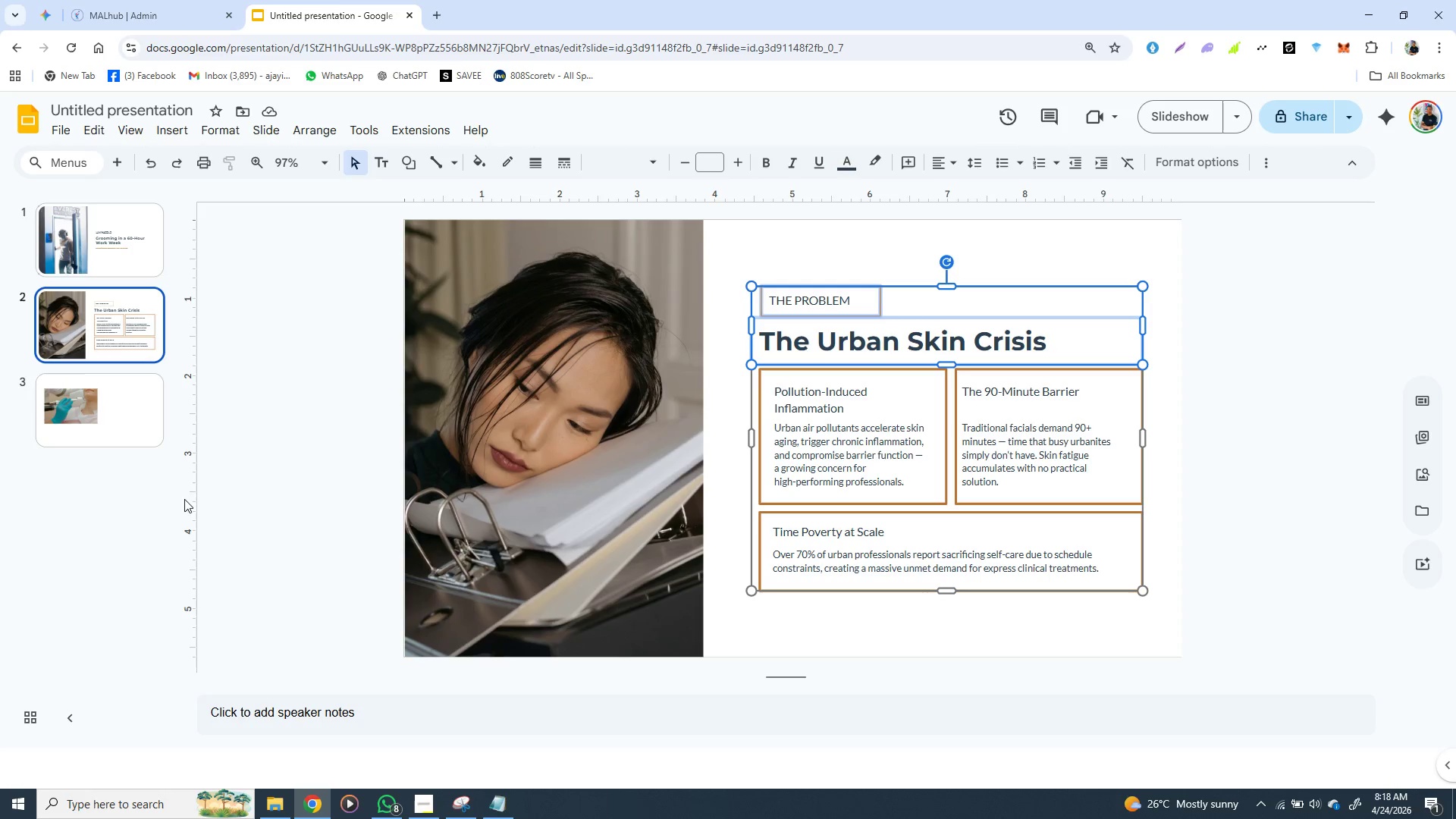 
key(Control+V)
 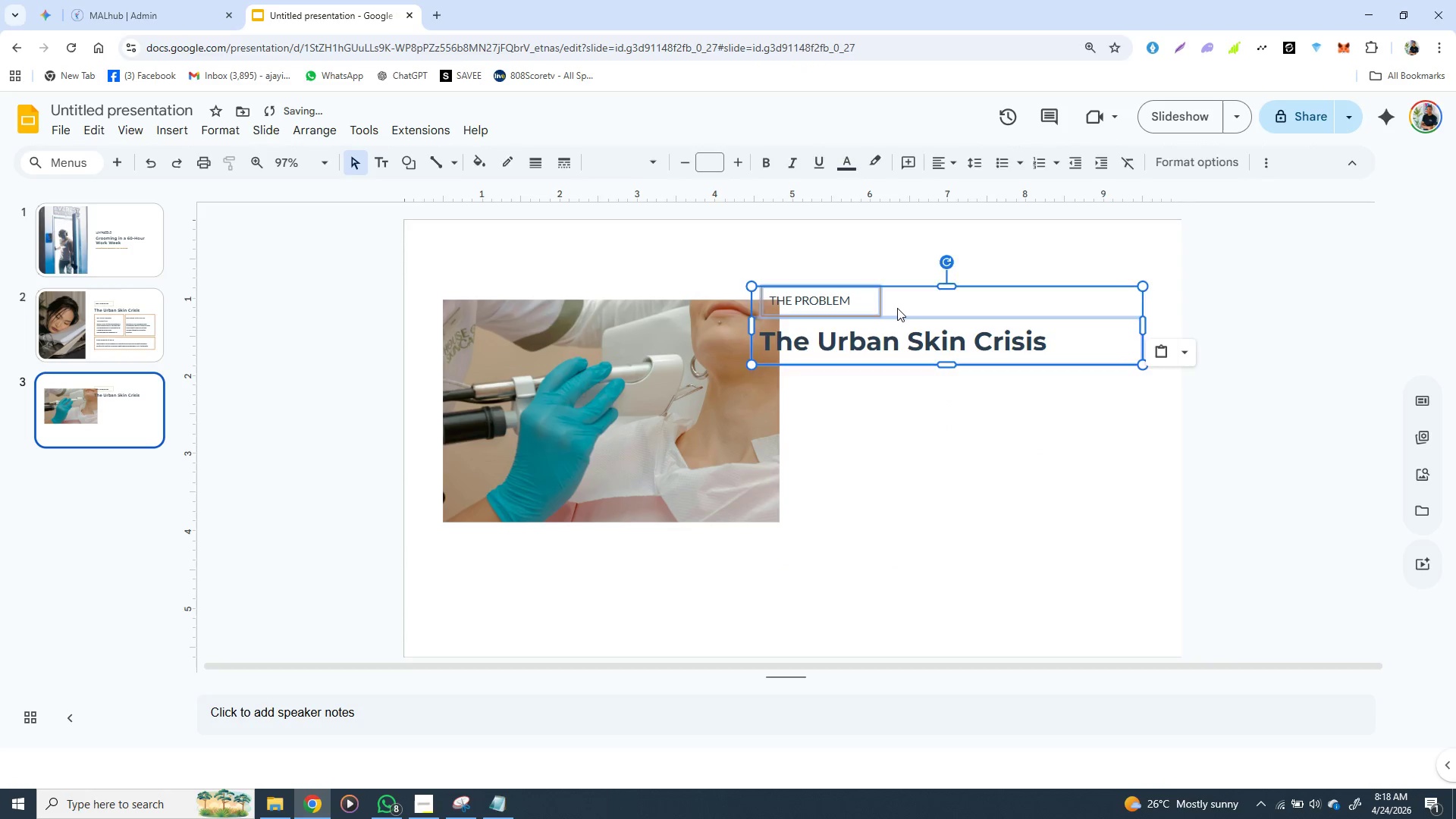 
left_click([897, 308])
 